 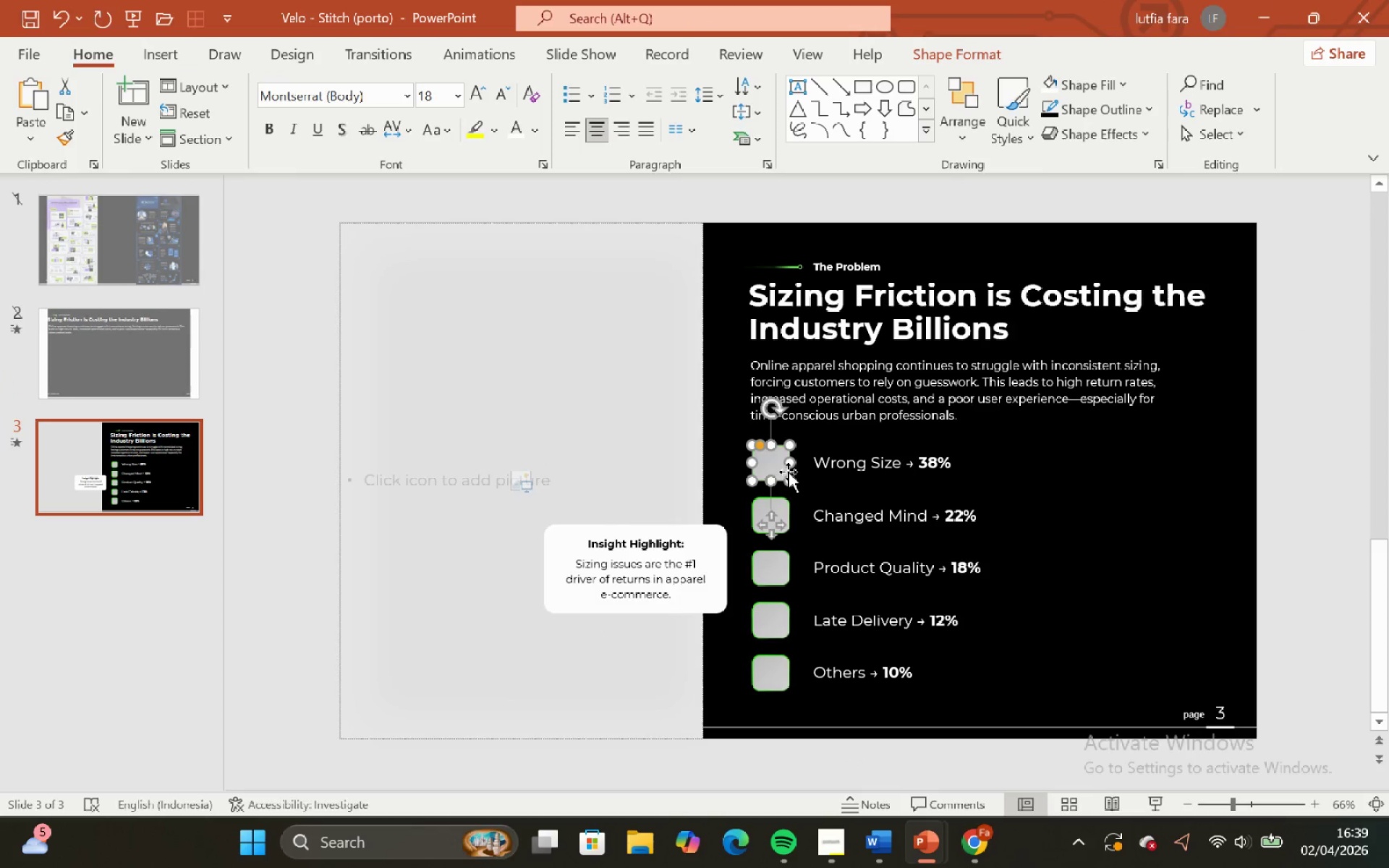 
left_click([836, 467])
 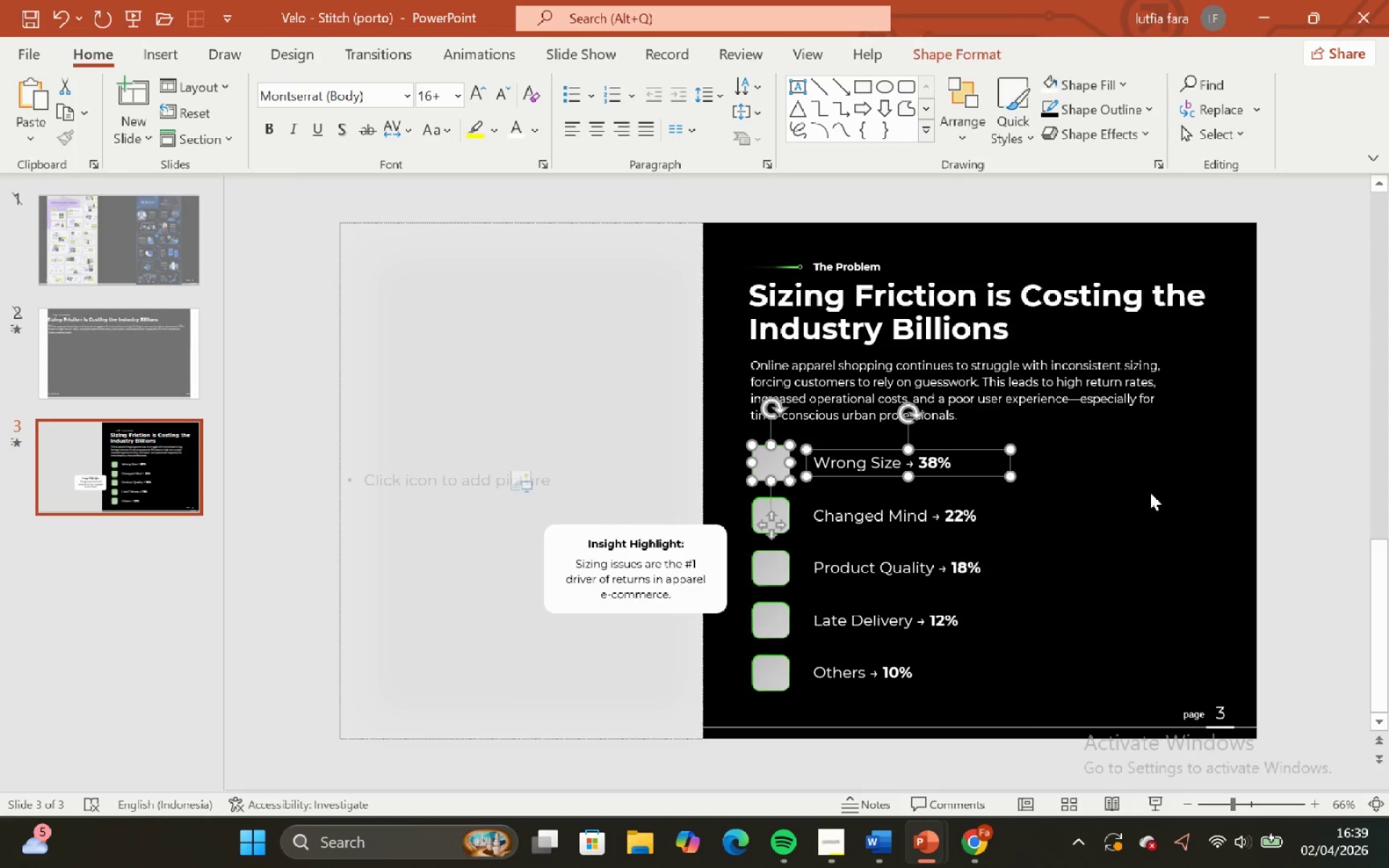 
left_click([1278, 454])
 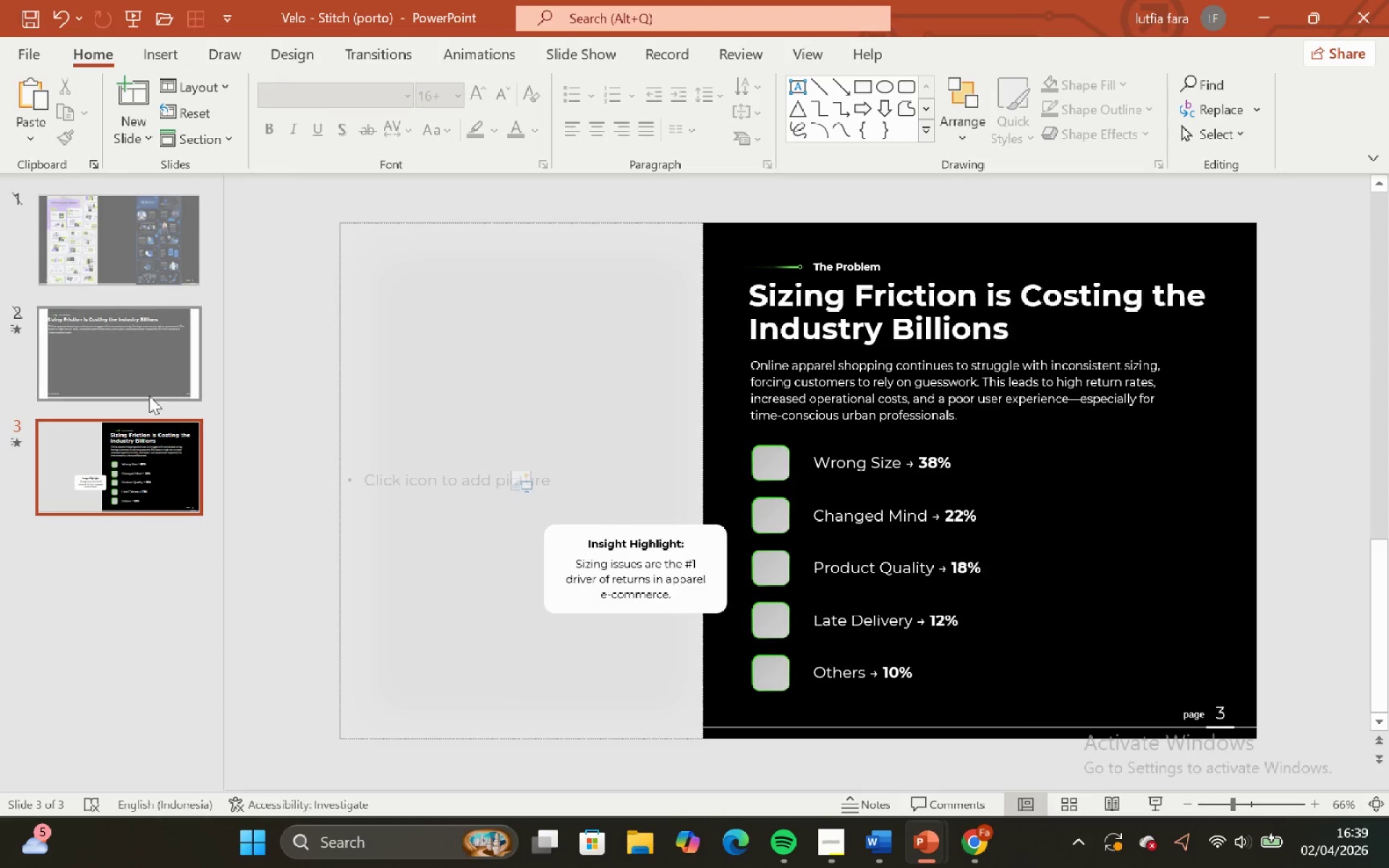 
left_click([130, 366])
 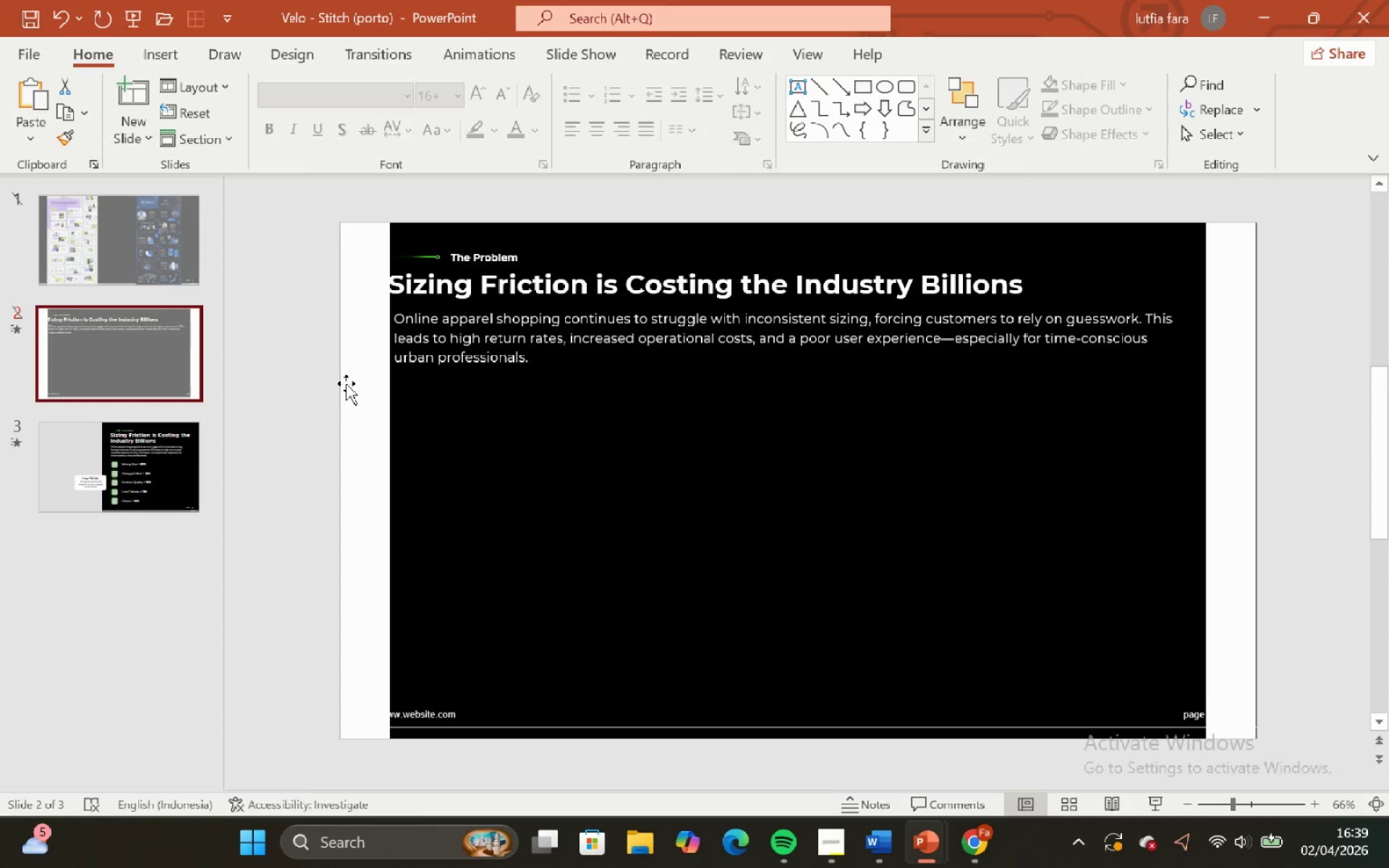 
left_click([346, 383])
 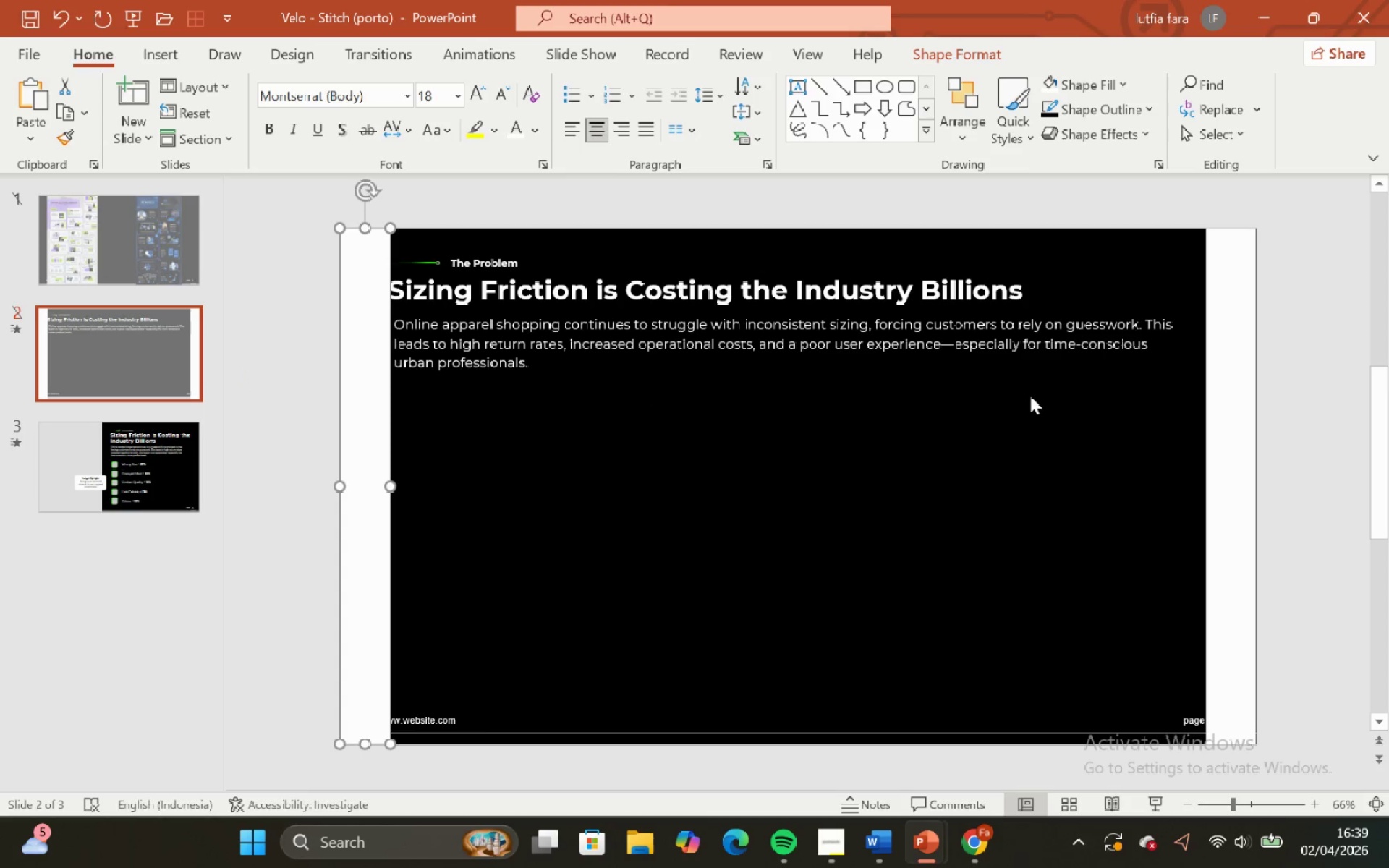 
hold_key(key=ShiftLeft, duration=1.27)
left_click([1205, 329])
 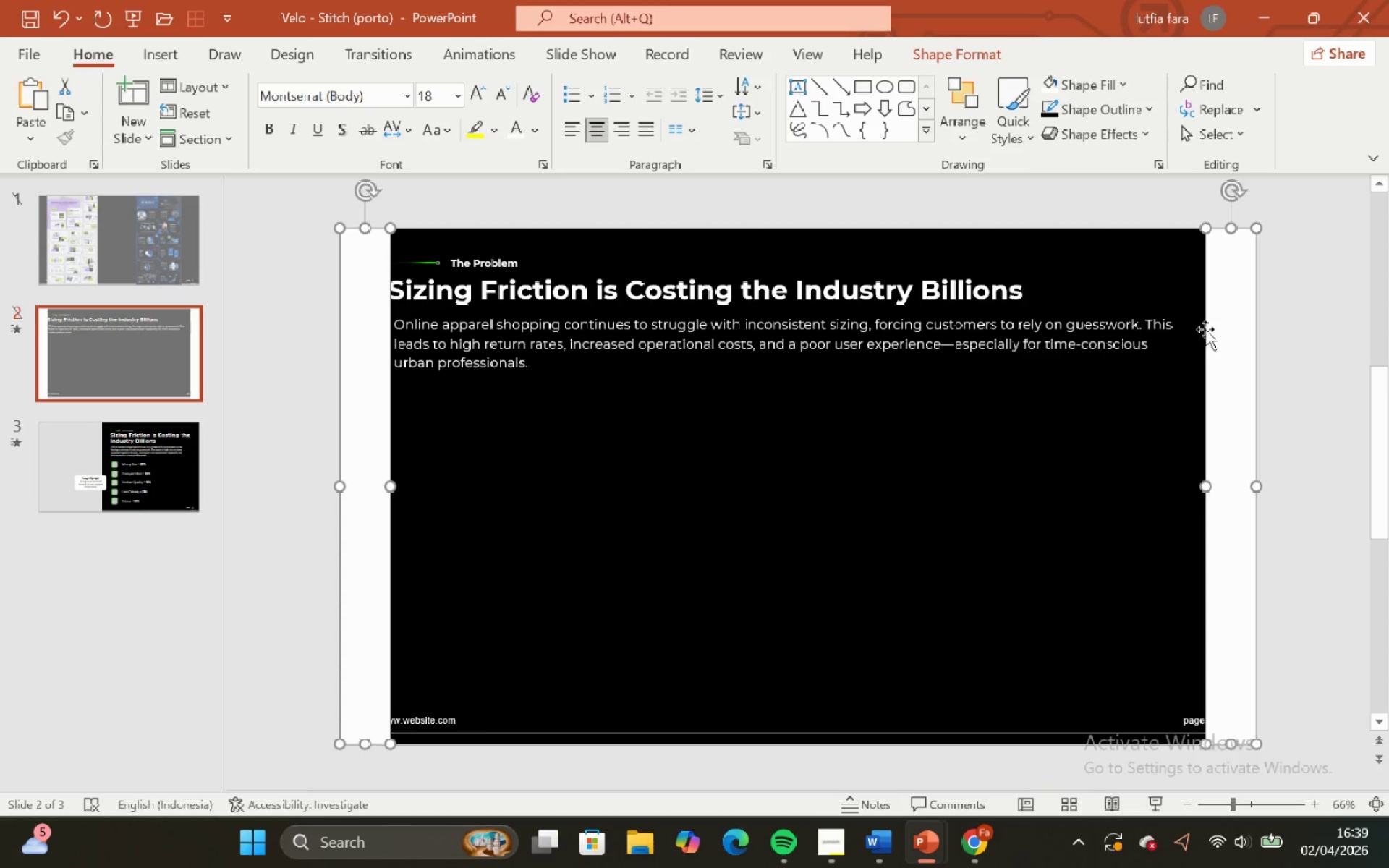 
key(Control+C)
 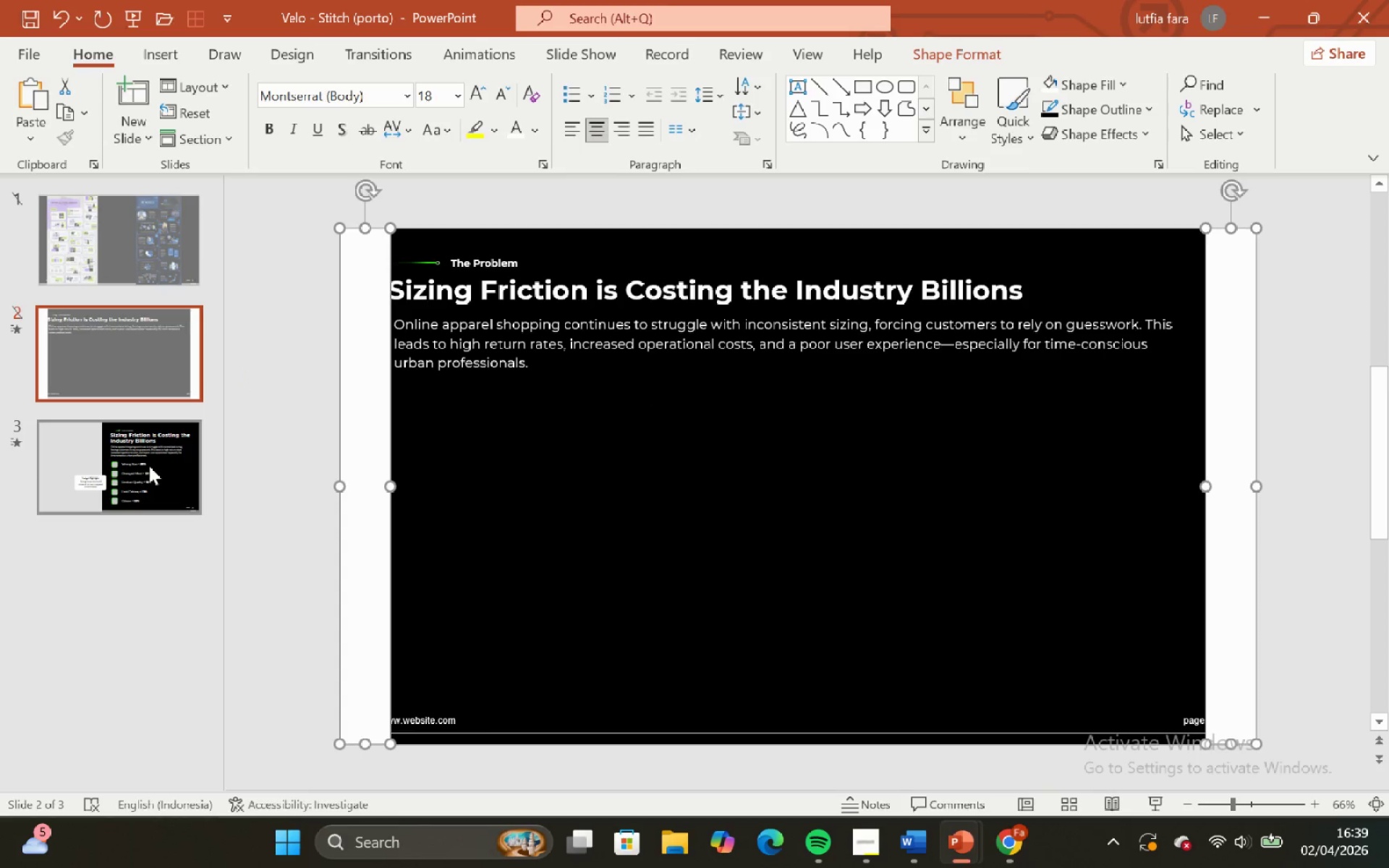 
left_click([148, 467])
 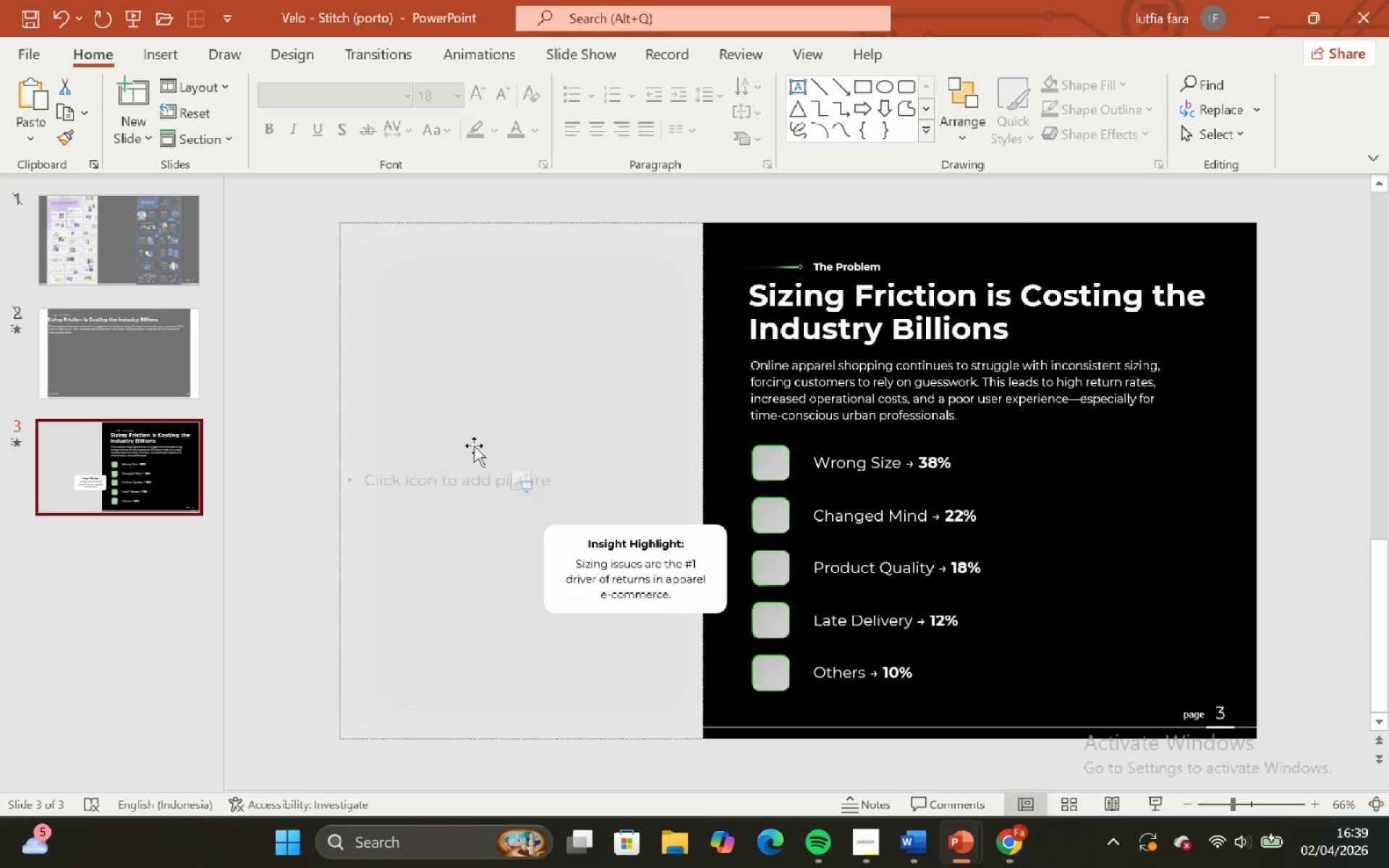 
key(Control+V)
 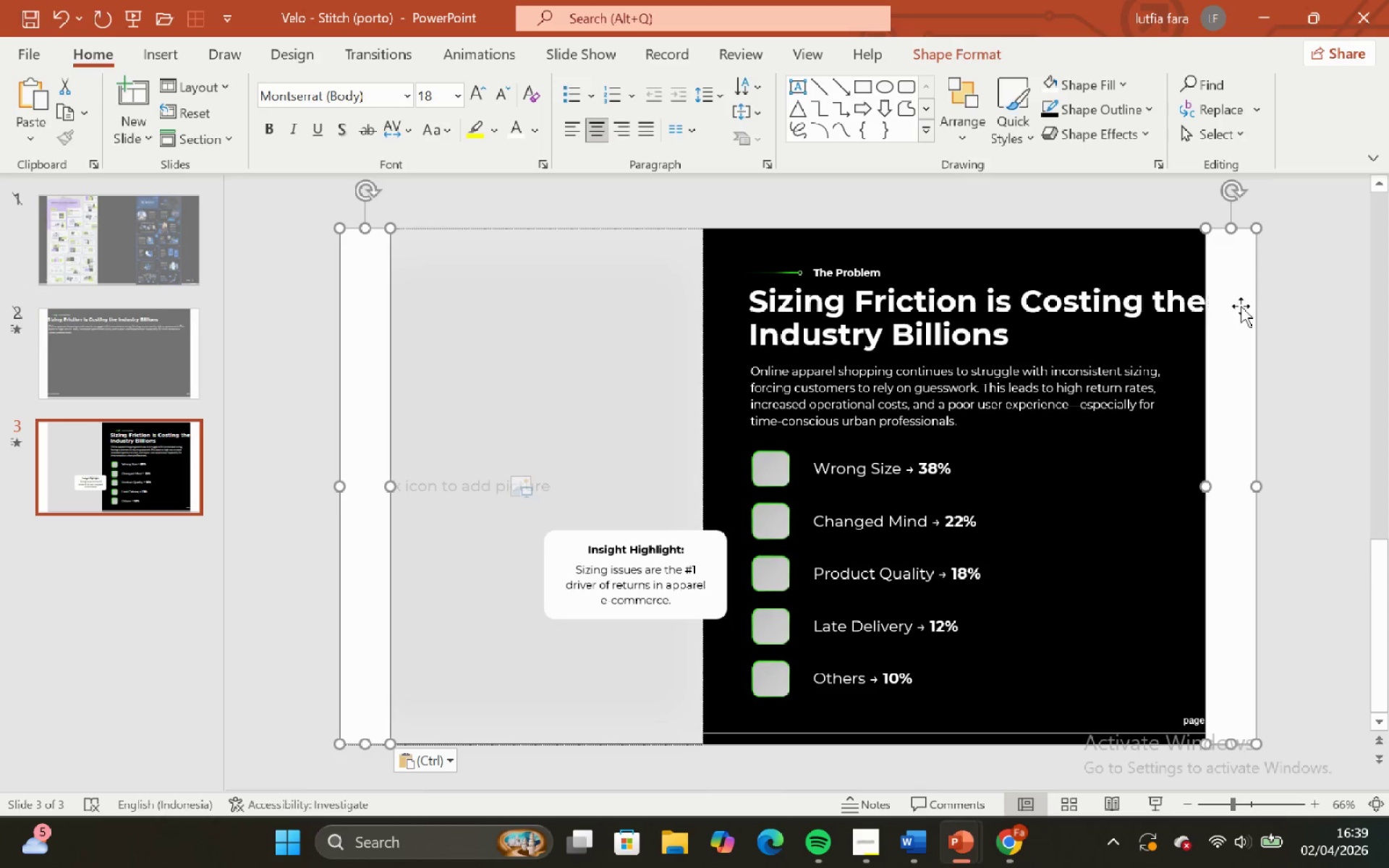 
left_click([1273, 305])
 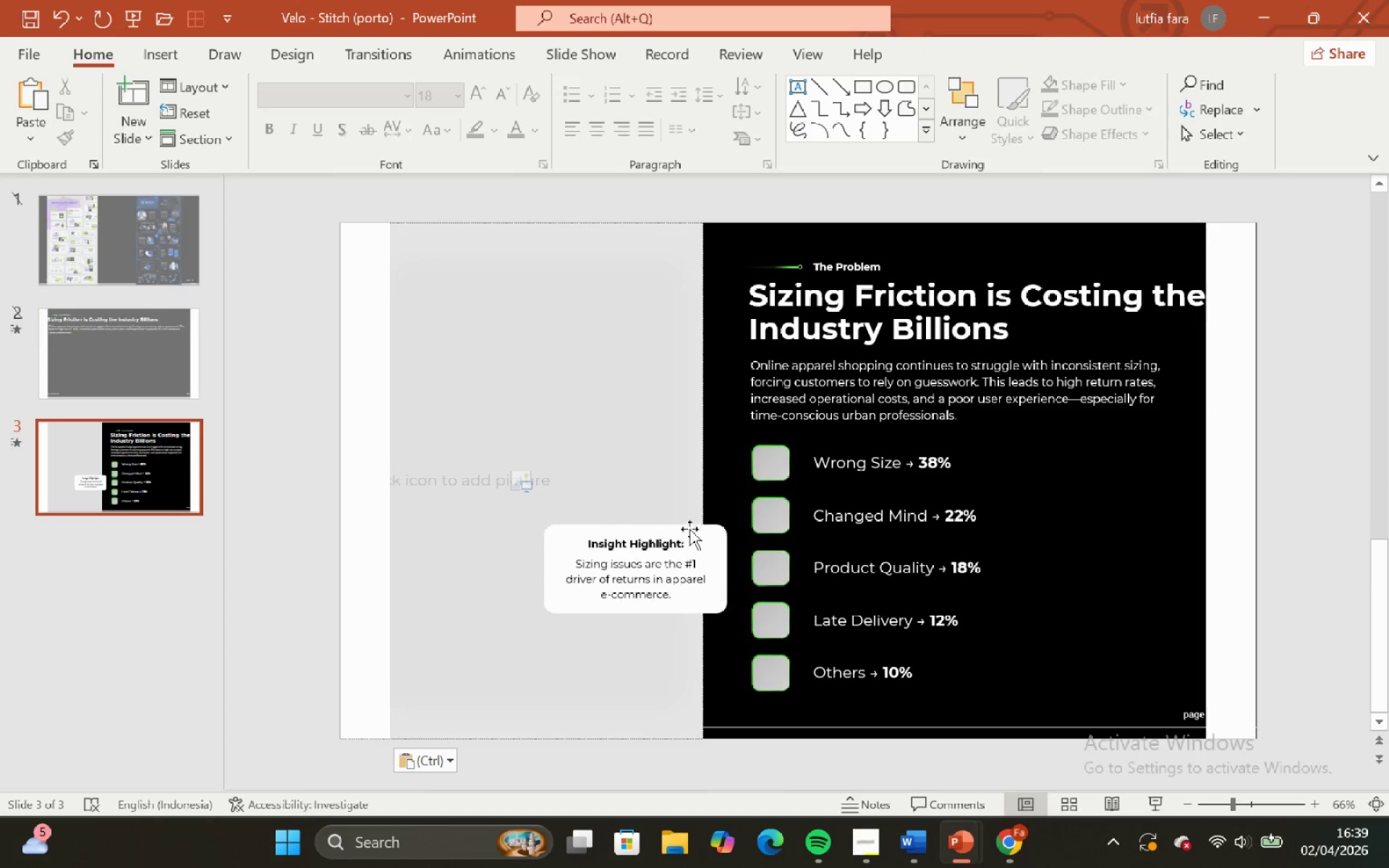 
left_click([699, 529])
 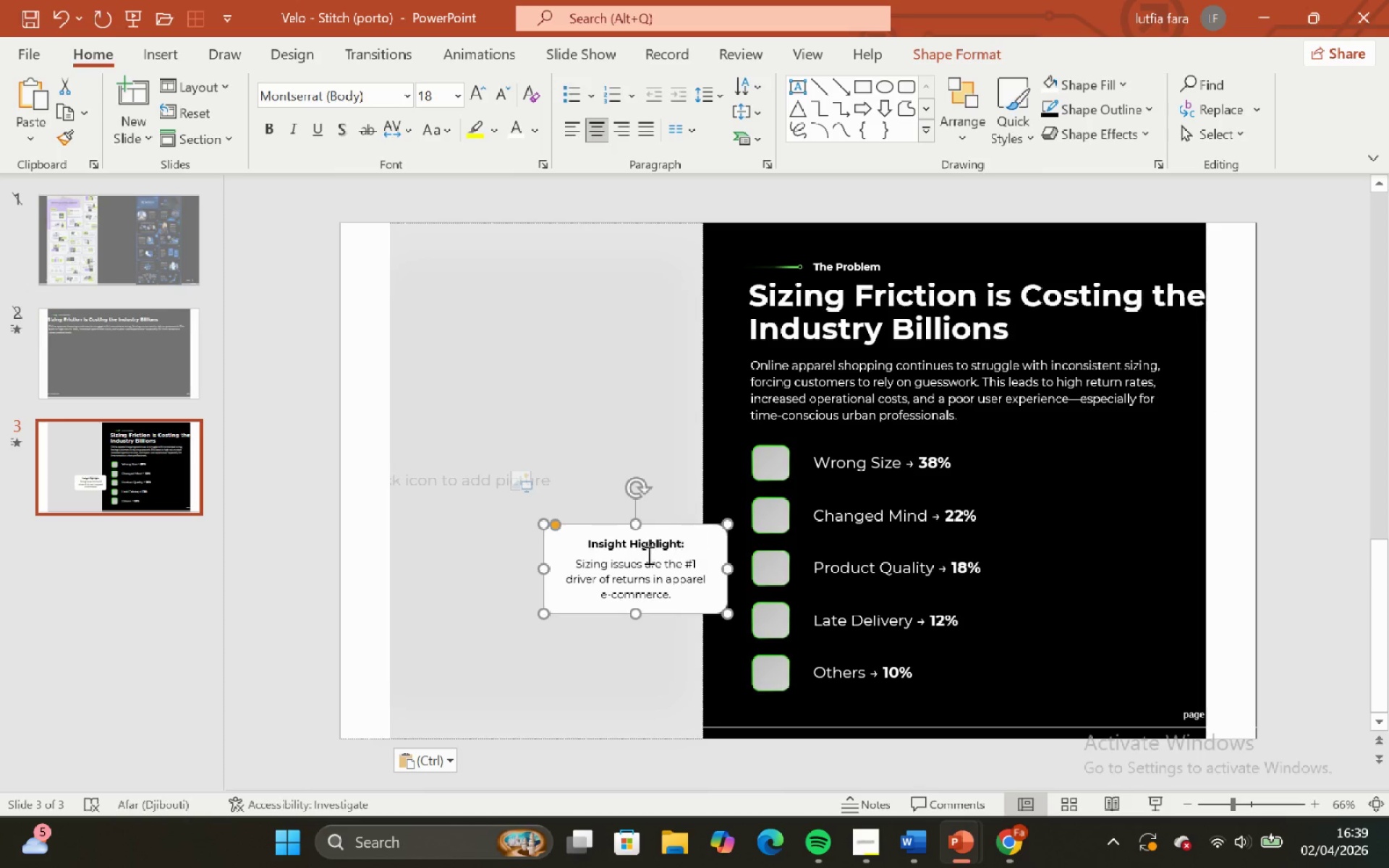 
hold_key(key=ShiftLeft, duration=0.41)
double_click([646, 556])
 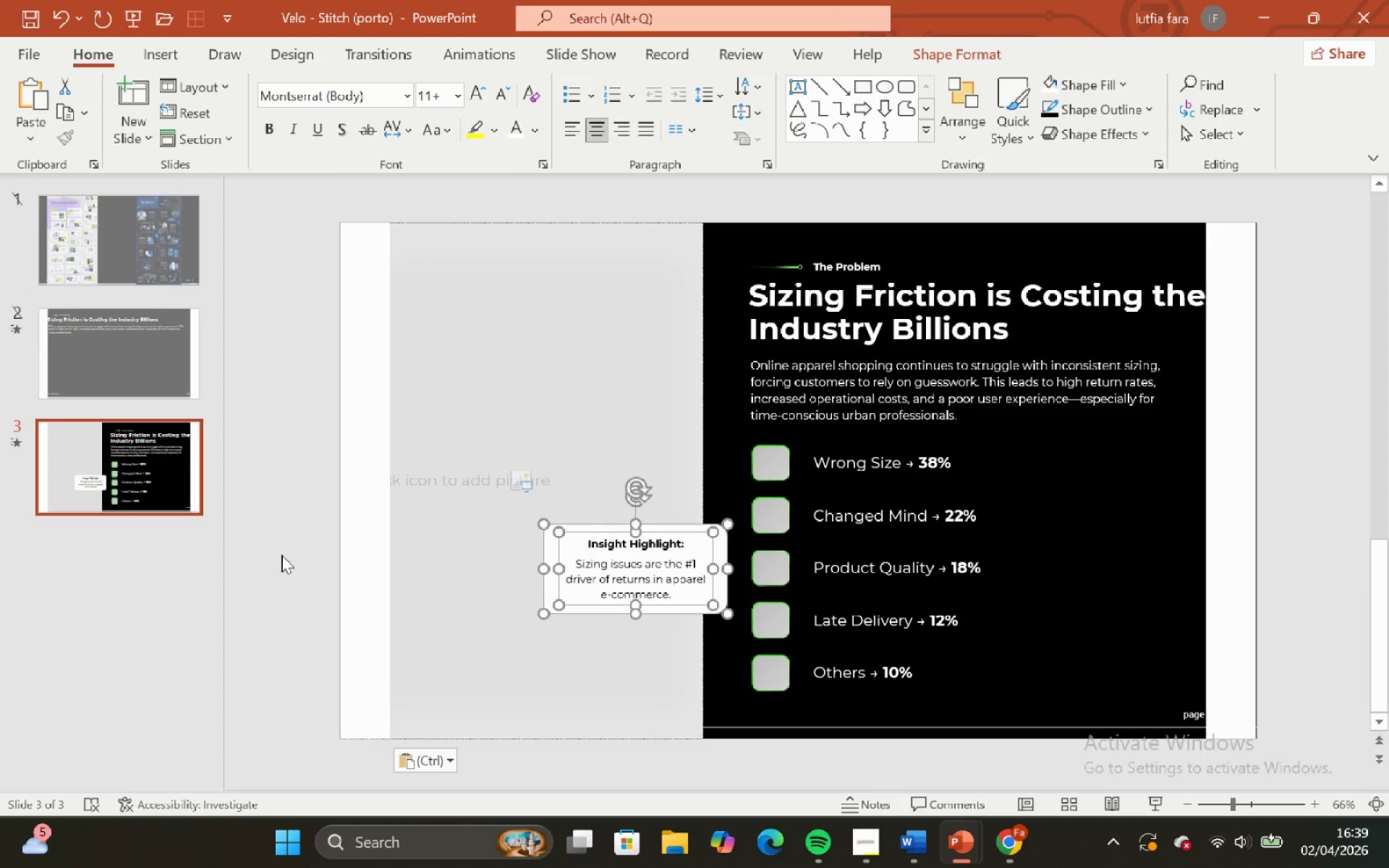 
left_click([271, 553])
 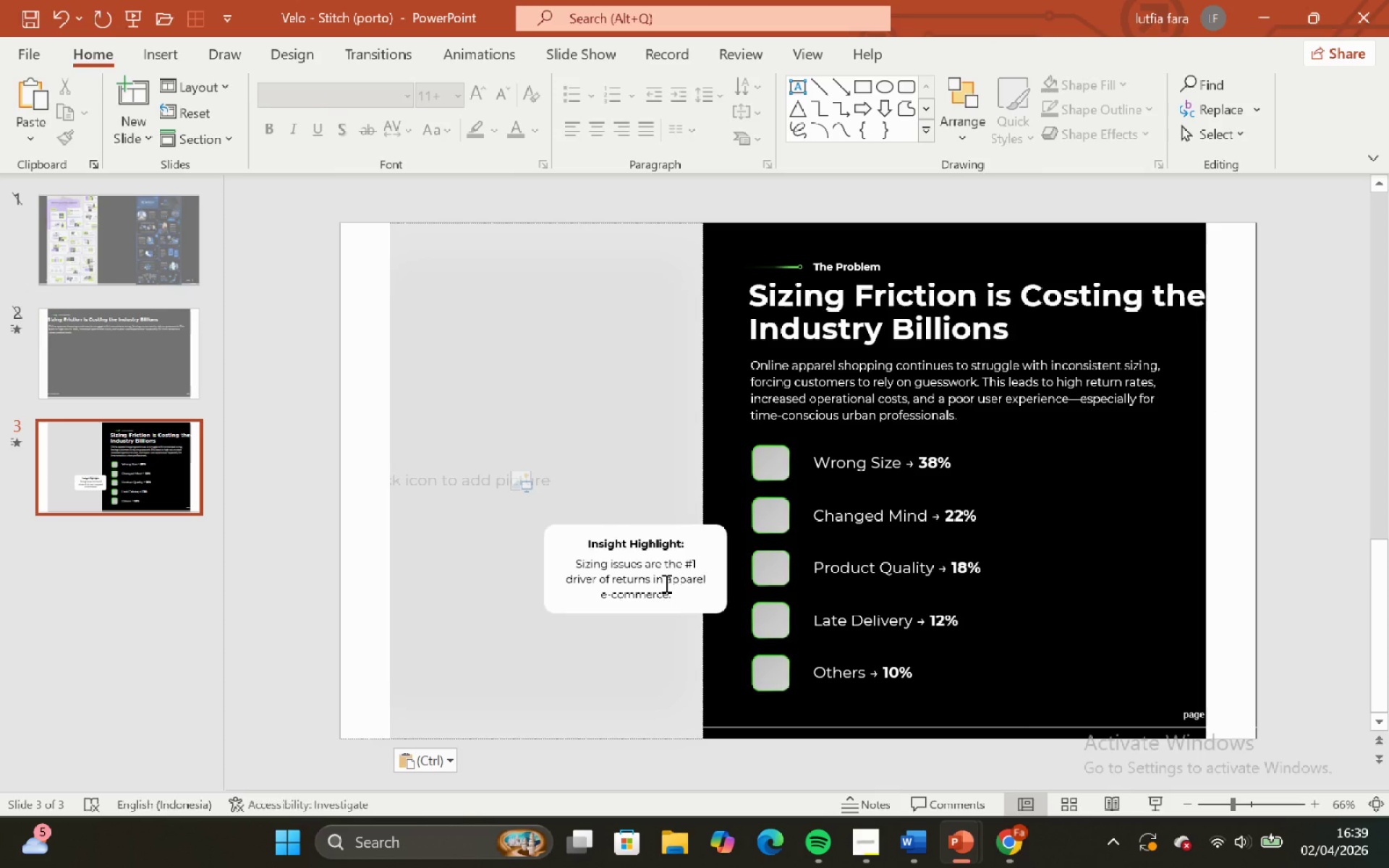 
left_click([665, 583])
 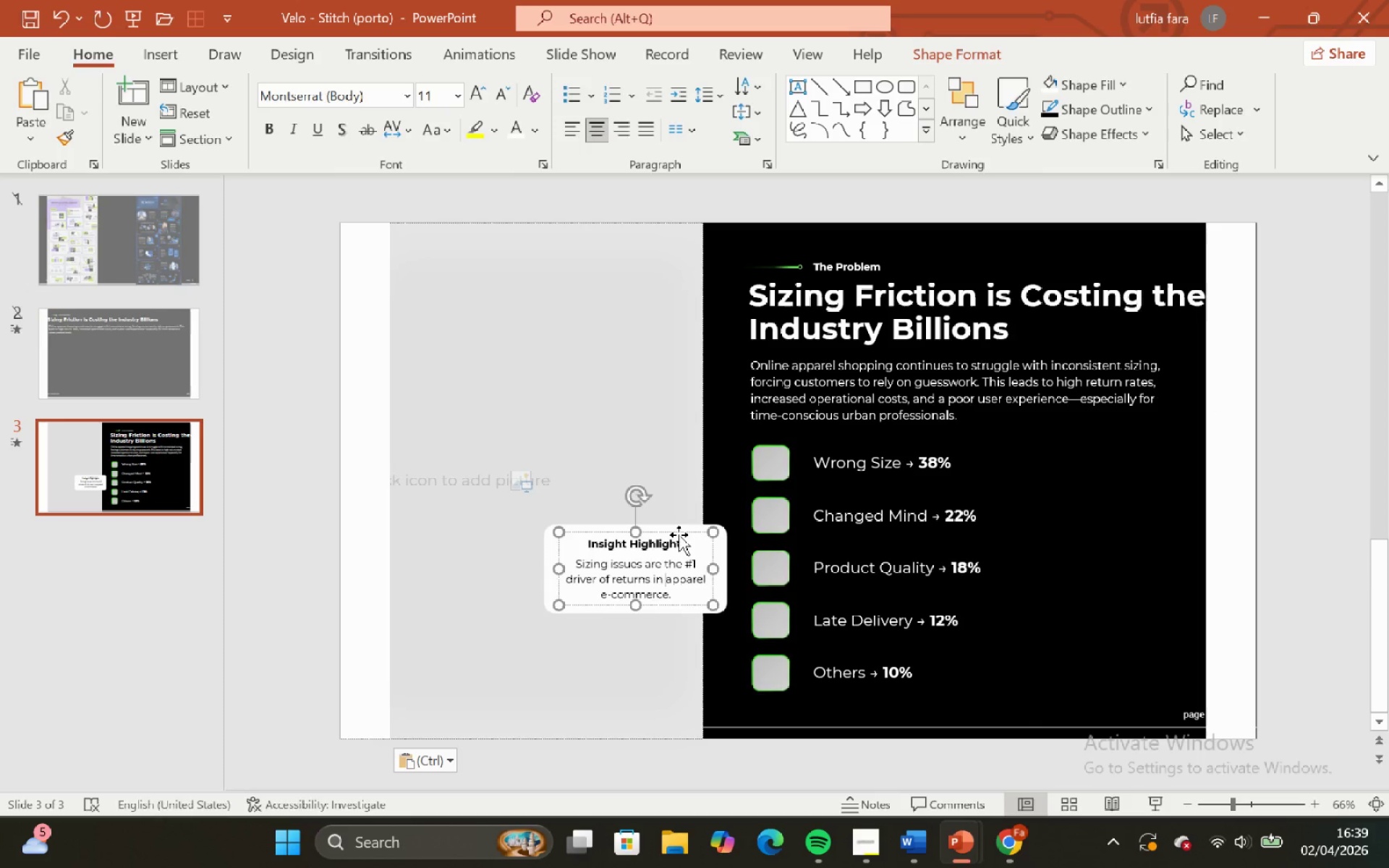 
left_click([679, 535])
 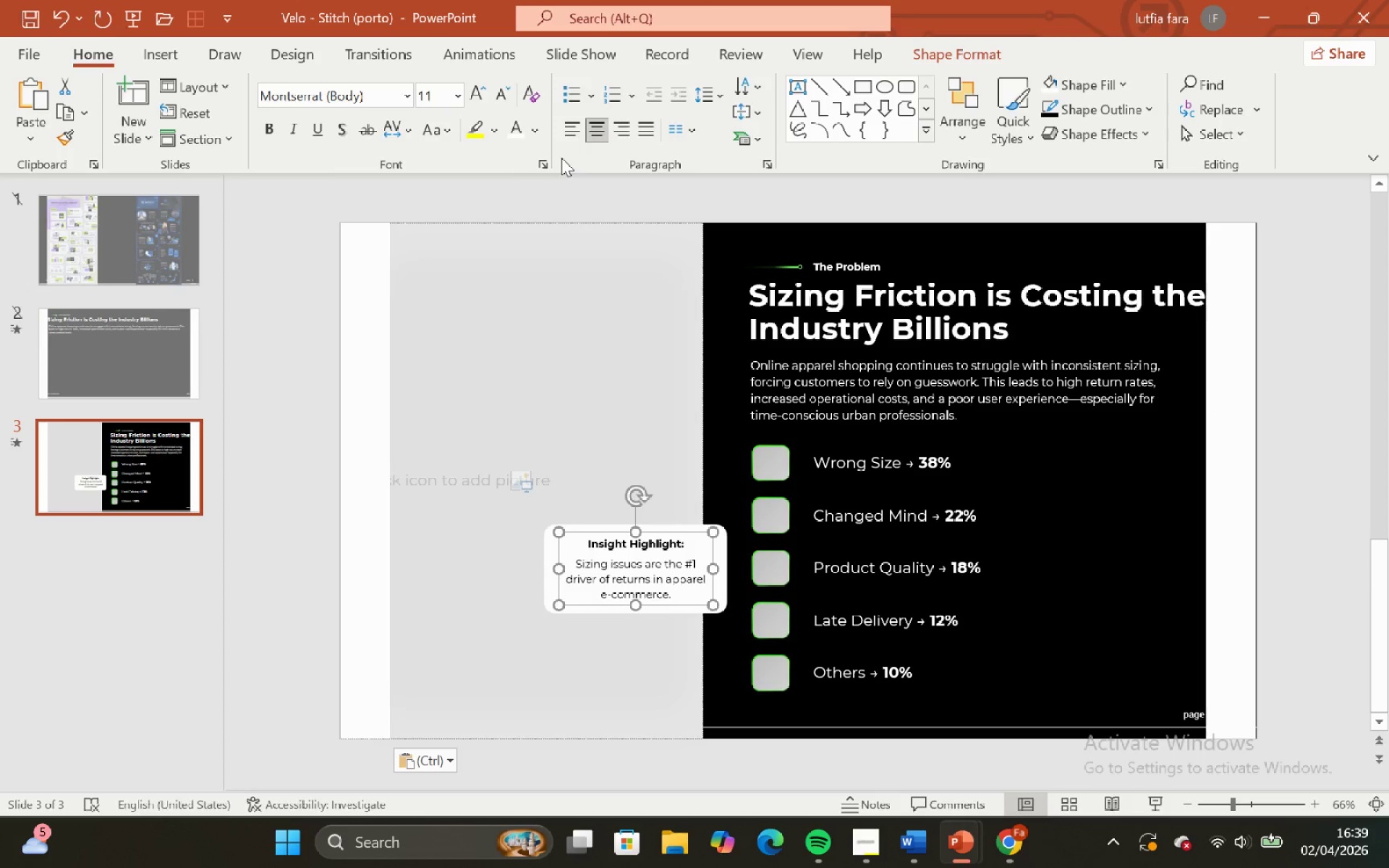 
left_click([569, 124])
 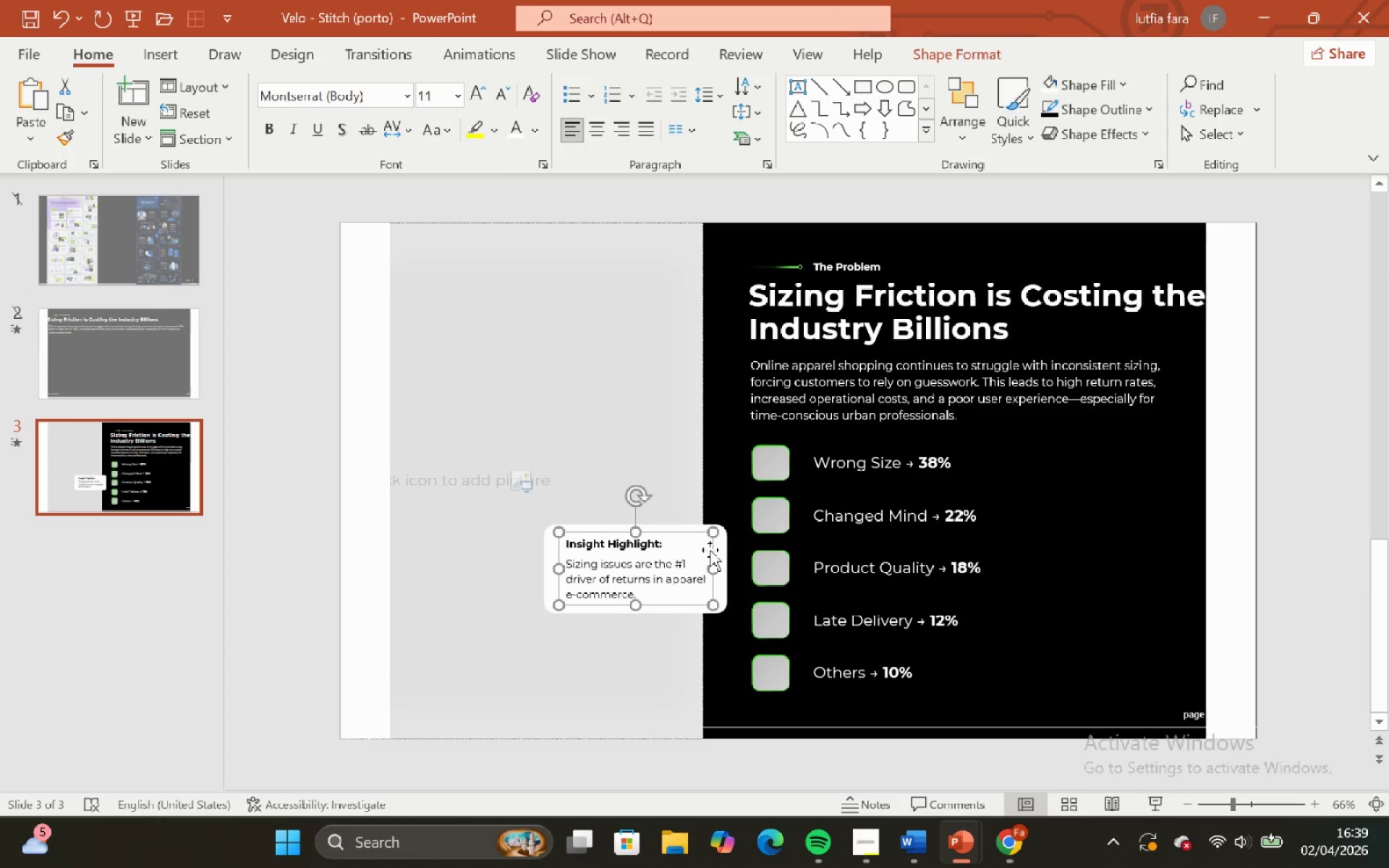 
left_click_drag(start_coordinate=[710, 550], to_coordinate=[718, 550])
 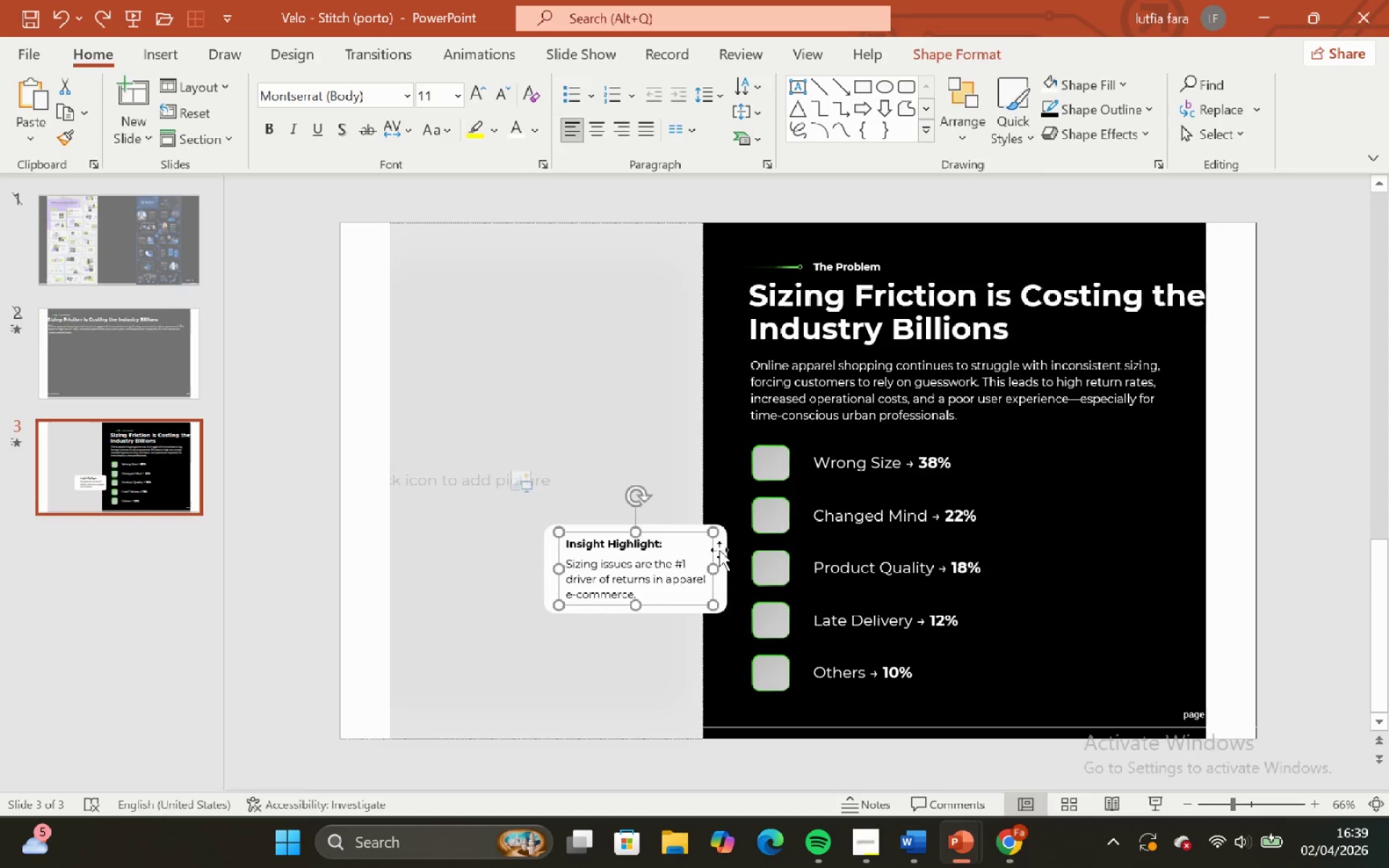 
hold_key(key=ShiftLeft, duration=0.61)
 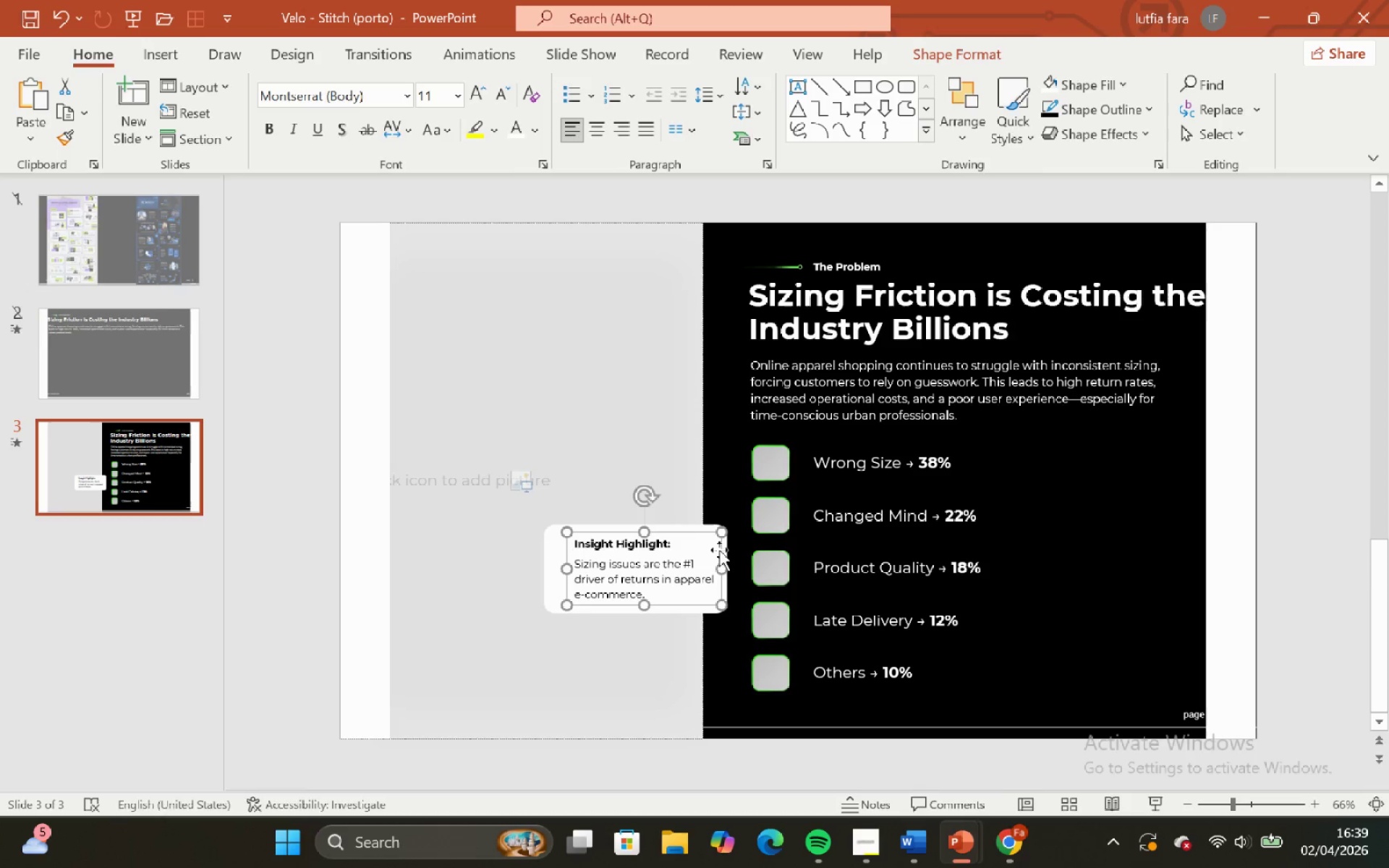 
key(Control+ControlLeft)
 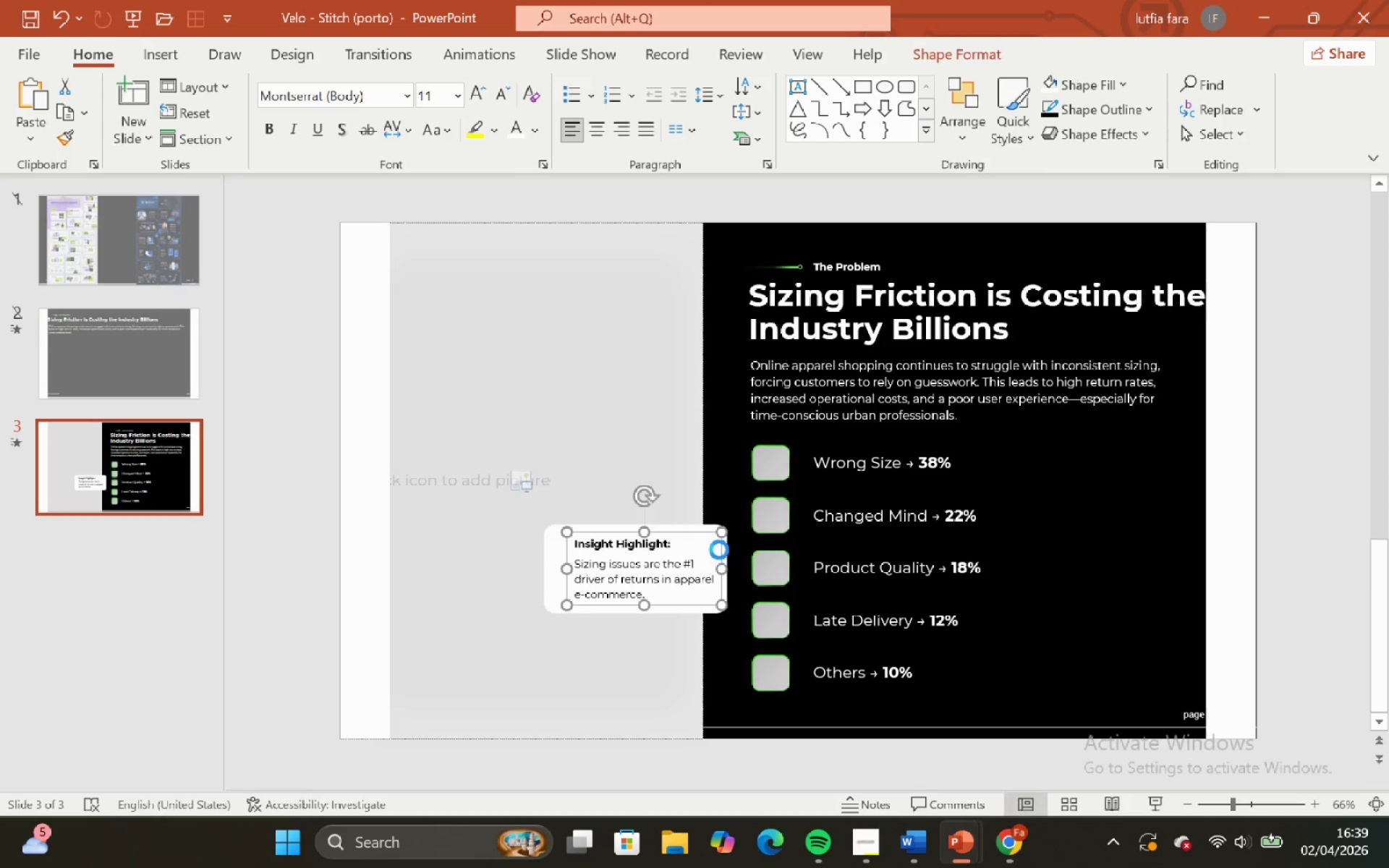 
key(Control+Z)
 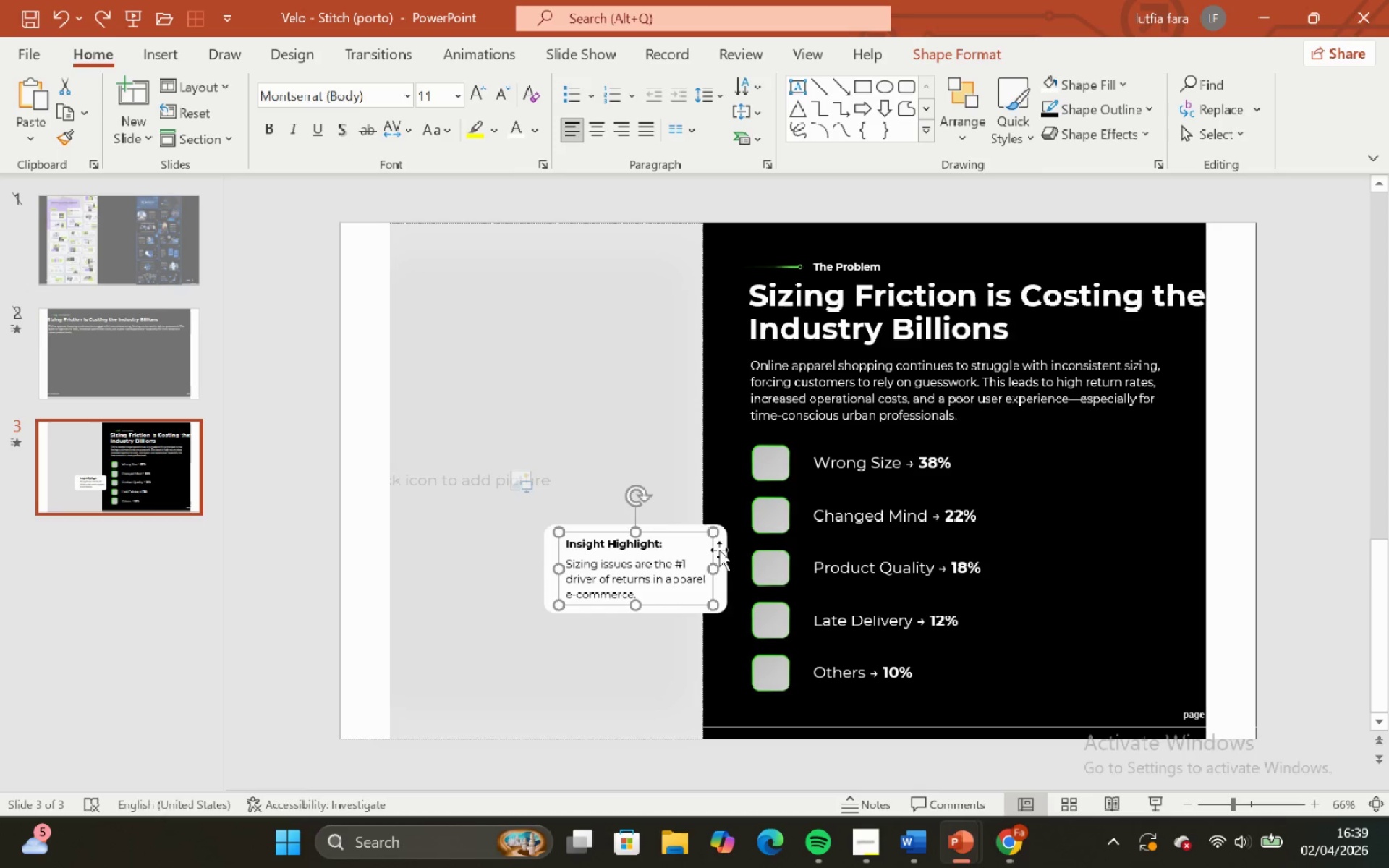 
key(Control+ControlLeft)
 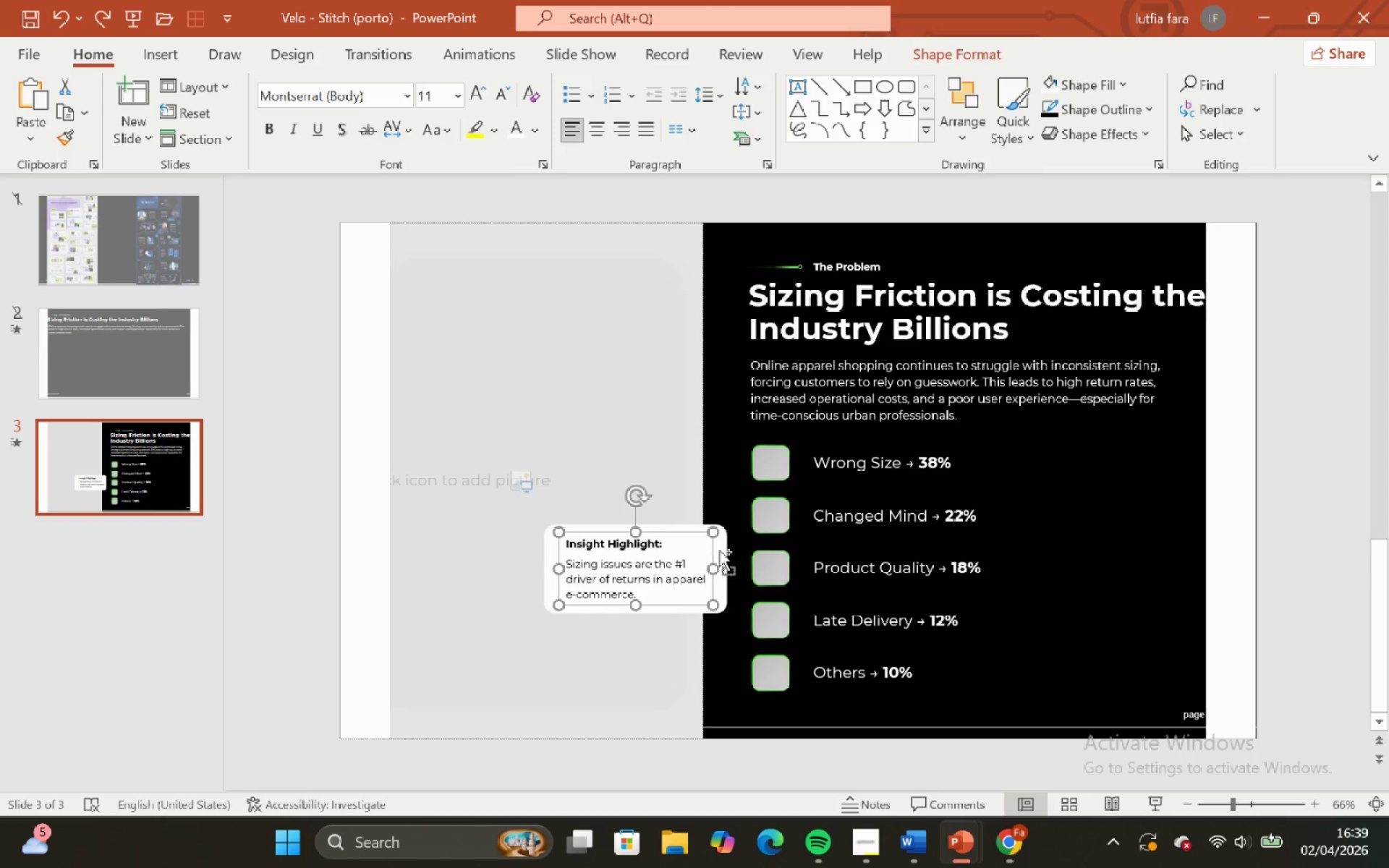 
key(Control+Z)
 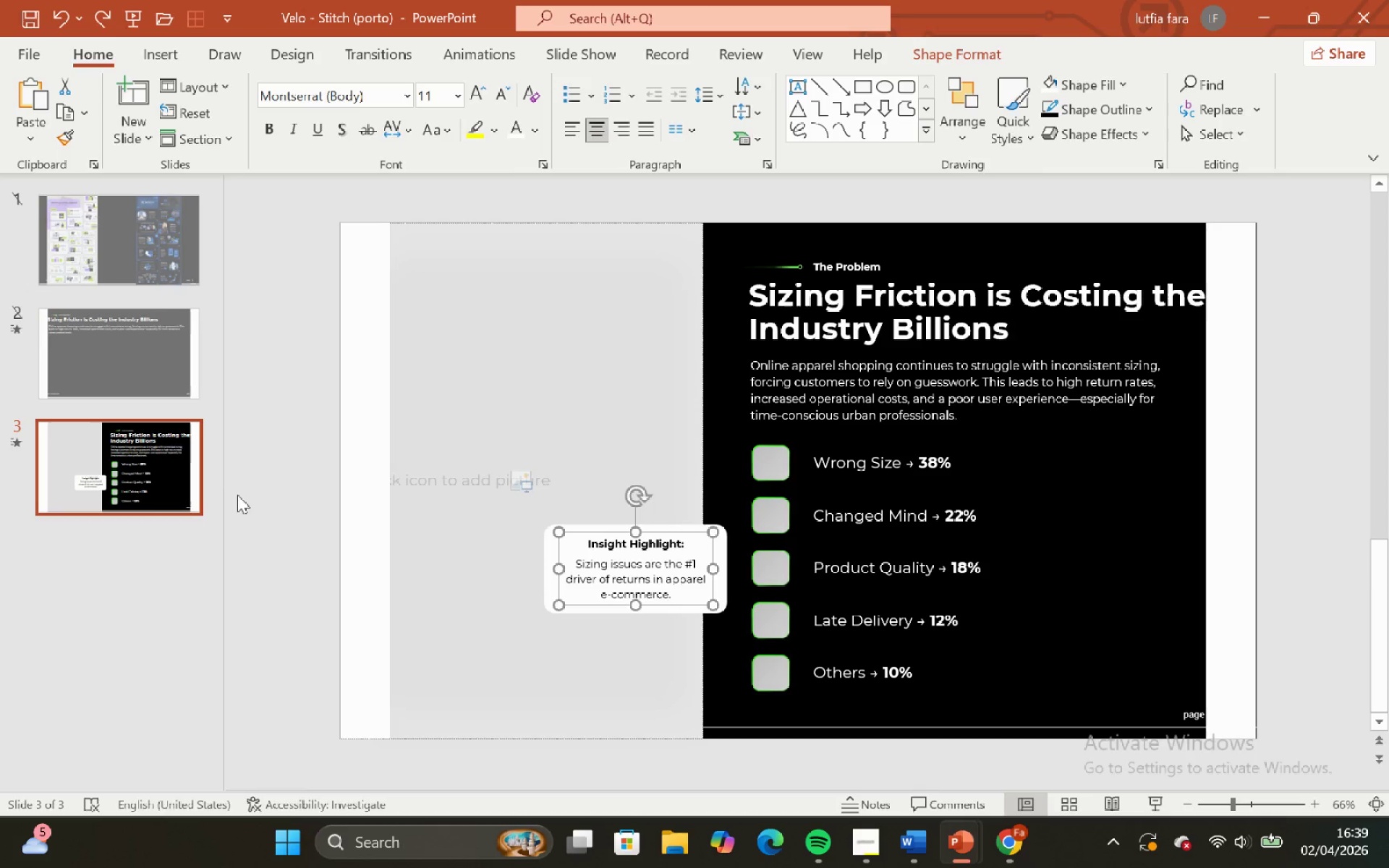 
left_click([263, 497])
 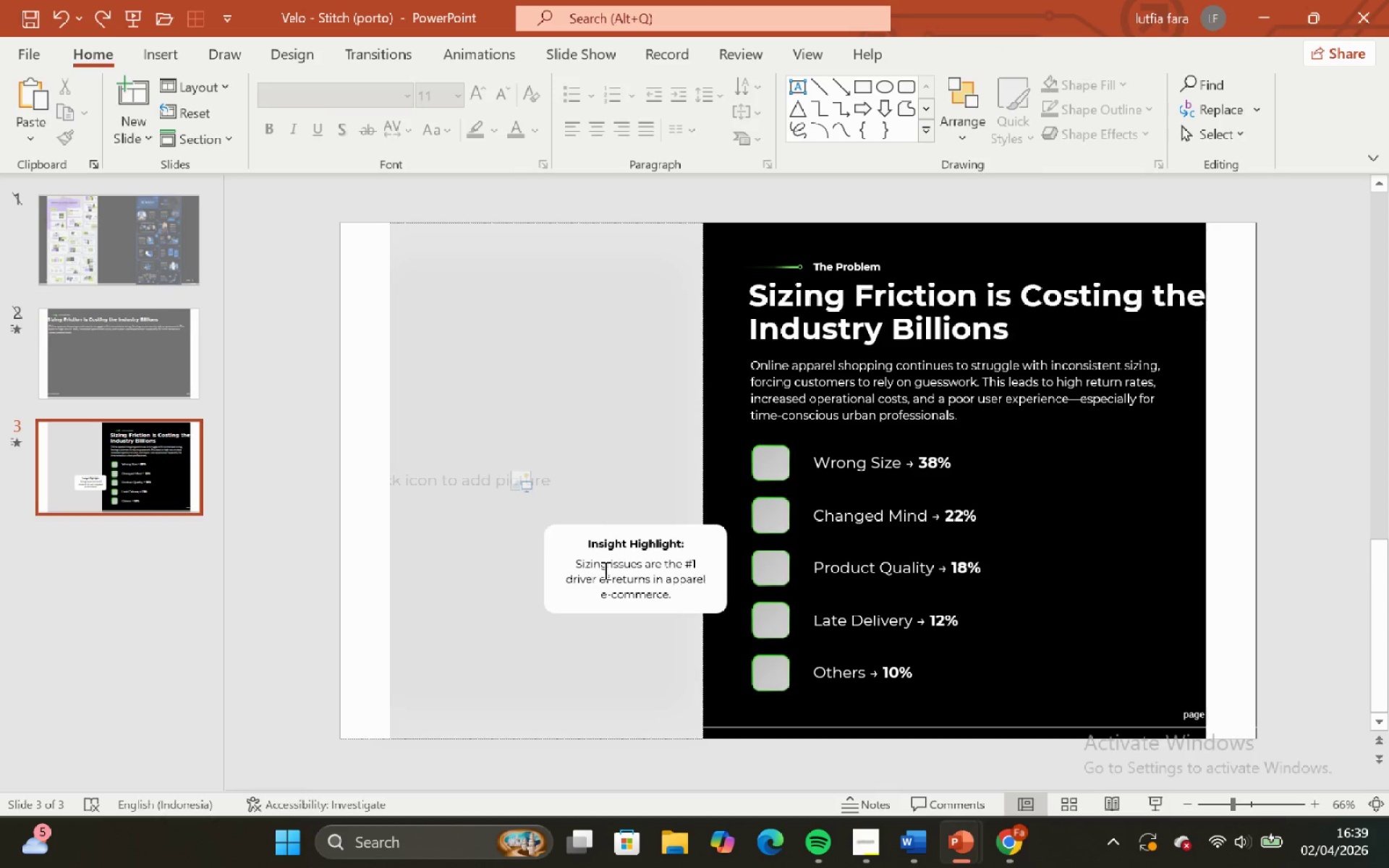 
left_click([604, 570])
 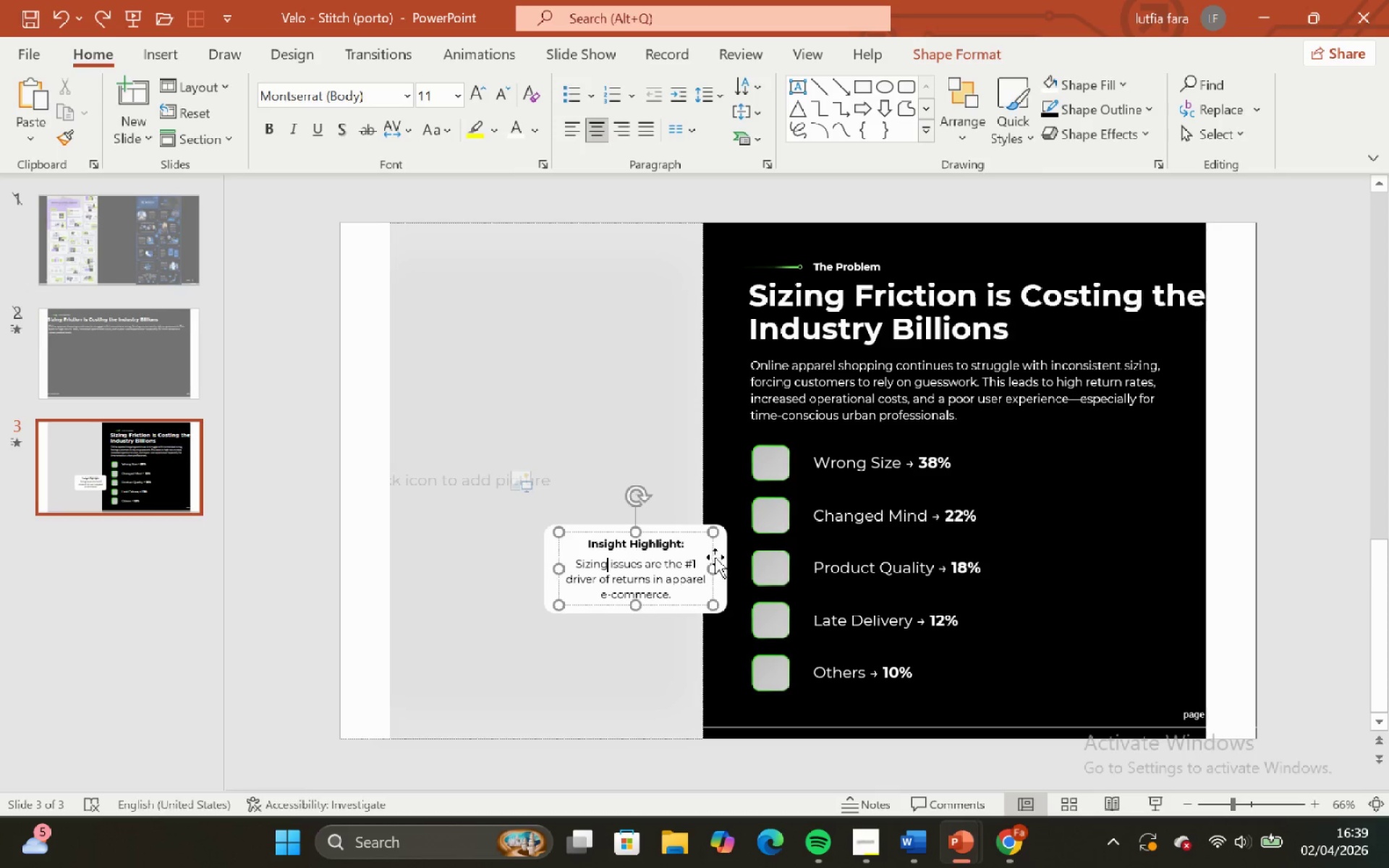 
left_click([713, 556])
 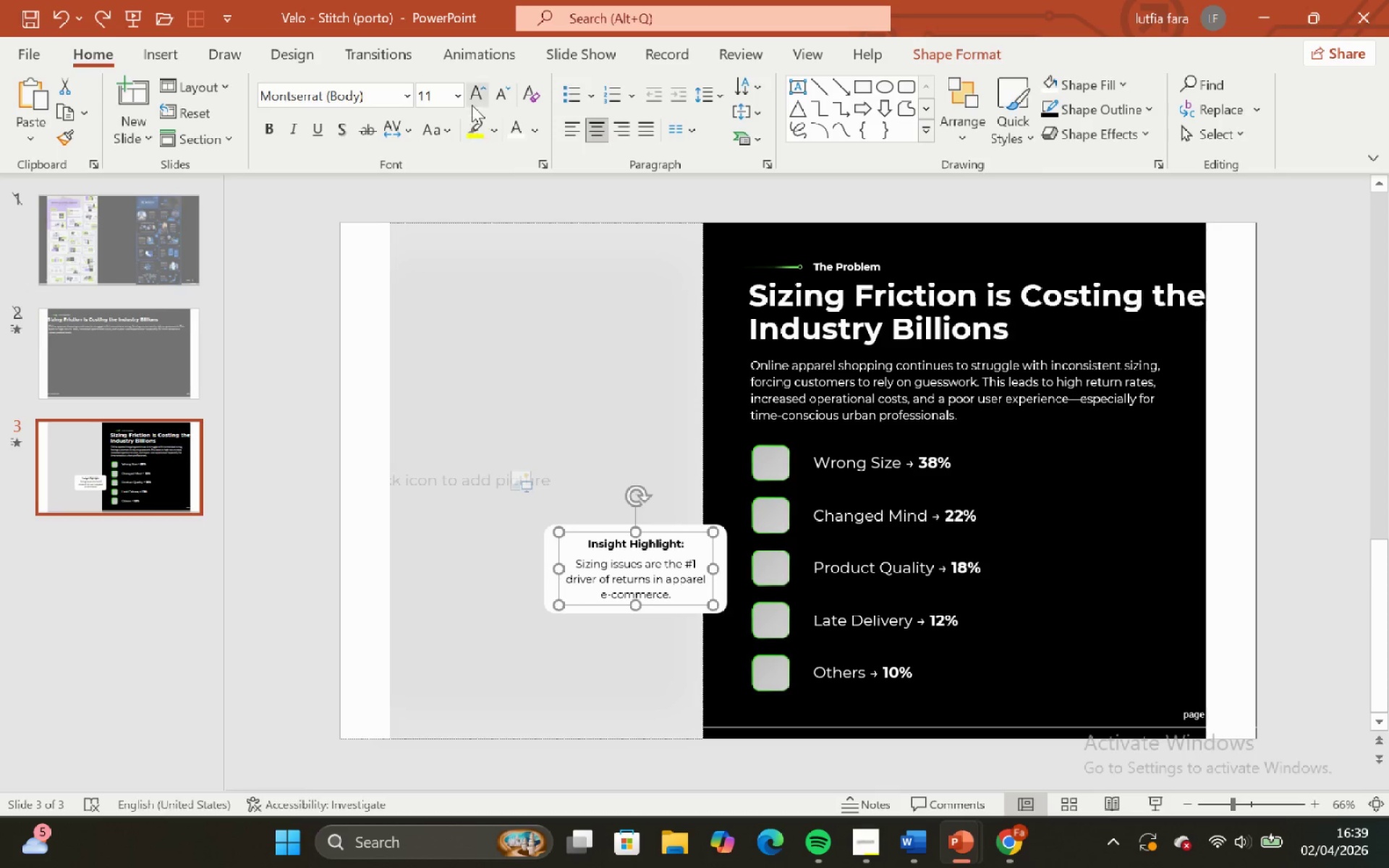 
left_click([473, 97])
 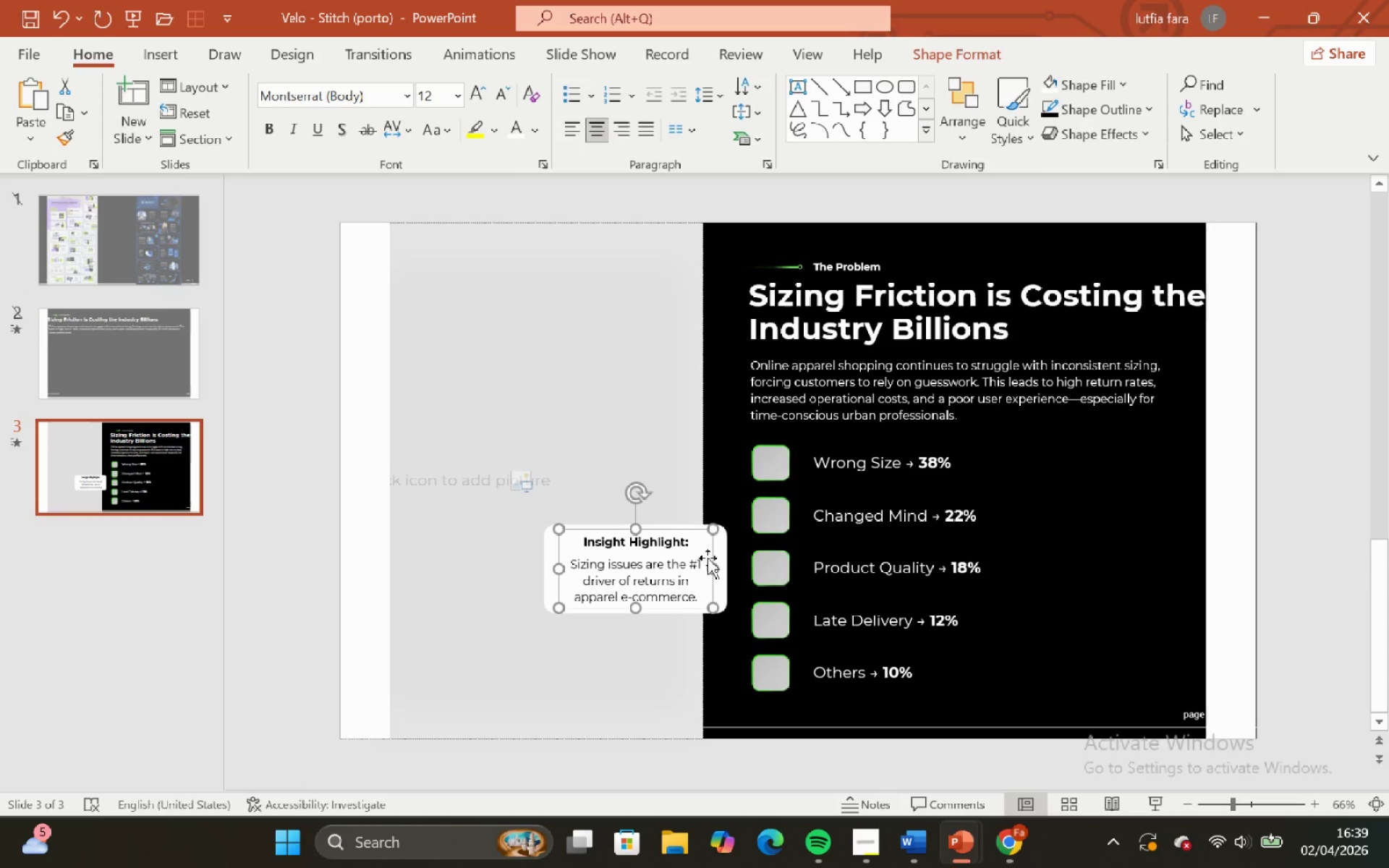 
hold_key(key=ShiftLeft, duration=0.66)
left_click([720, 557])
 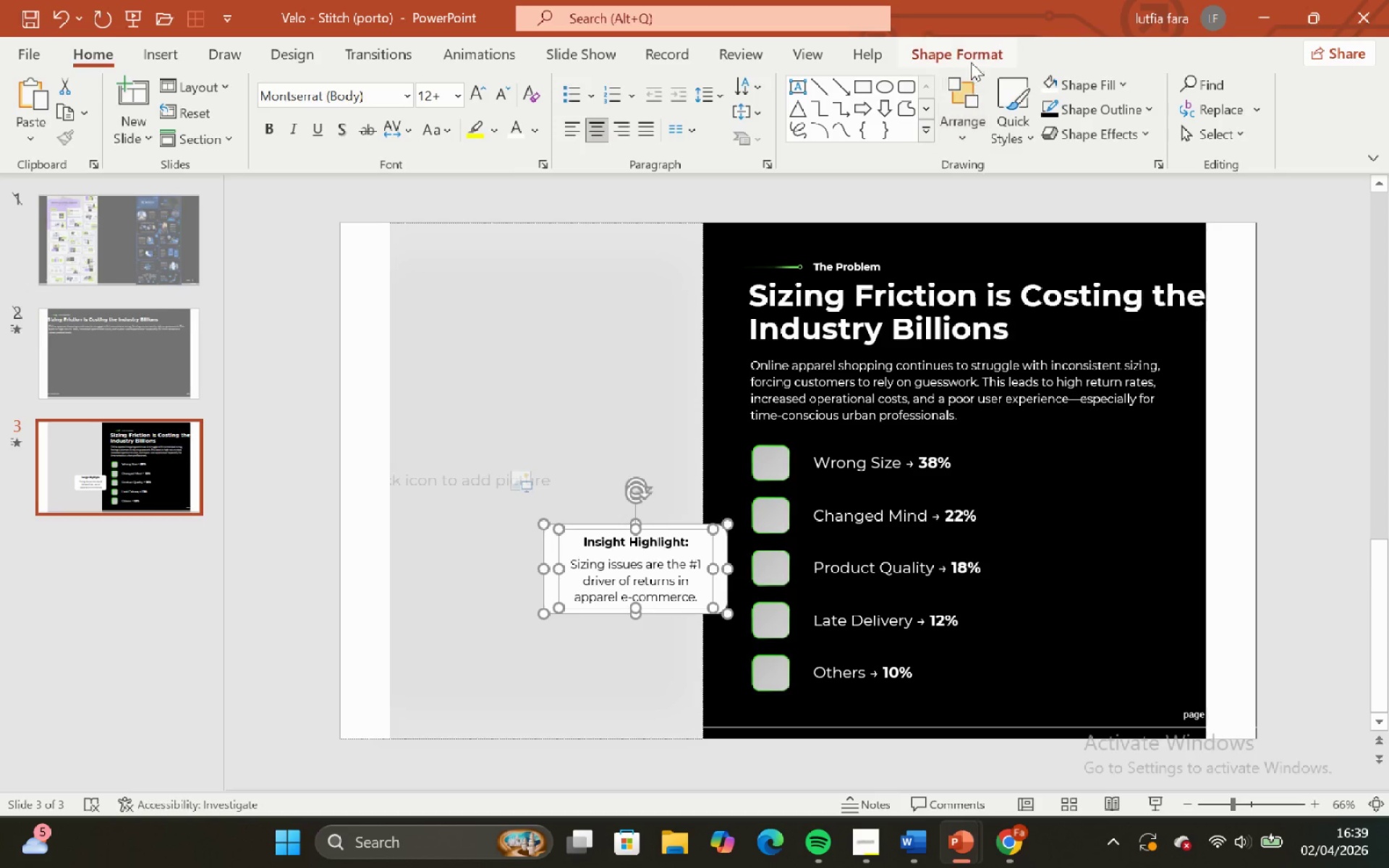 
left_click([965, 51])
 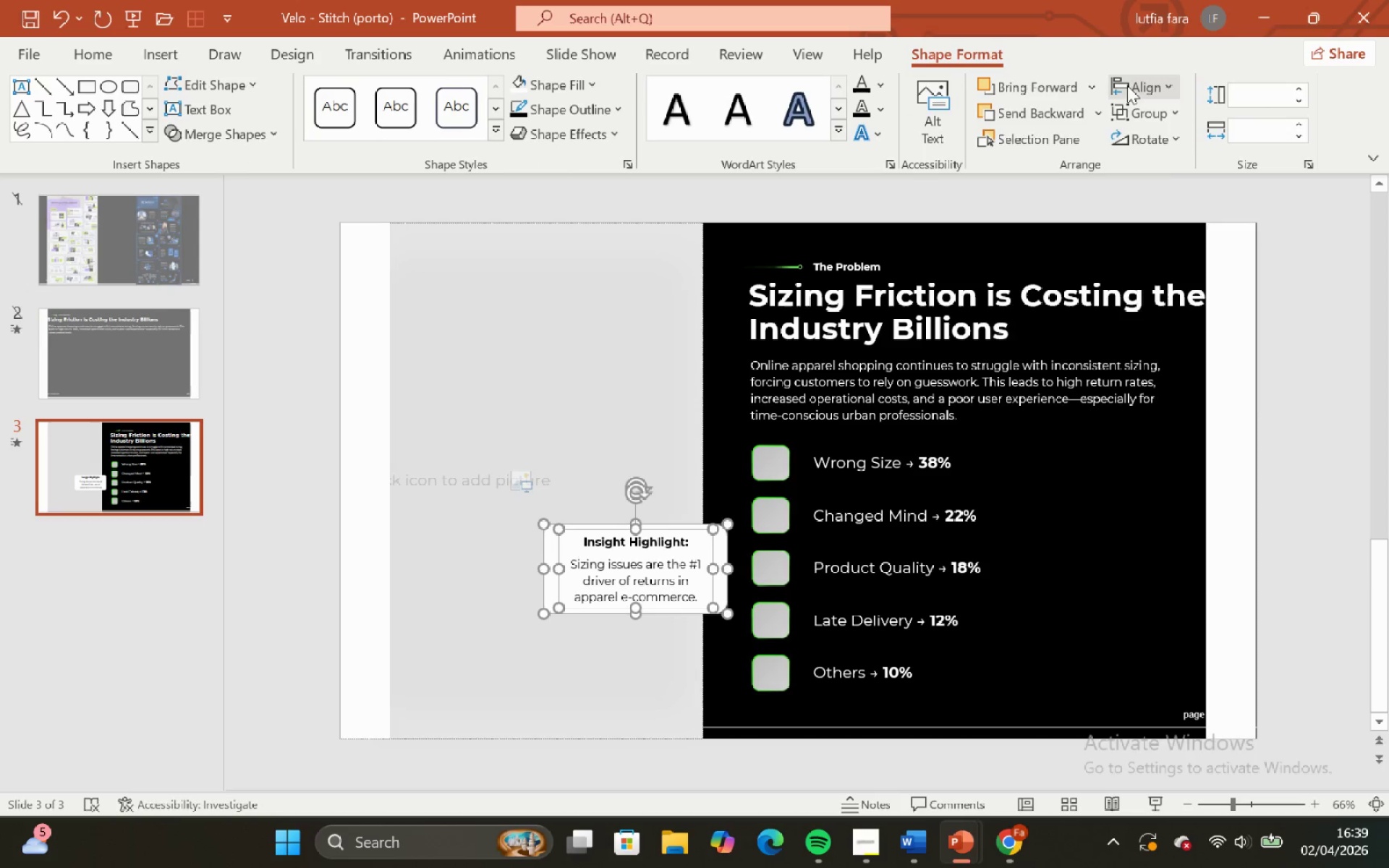 
left_click([1131, 84])
 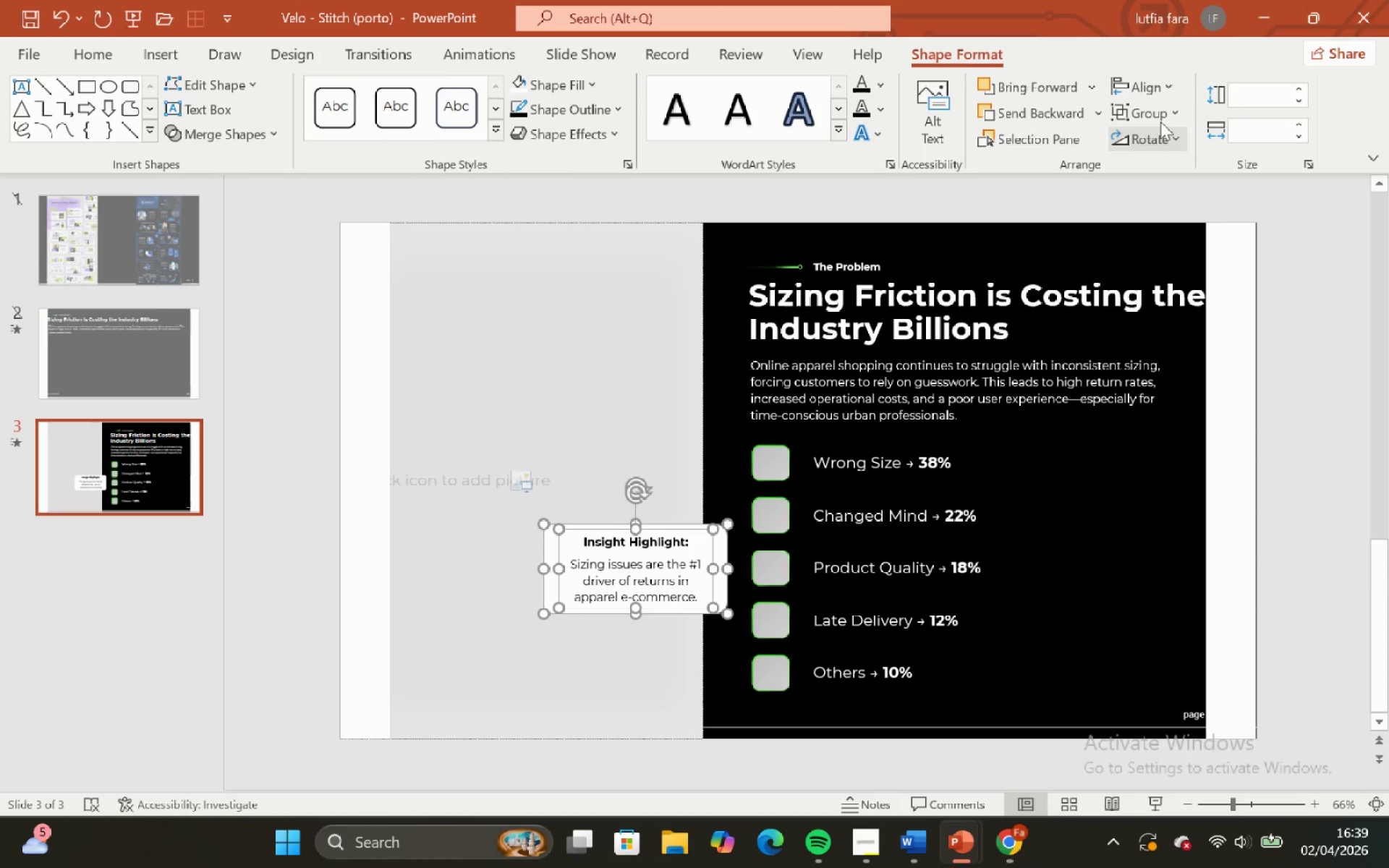 
double_click([1152, 85])
 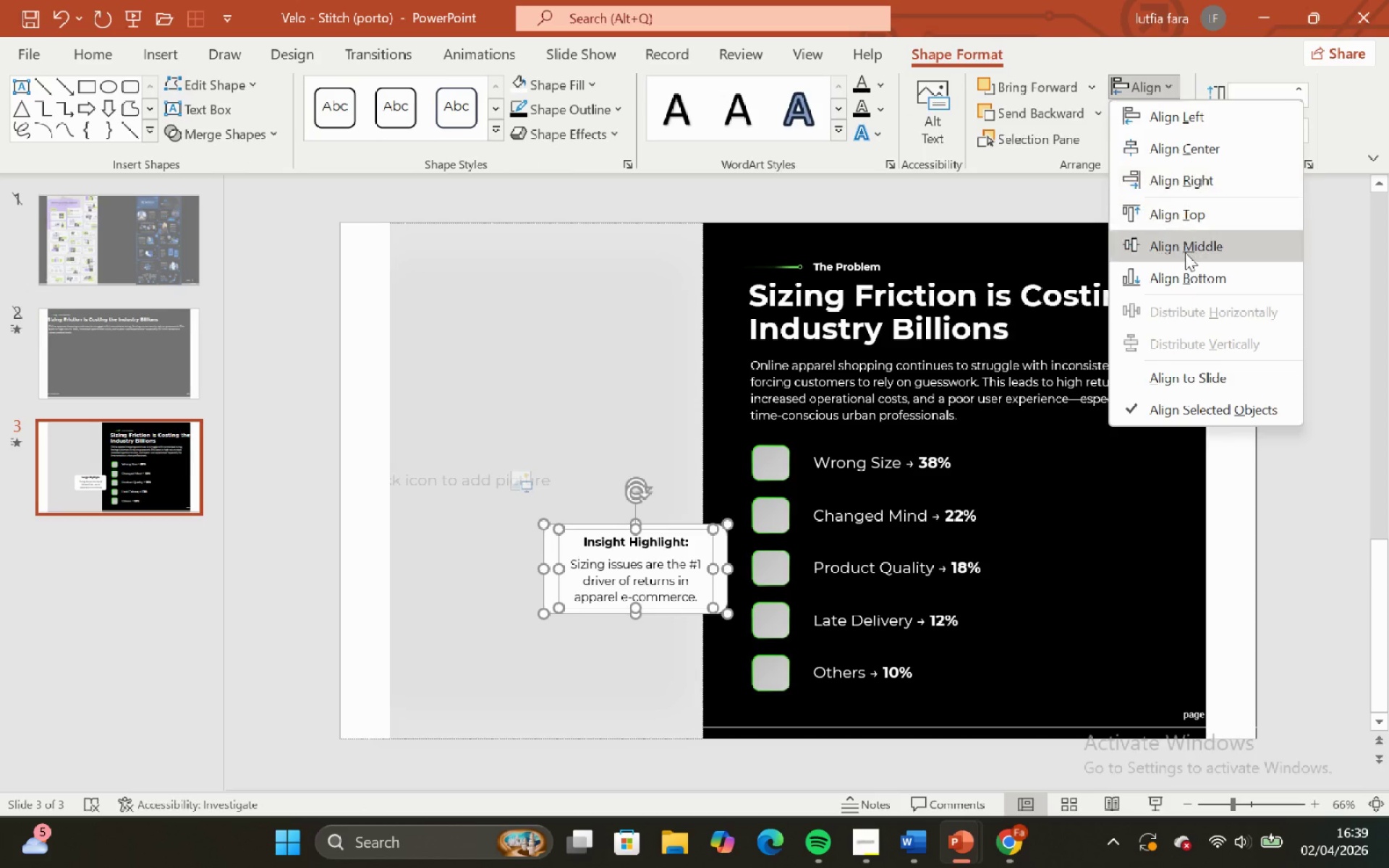 
left_click([1185, 252])
 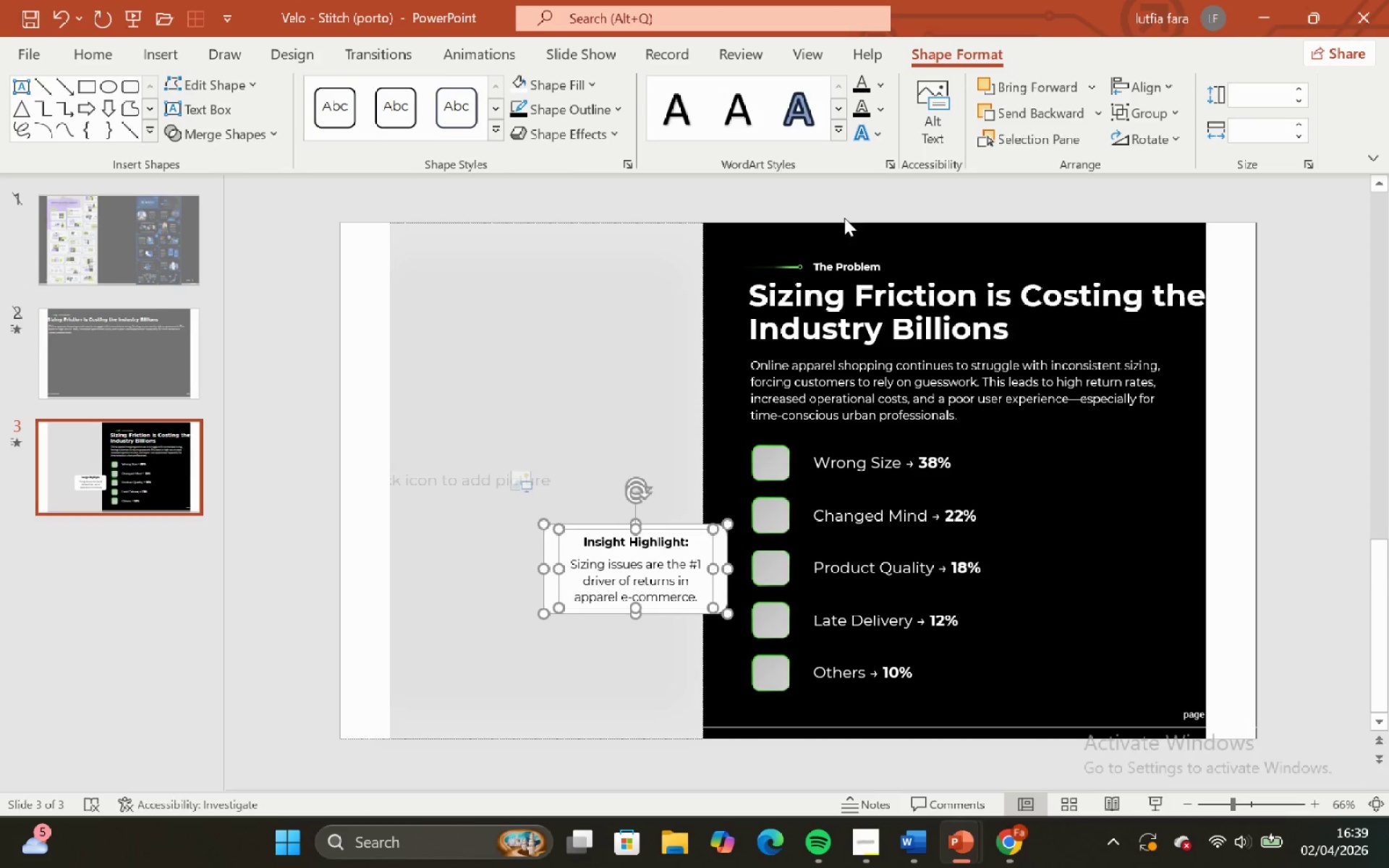 
left_click([839, 196])
 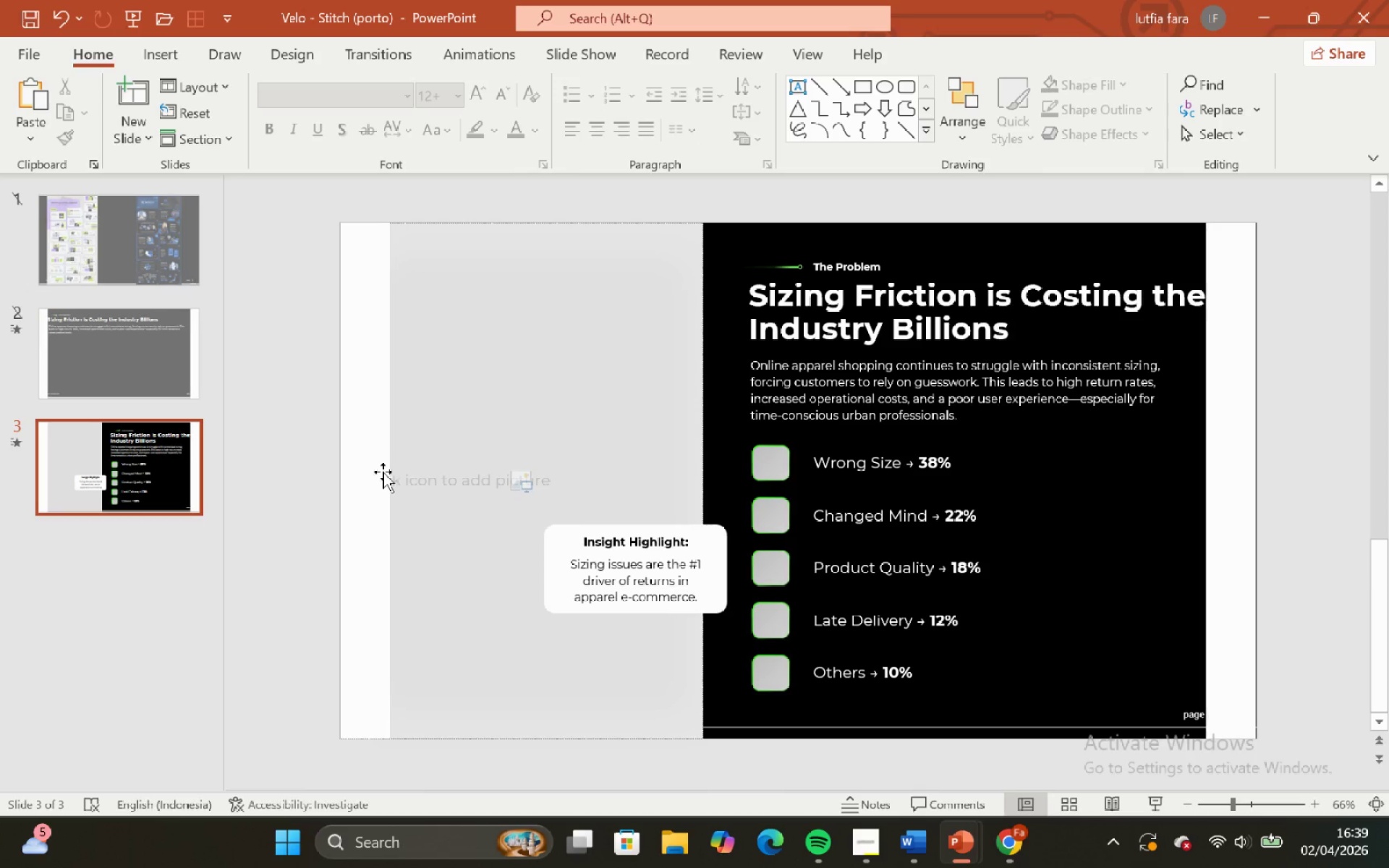 
left_click([368, 475])
 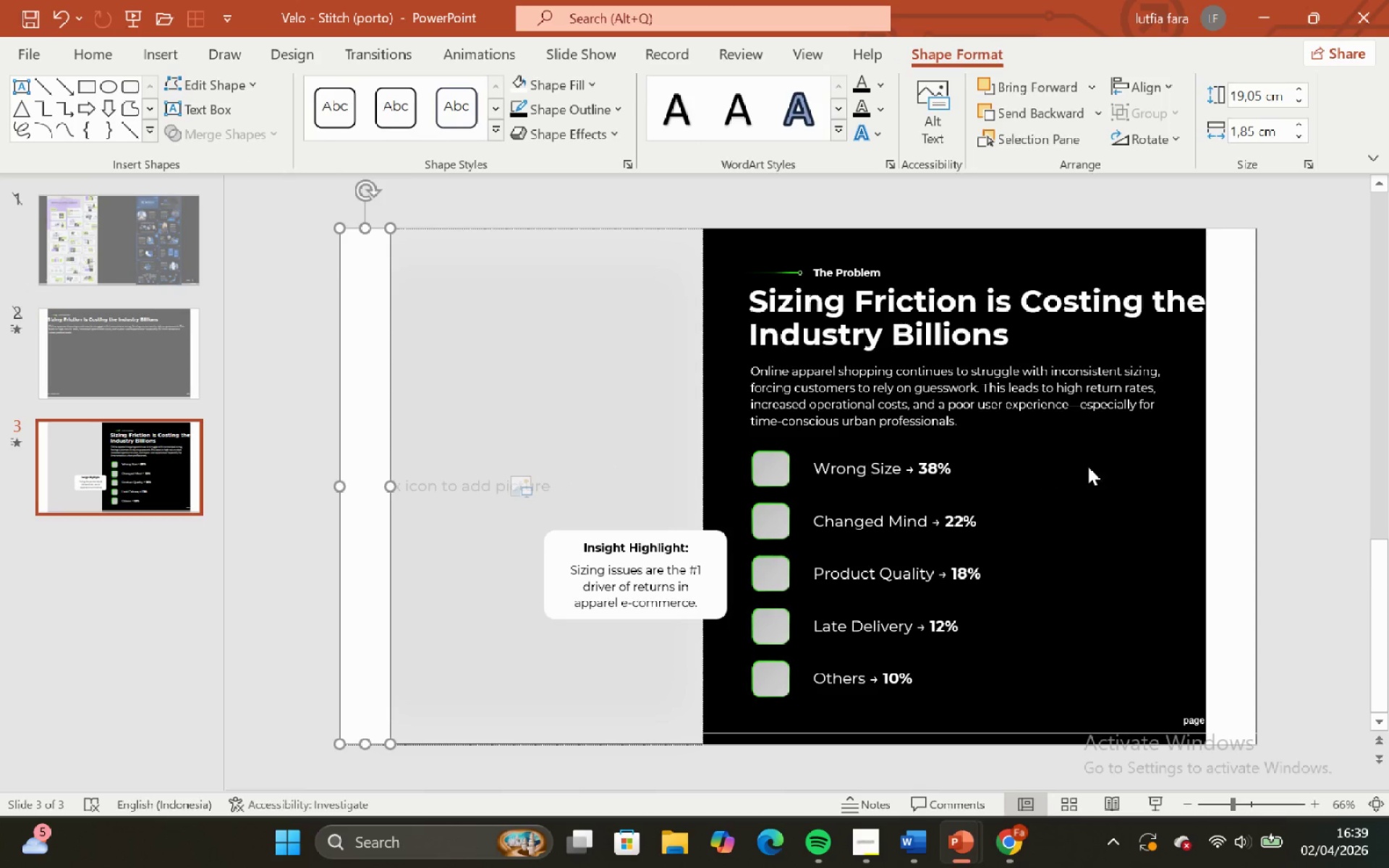 
hold_key(key=ShiftLeft, duration=0.8)
 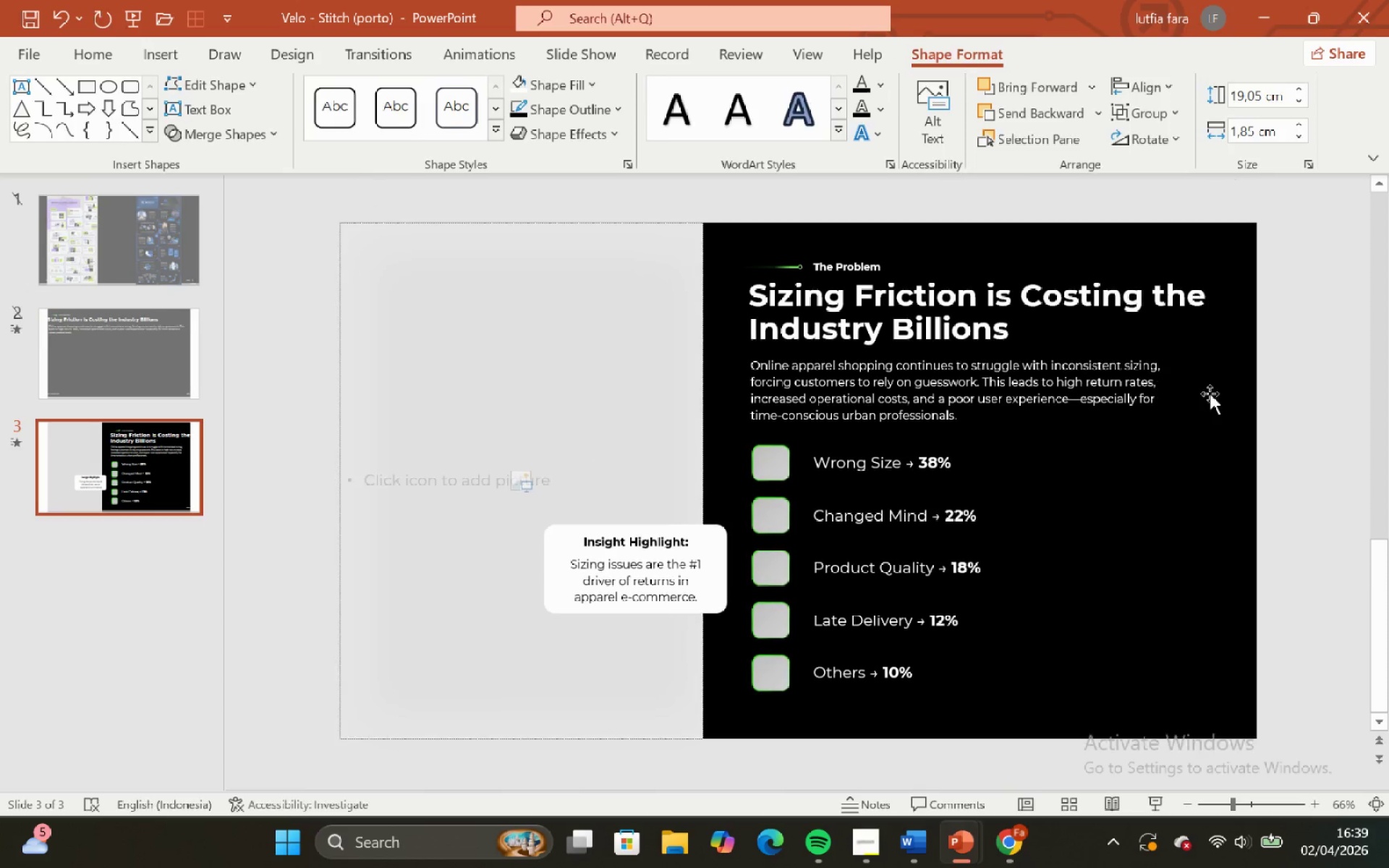 
key(Backspace)
 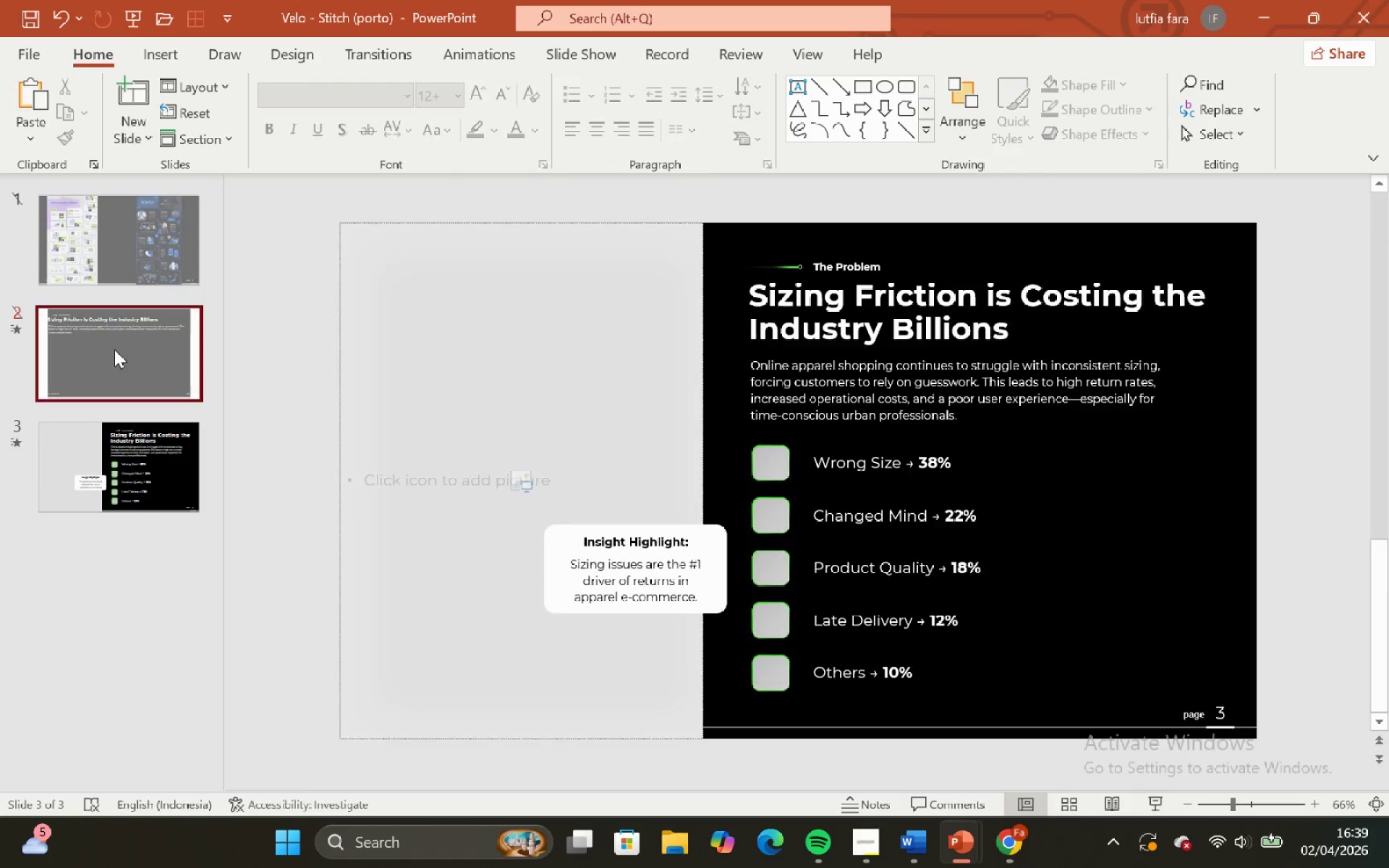 
double_click([97, 475])
 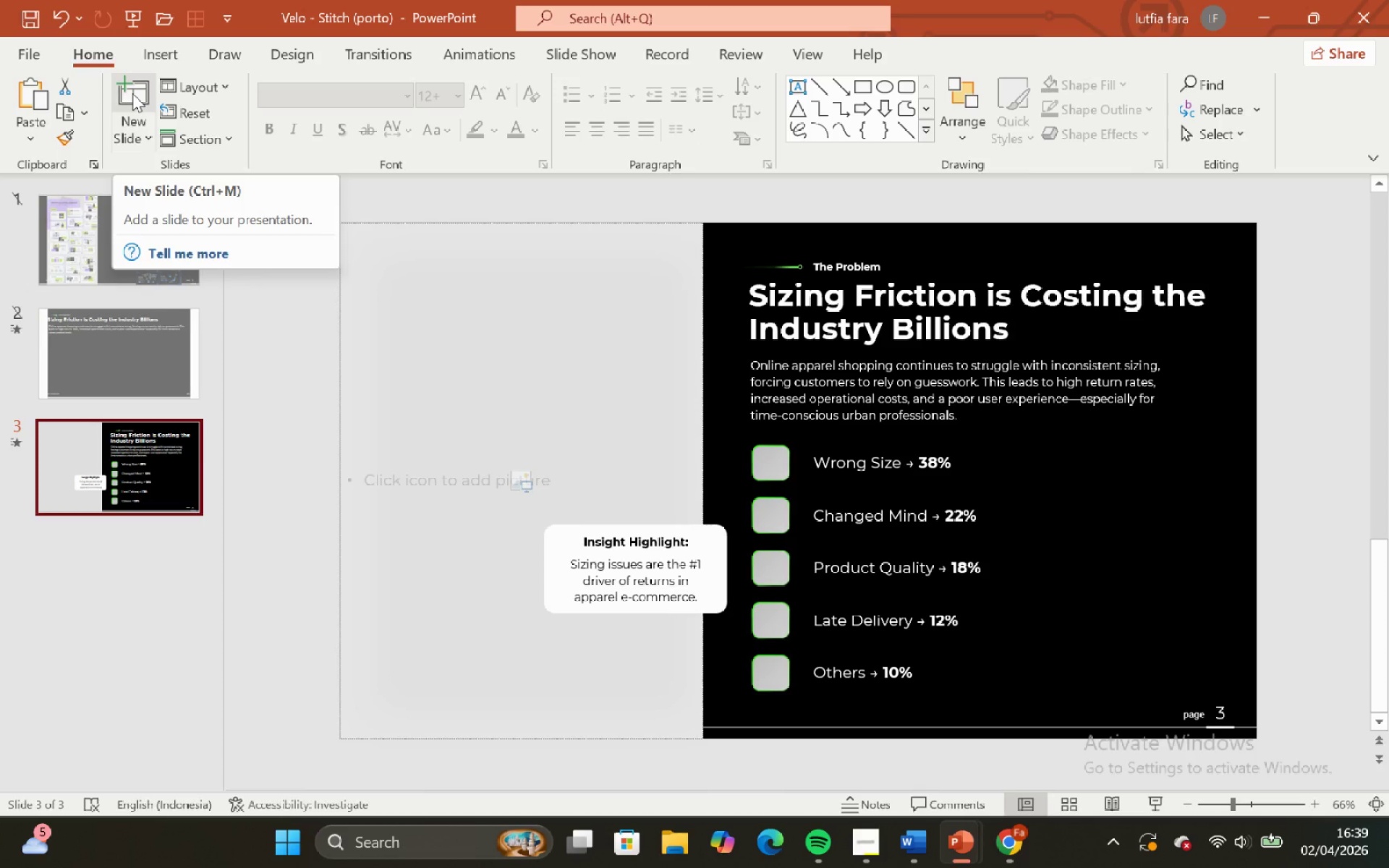 
left_click([132, 93])
 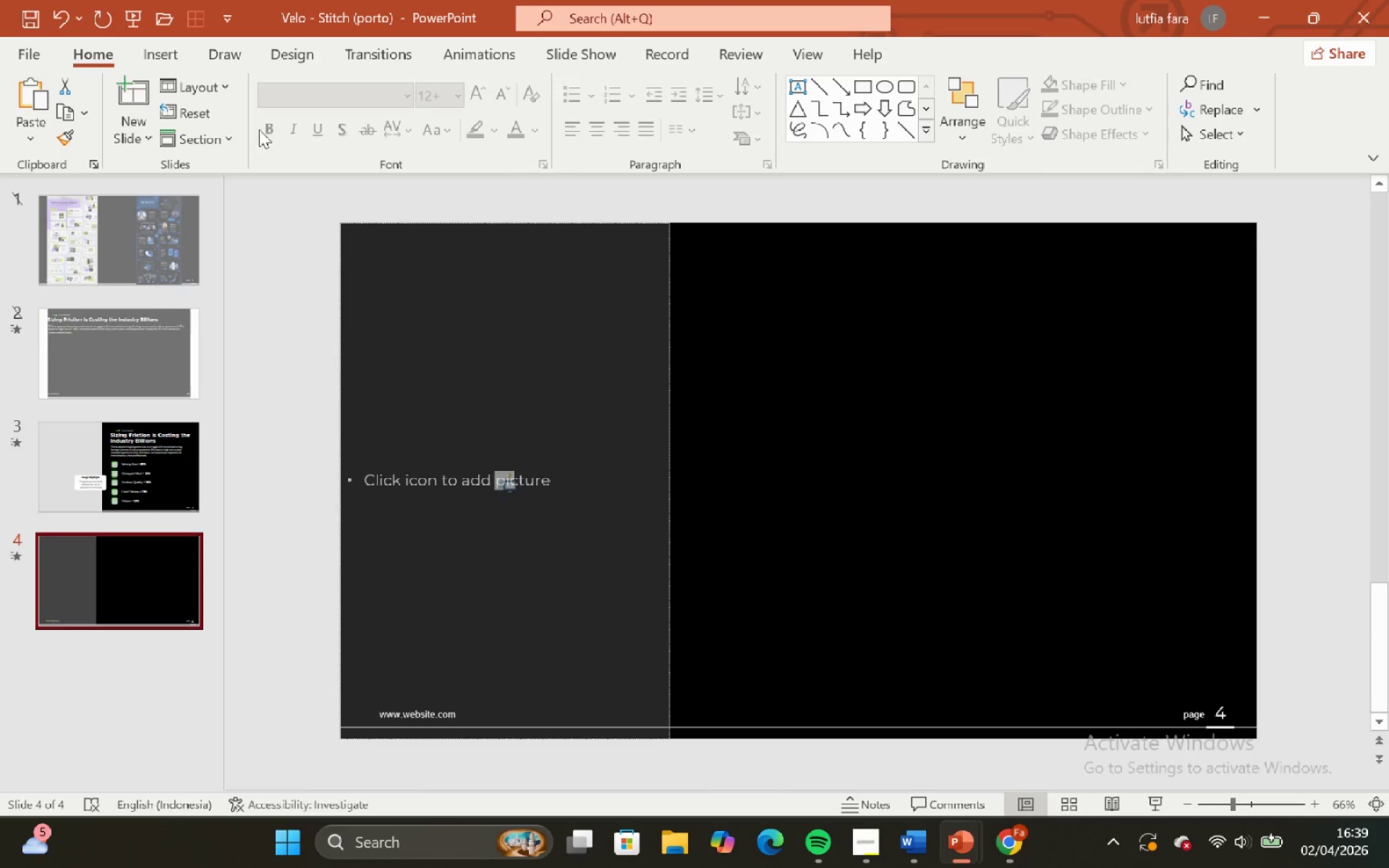 
left_click([212, 97])
 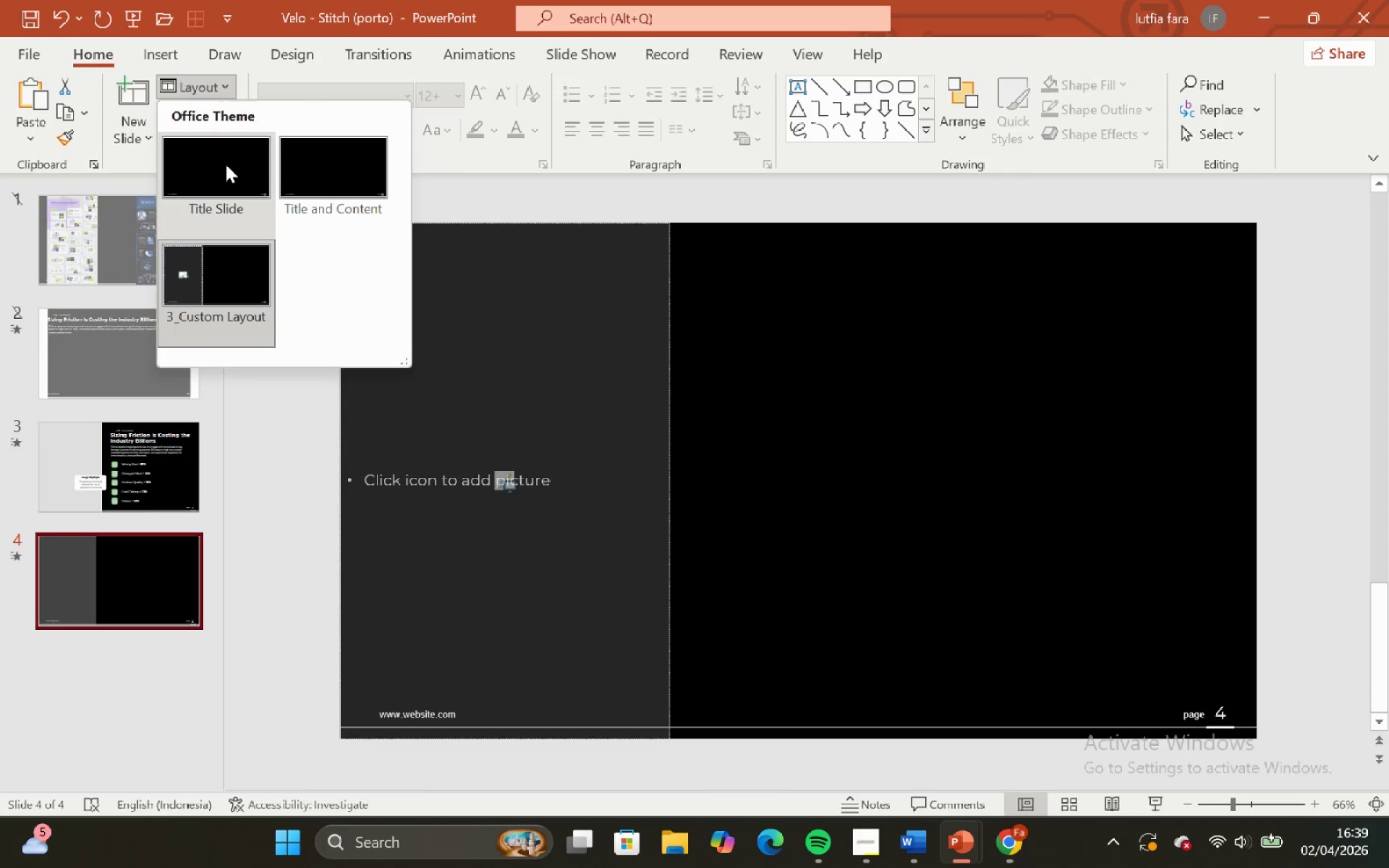 
left_click([226, 164])
 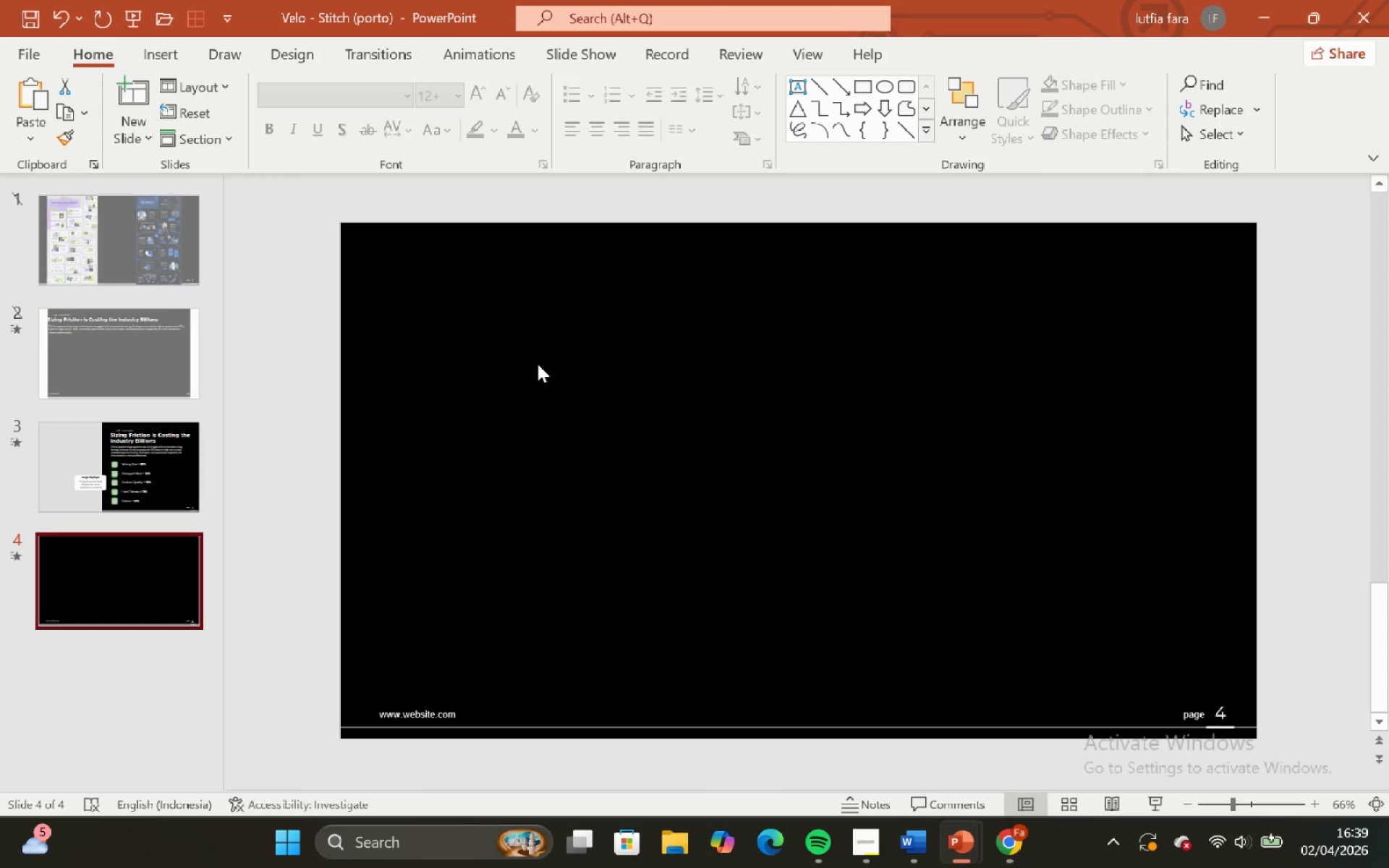 
left_click([538, 362])
 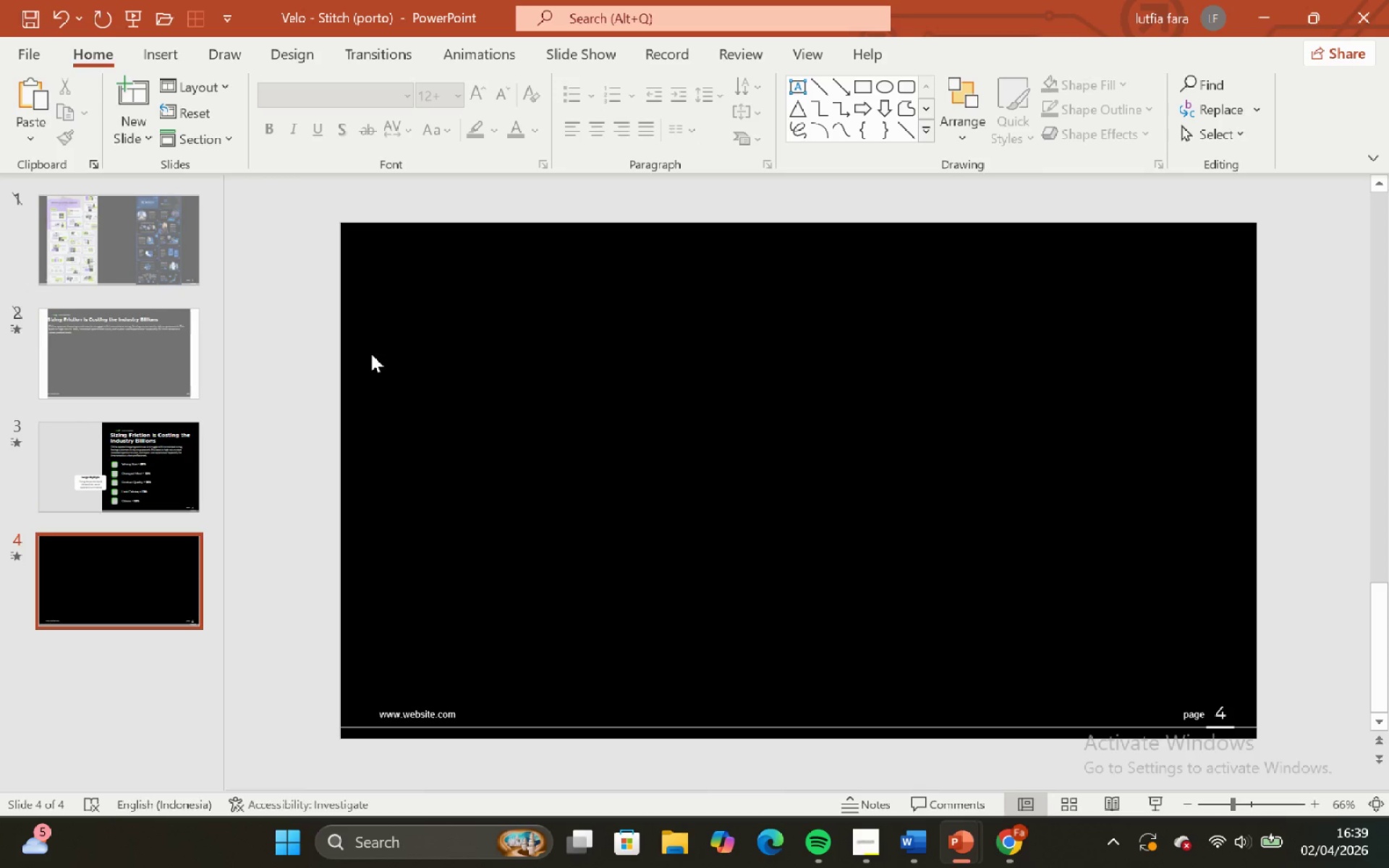 
left_click([127, 487])
 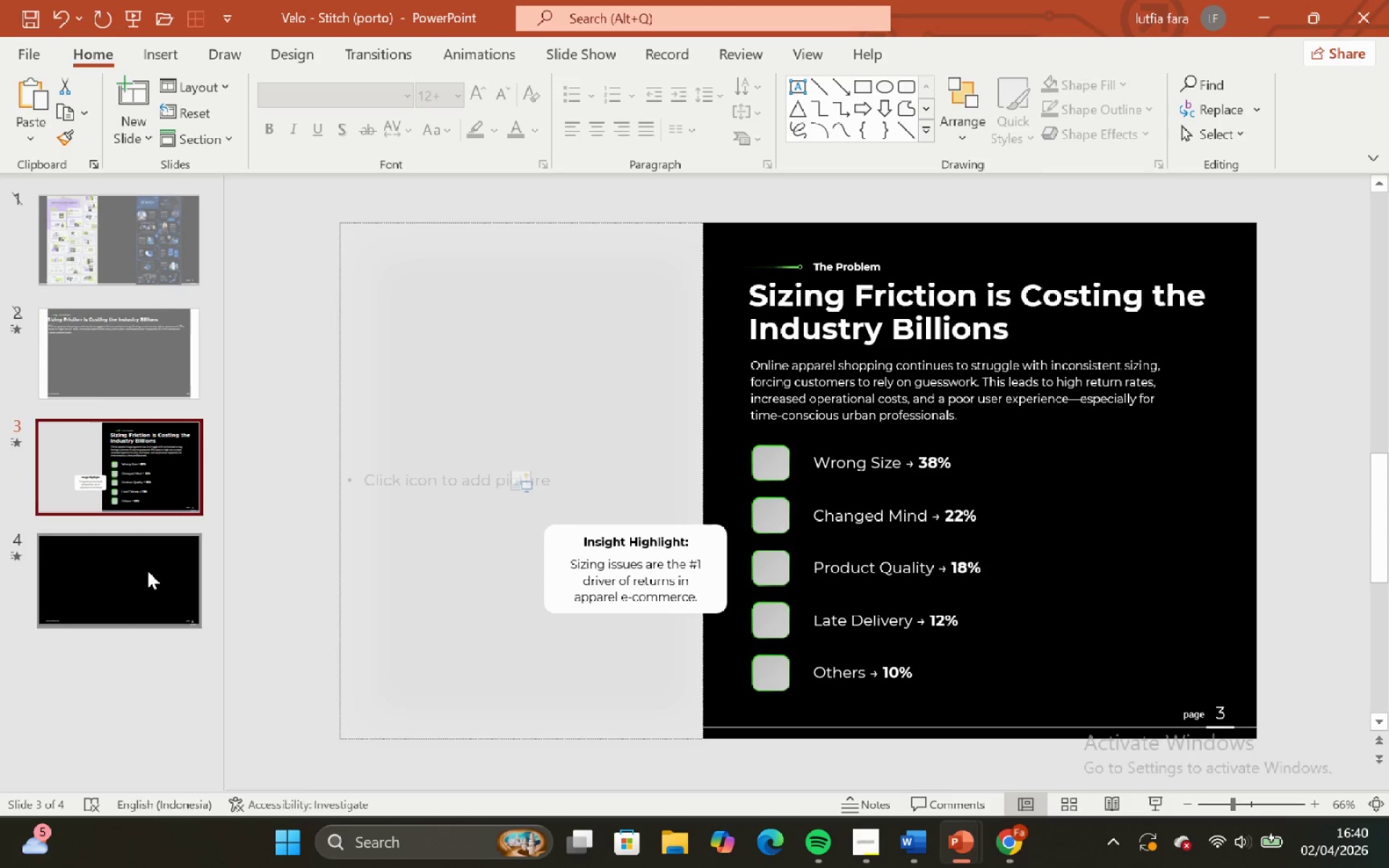 
left_click([148, 571])
 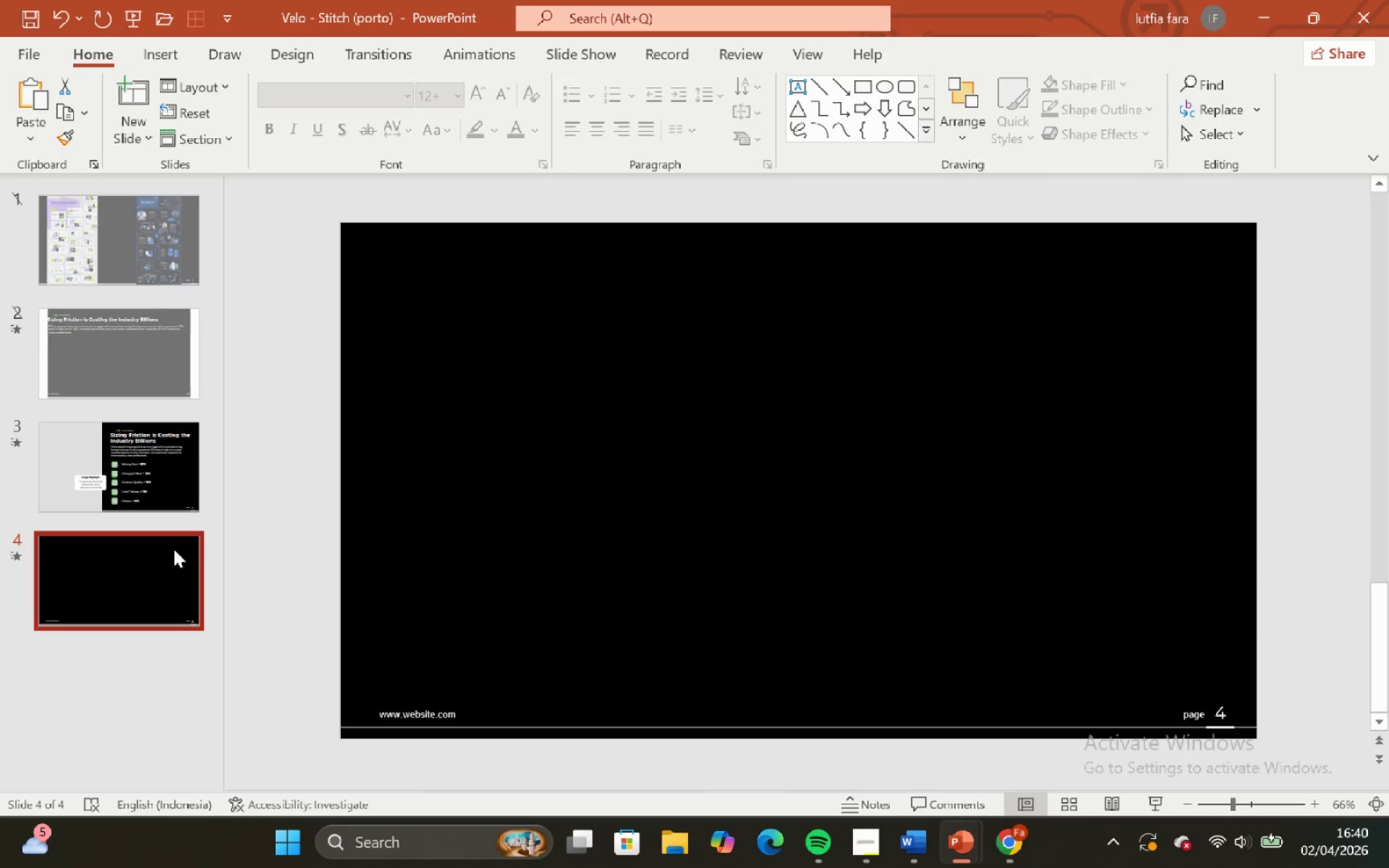 
left_click([133, 485])
 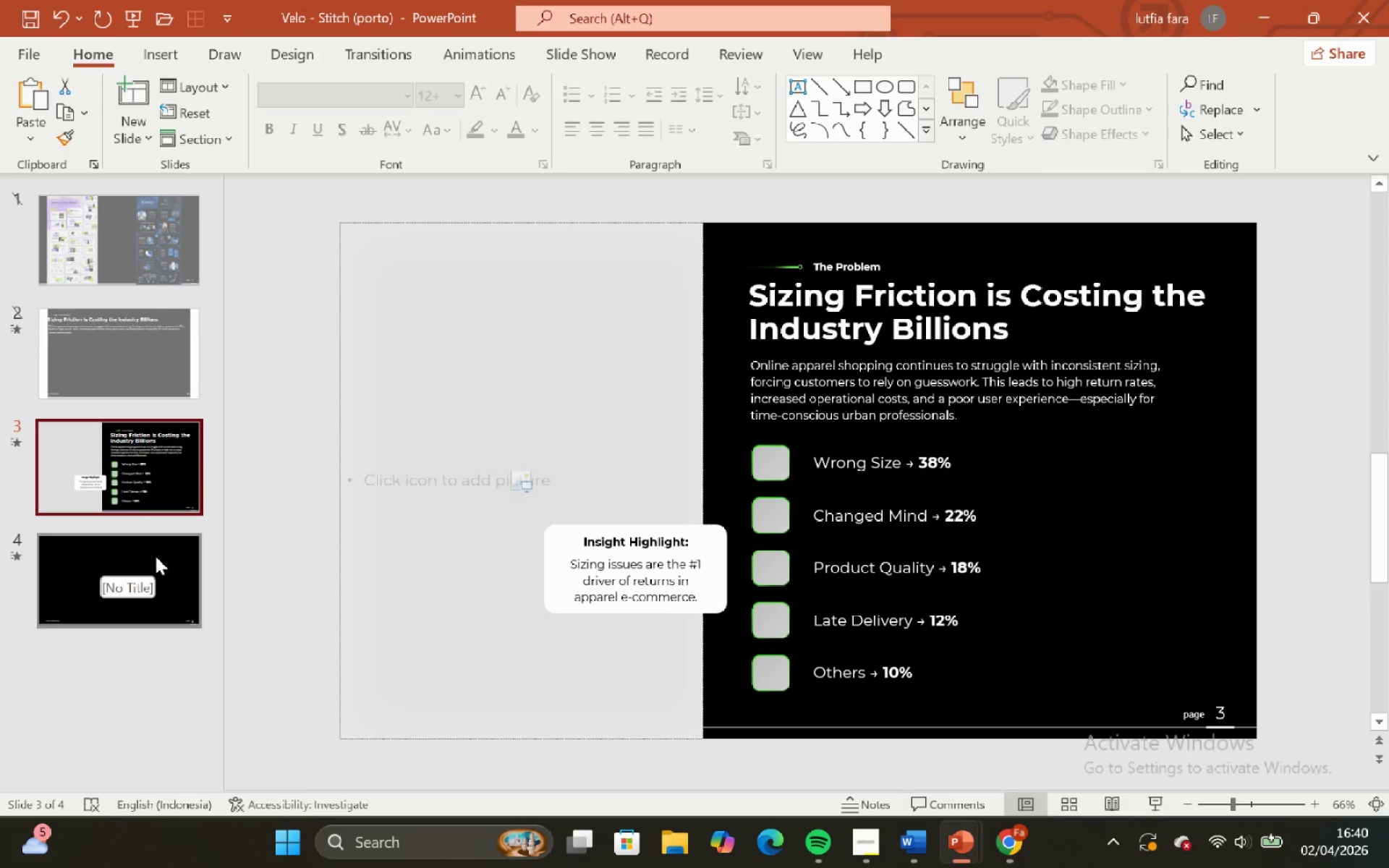 
left_click([156, 556])
 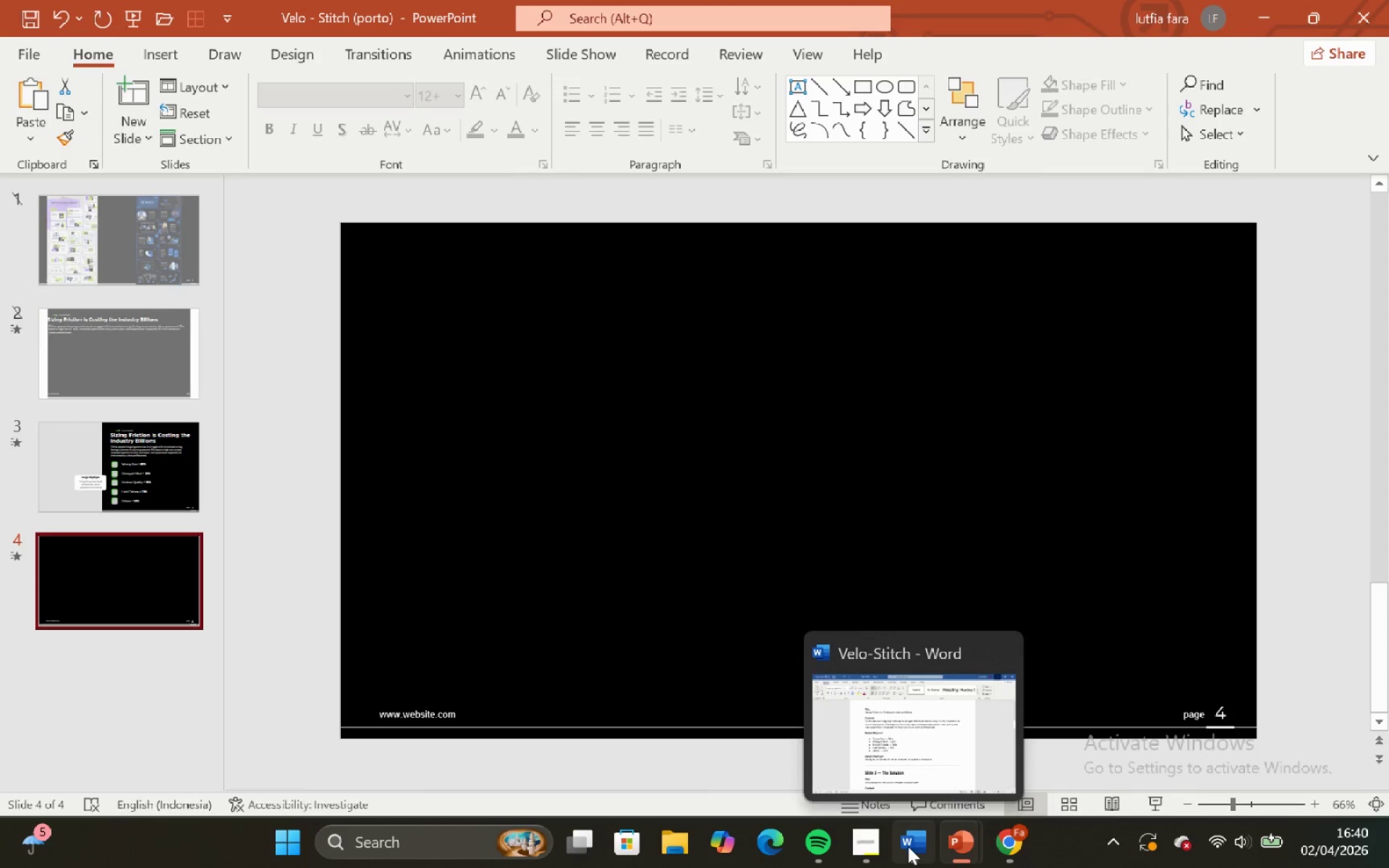 
wait(7.11)
 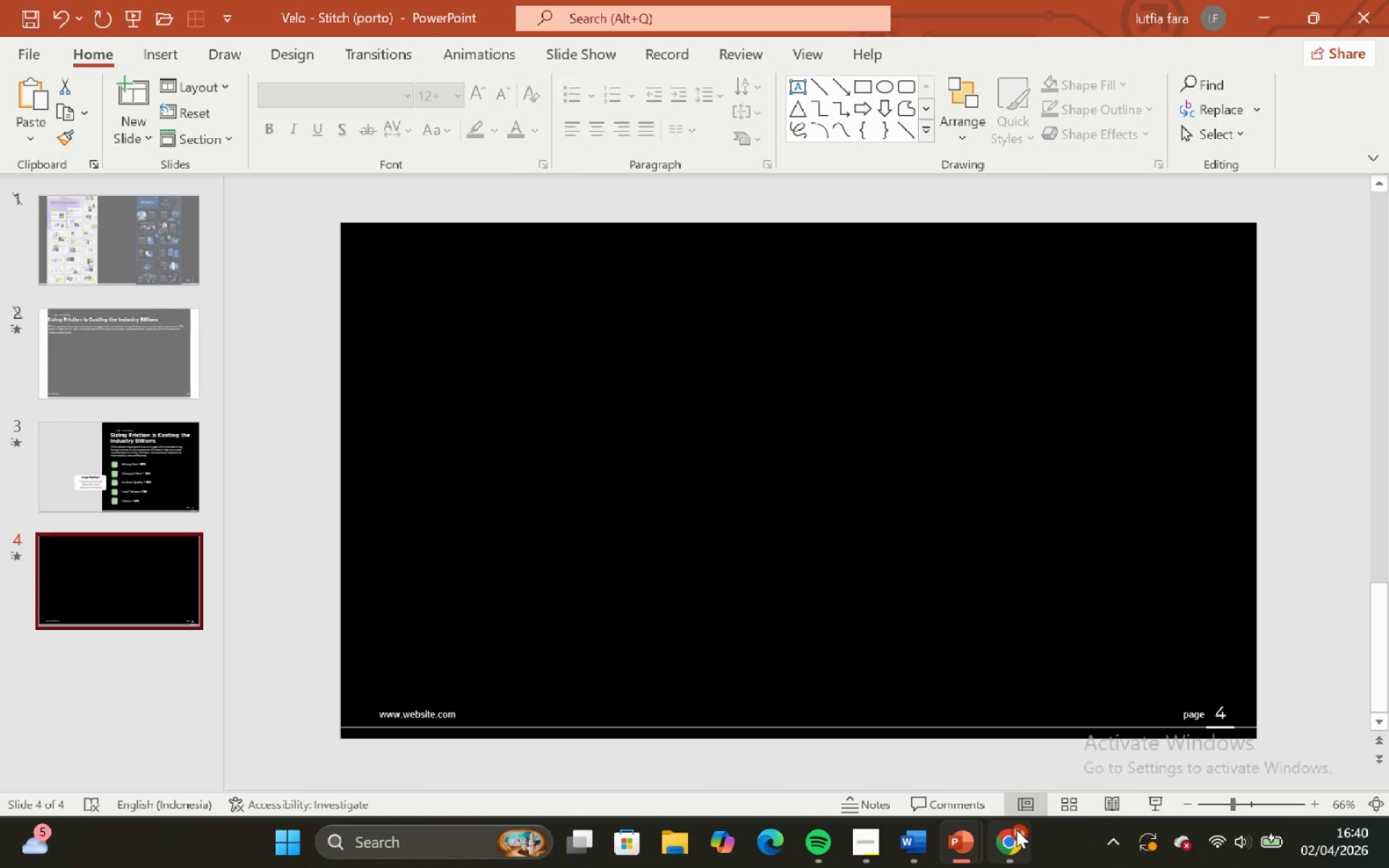 
left_click([911, 766])
 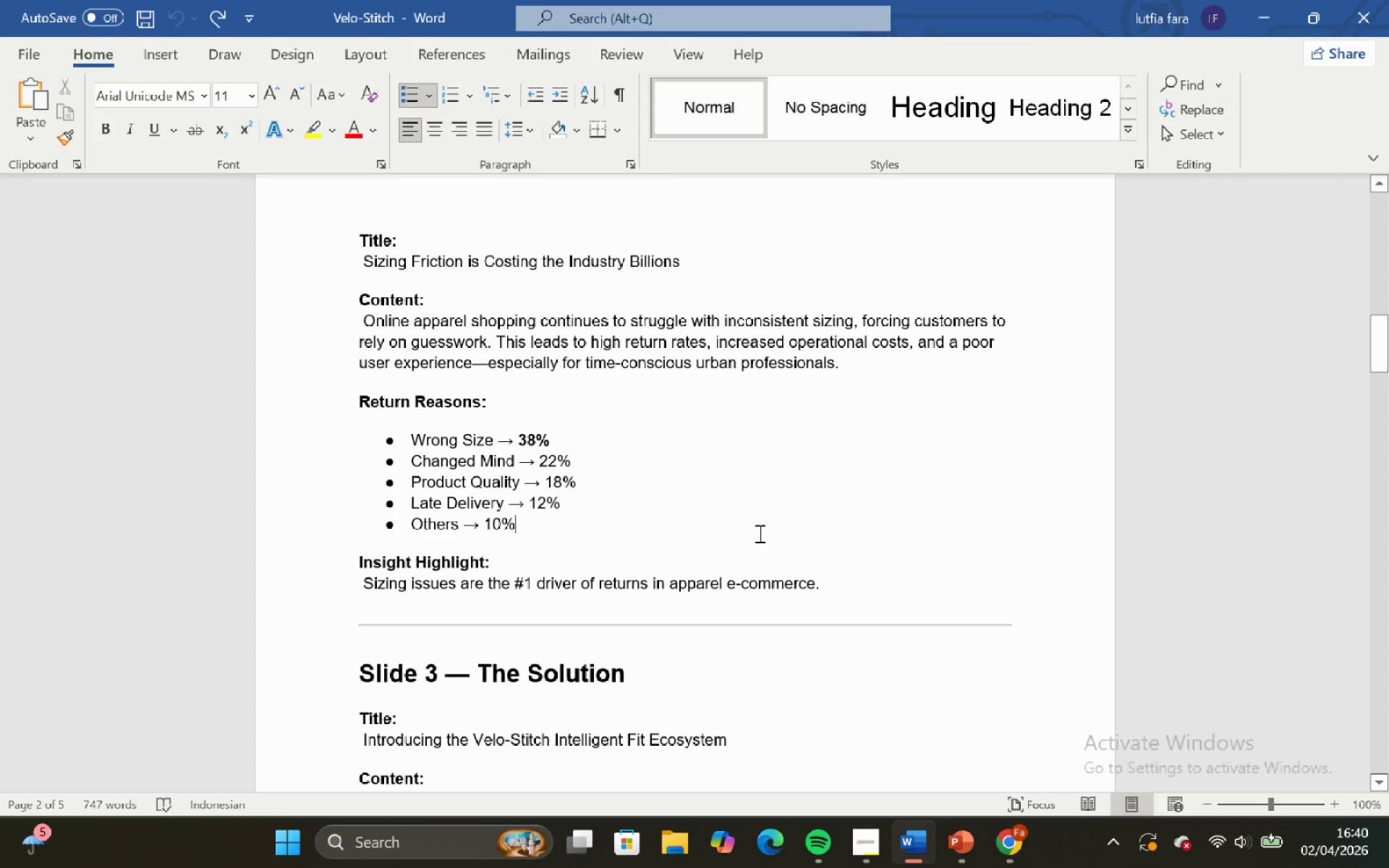 
scroll: coordinate [758, 533], scroll_direction: up, amount: 1.0
 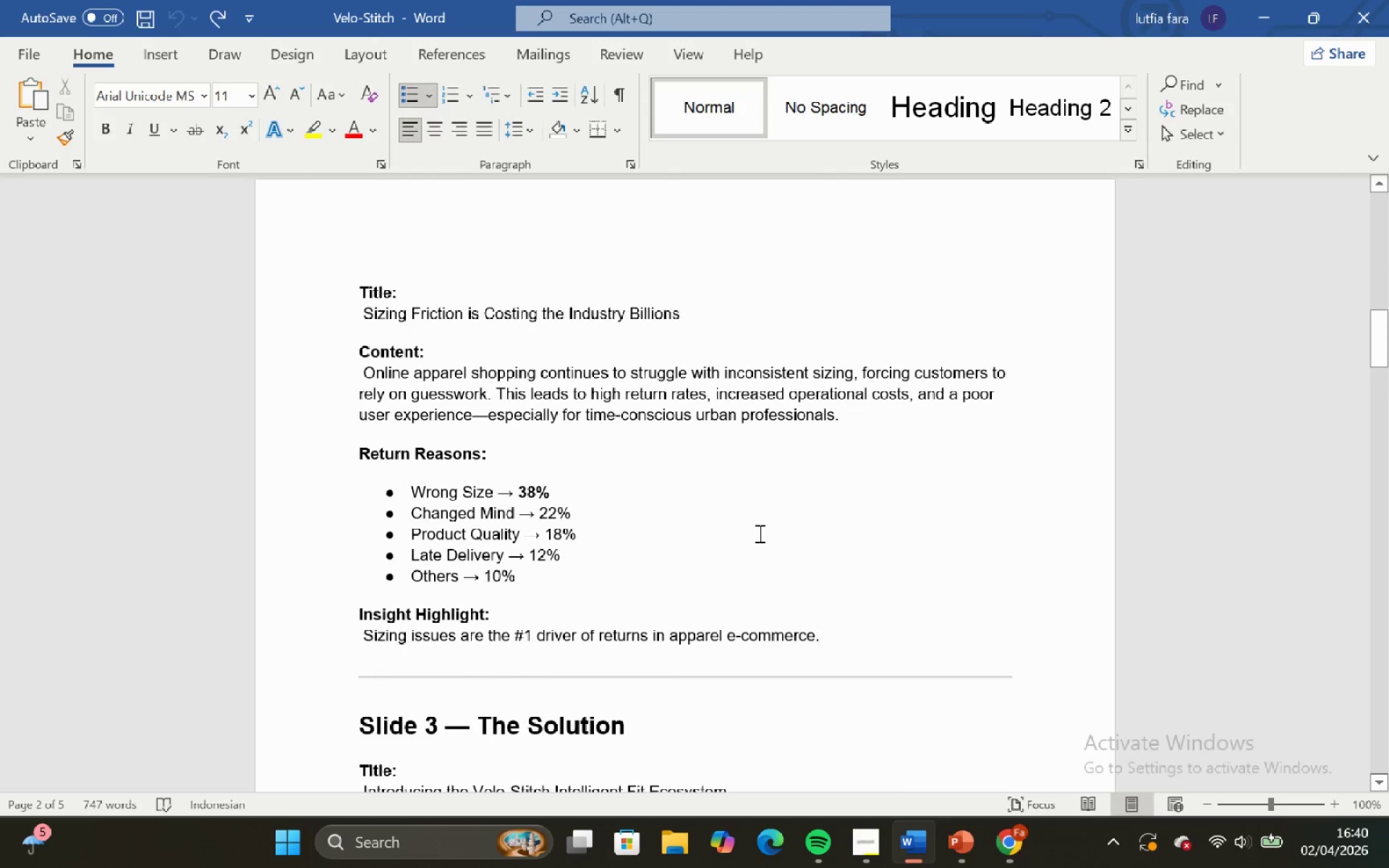 
scroll: coordinate [758, 533], scroll_direction: down, amount: 7.0
 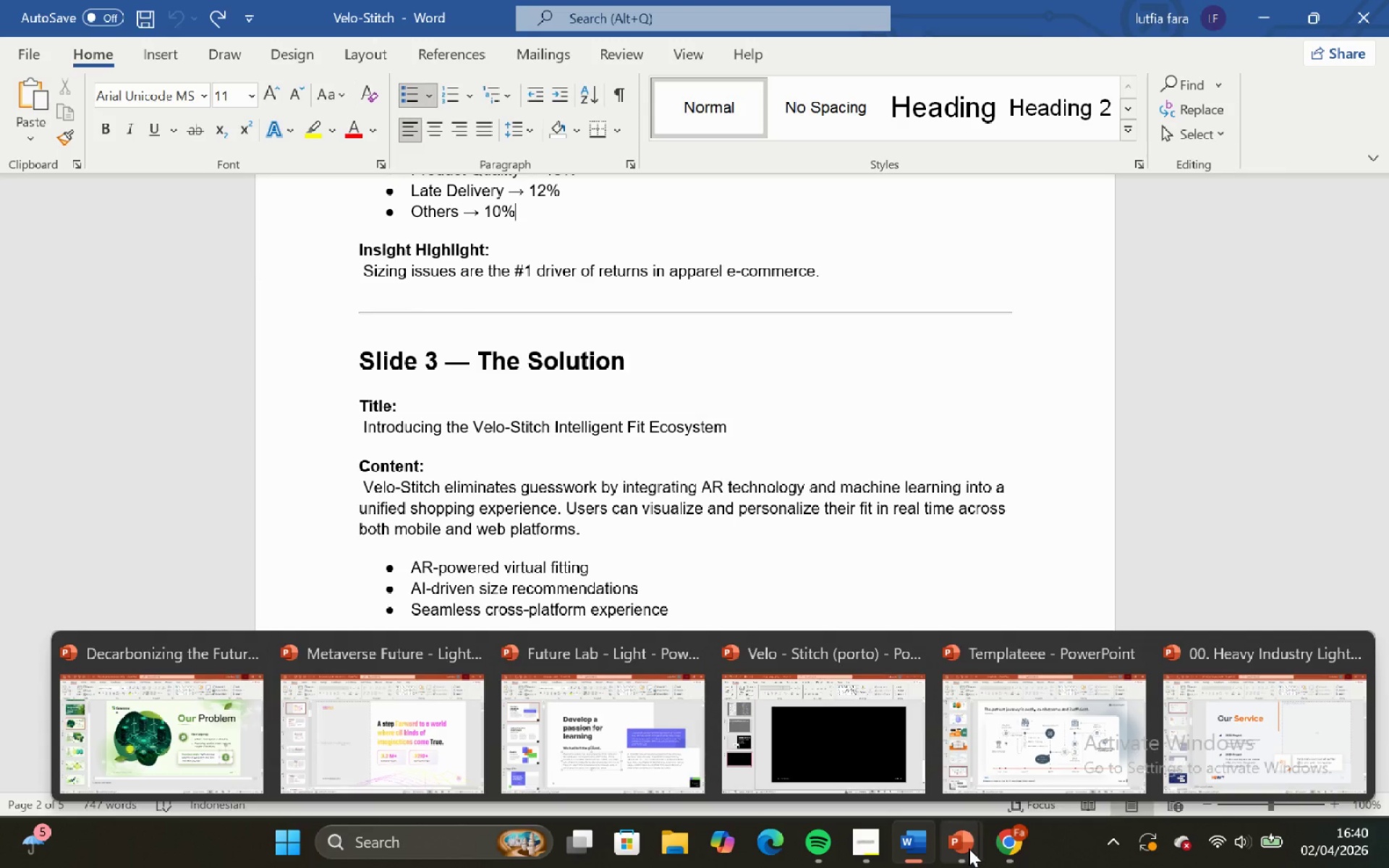 
wait(12.4)
 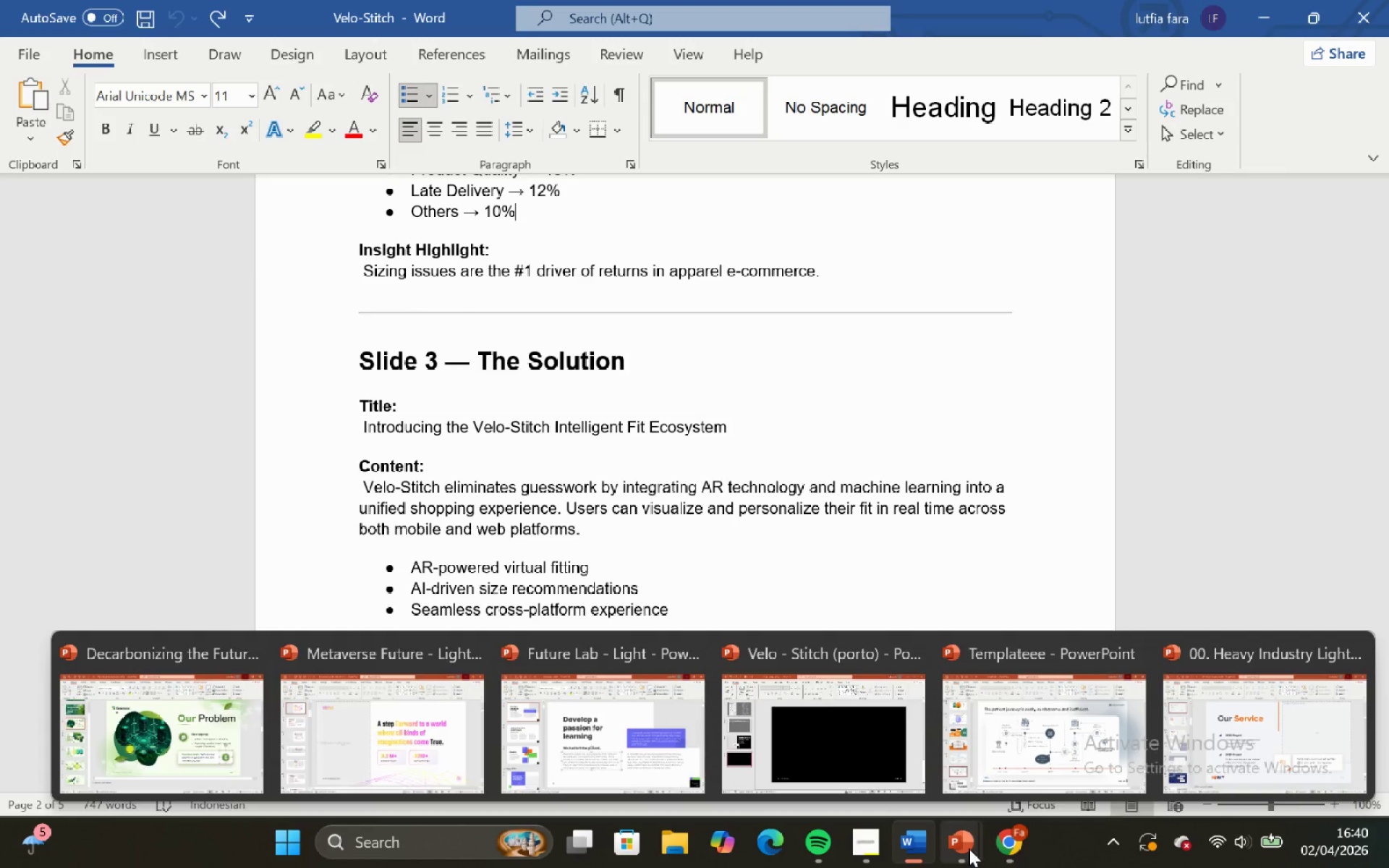 
left_click([1058, 741])
 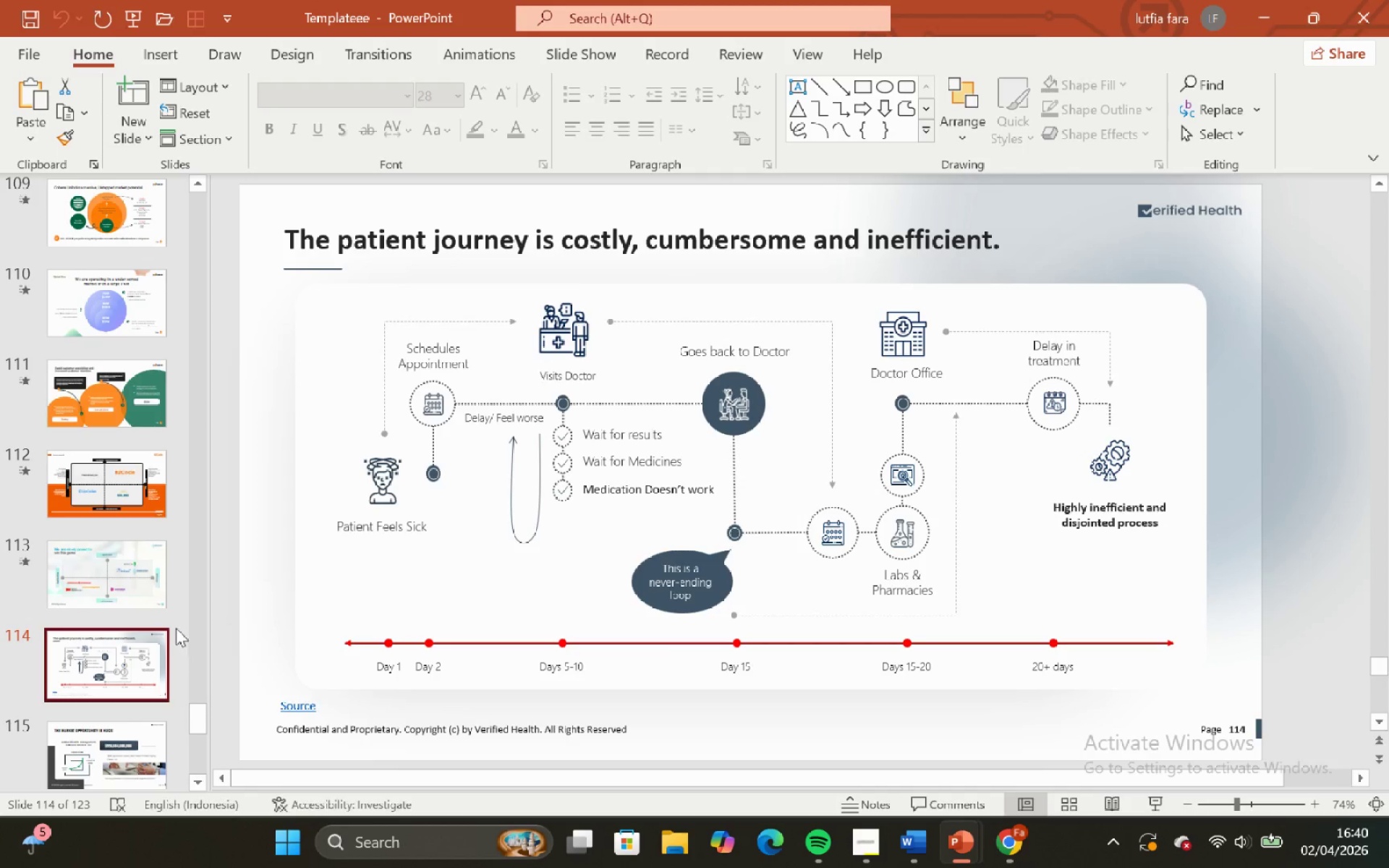 
scroll: coordinate [59, 605], scroll_direction: up, amount: 53.0
 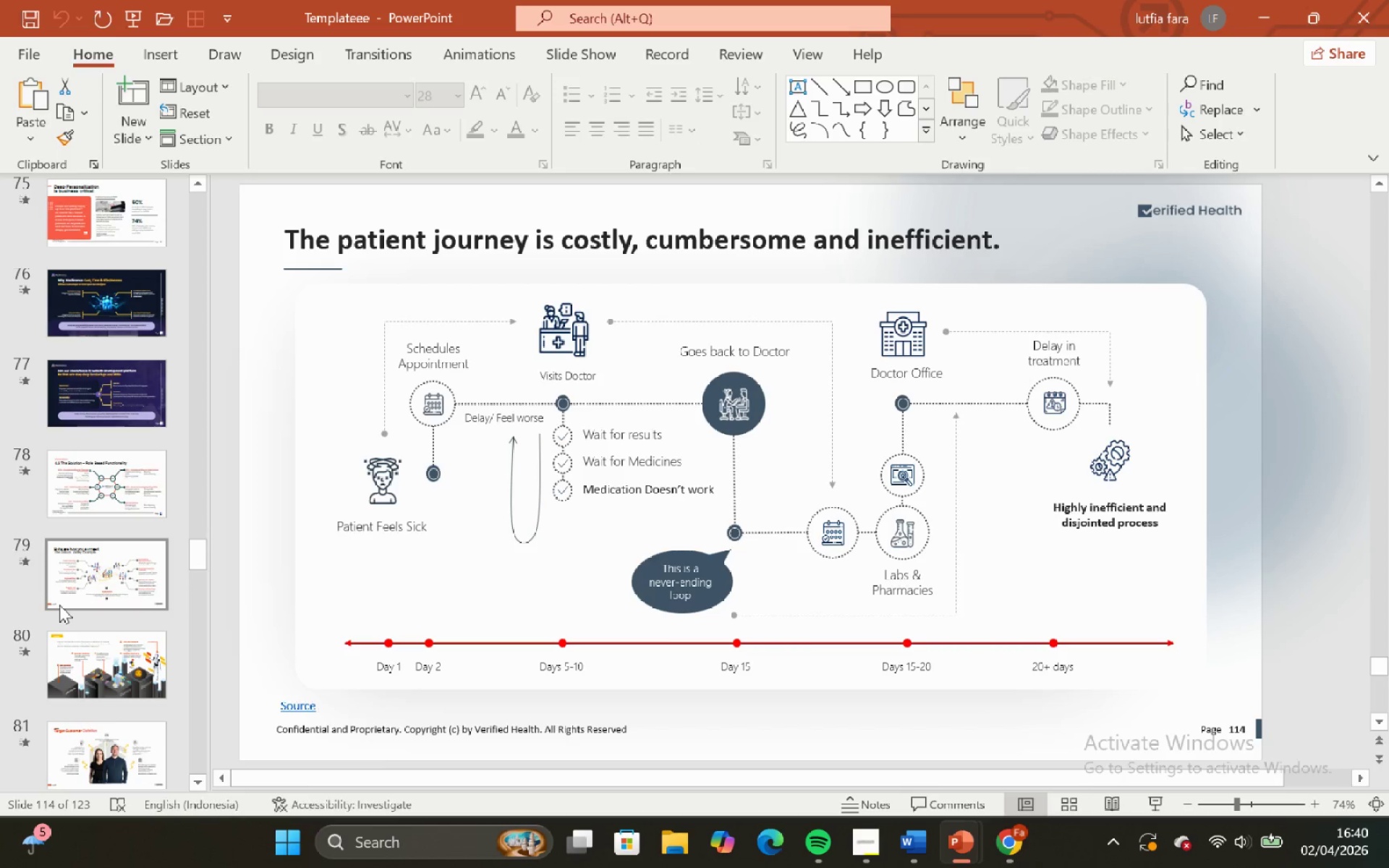 
scroll: coordinate [116, 501], scroll_direction: up, amount: 86.0
 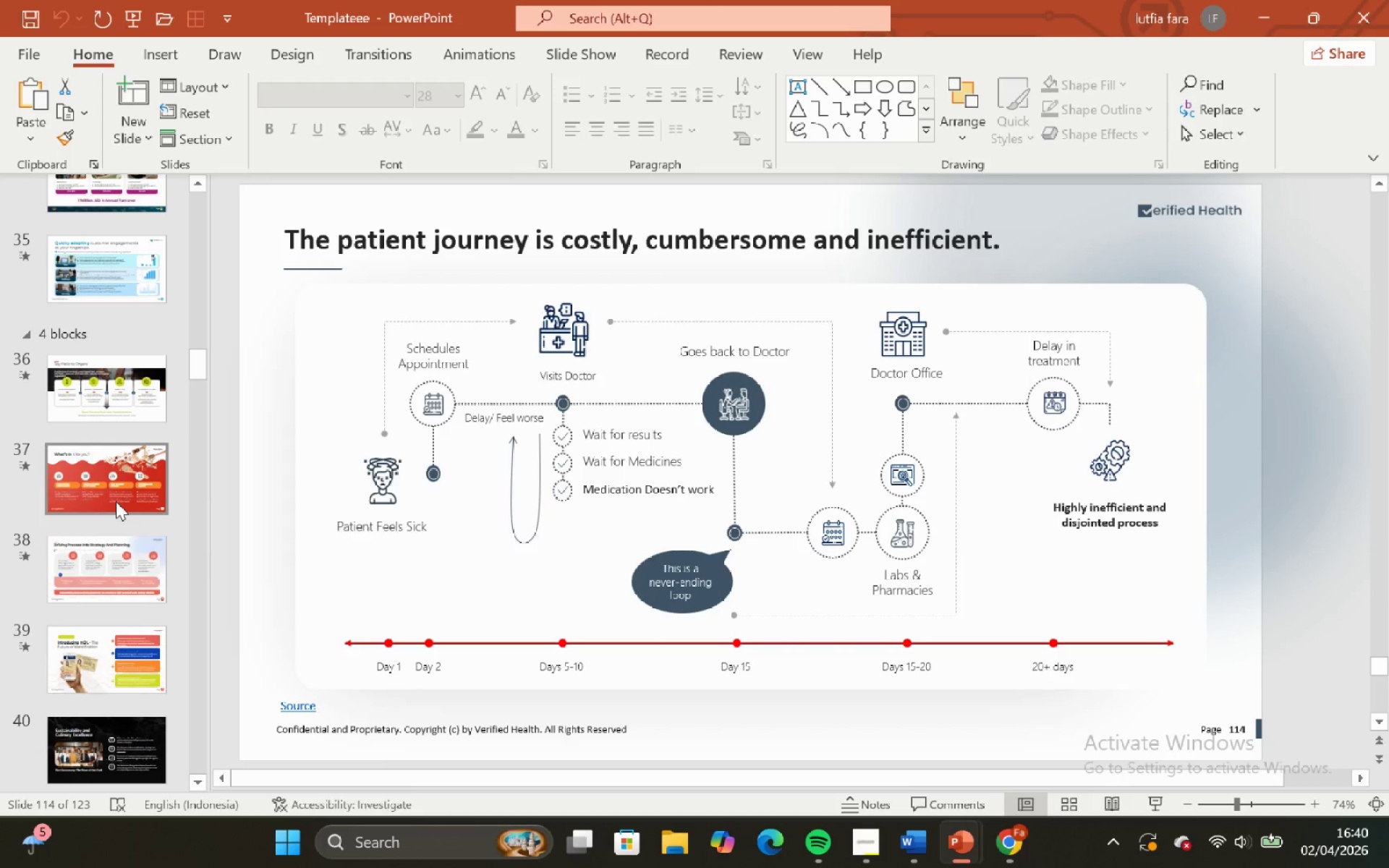 
scroll: coordinate [64, 484], scroll_direction: up, amount: 20.0
 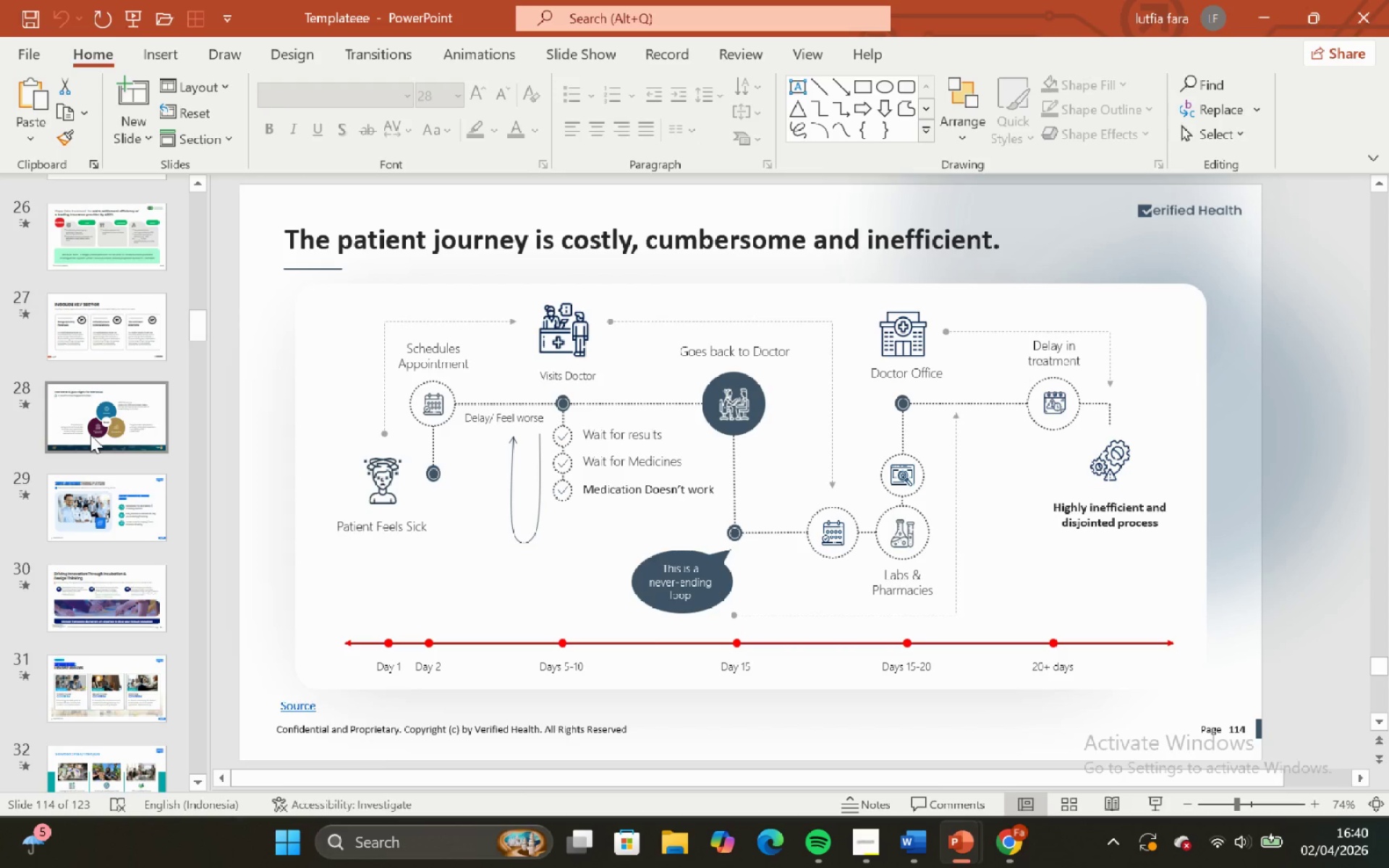 
left_click([90, 435])
 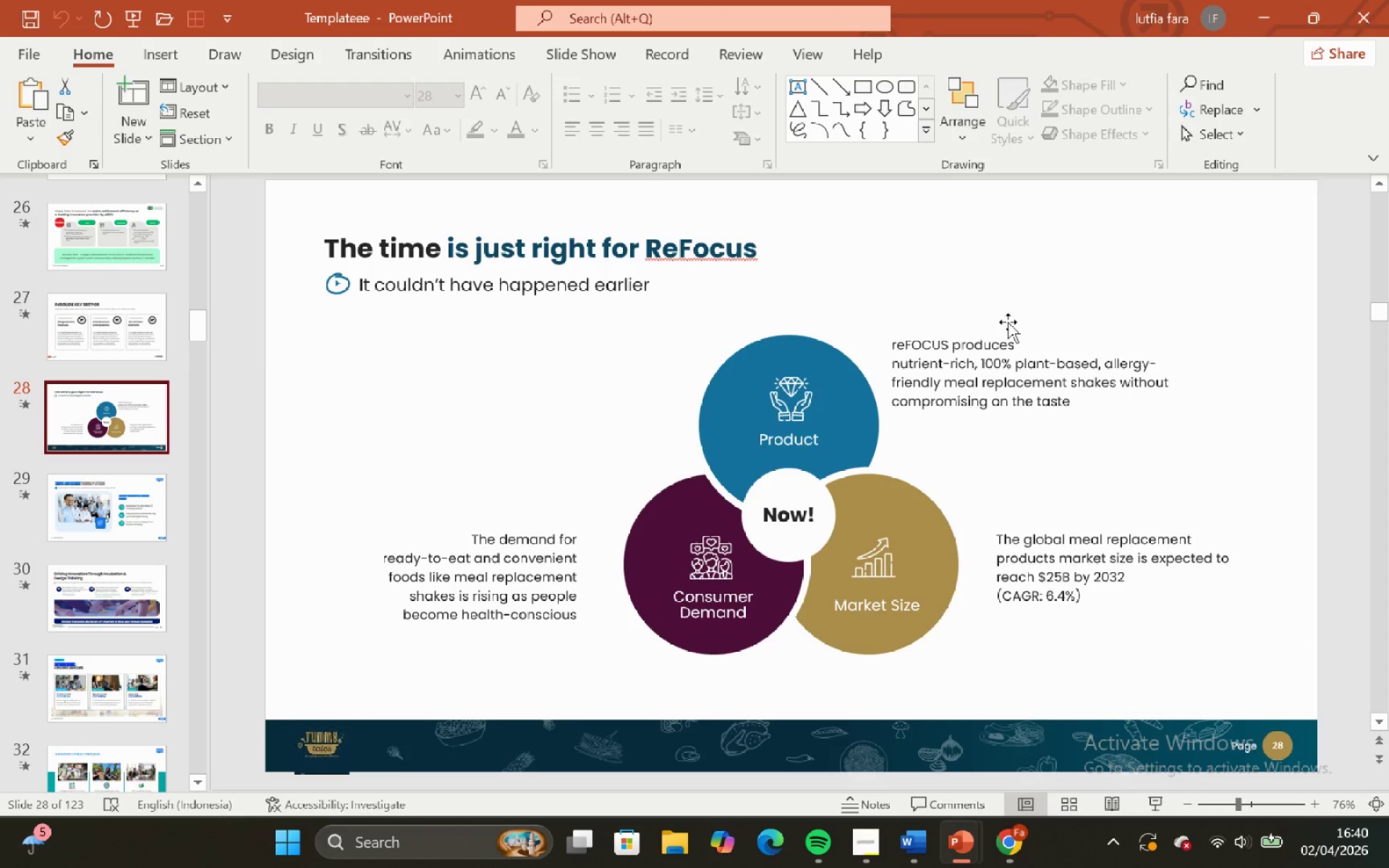 
left_click([1012, 294])
 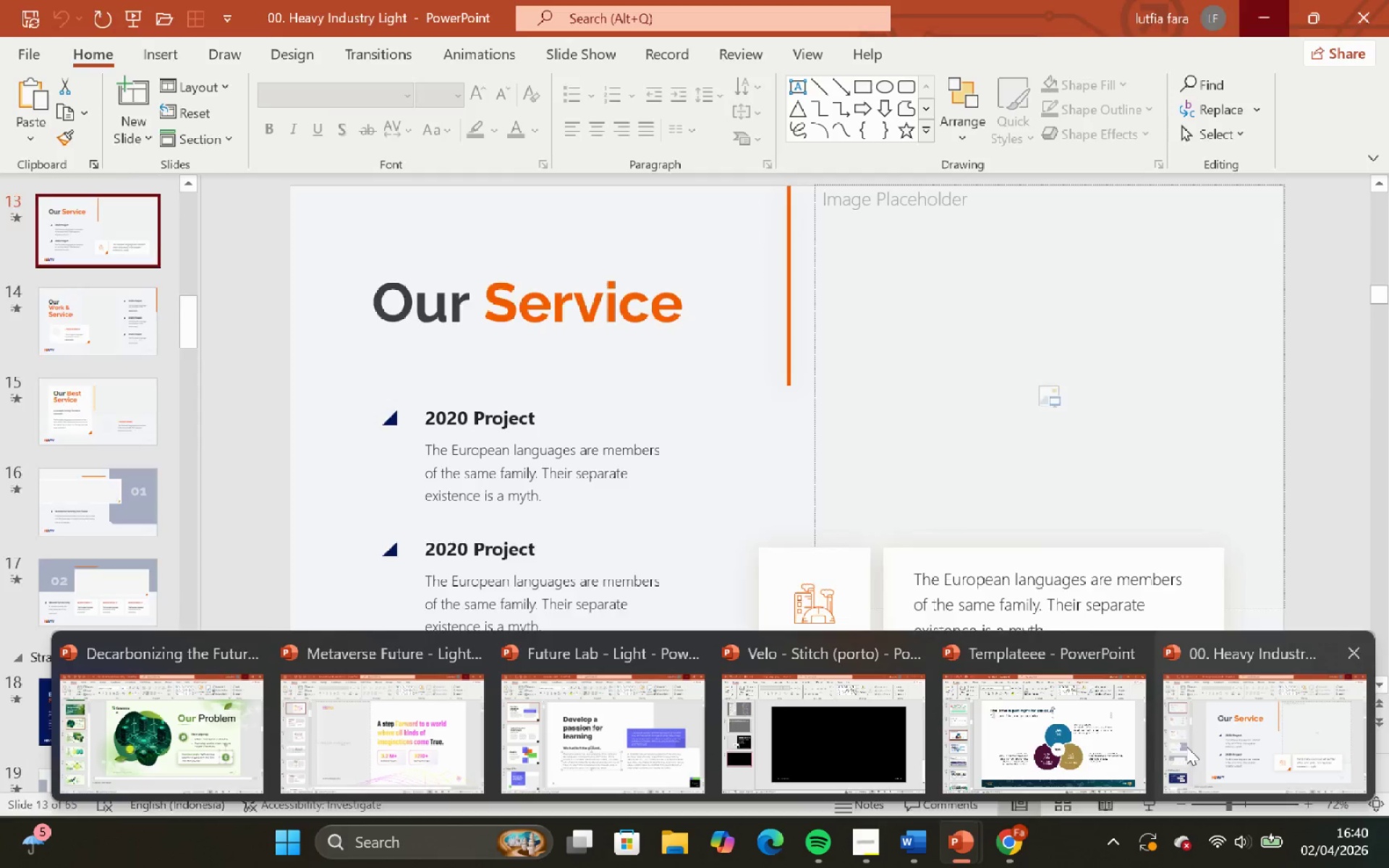 
left_click([803, 730])
 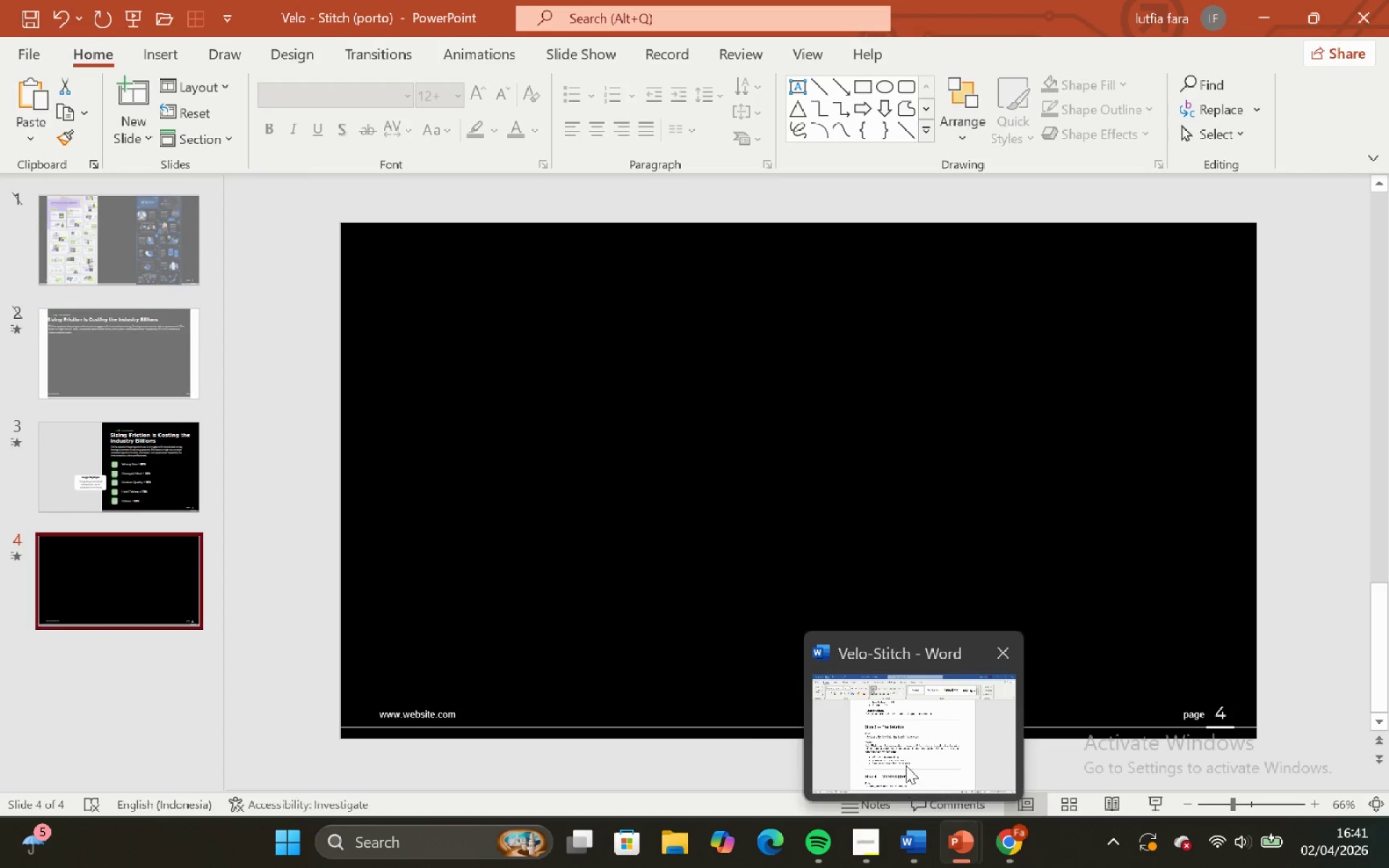 
left_click([906, 765])
 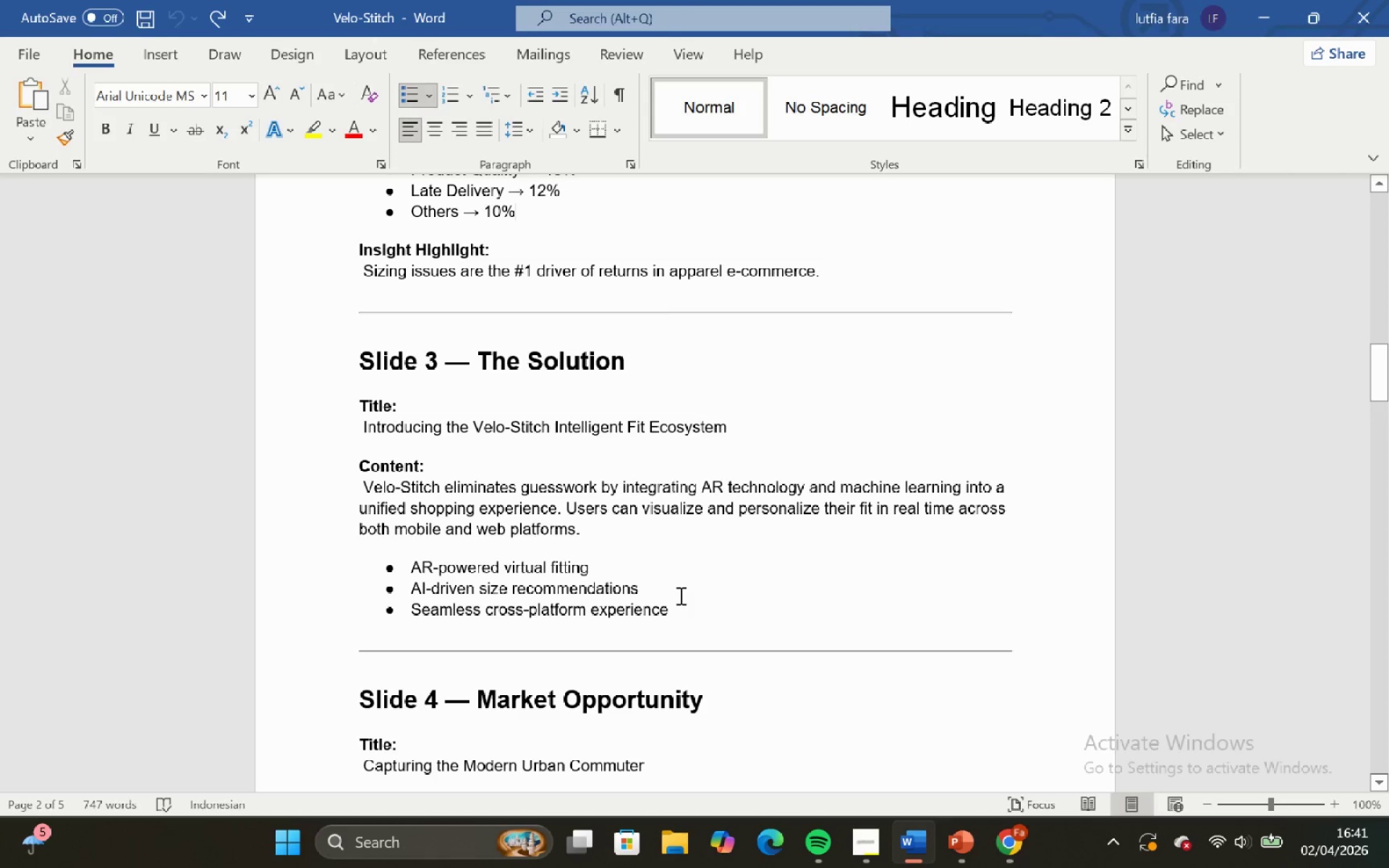 
left_click([679, 595])
 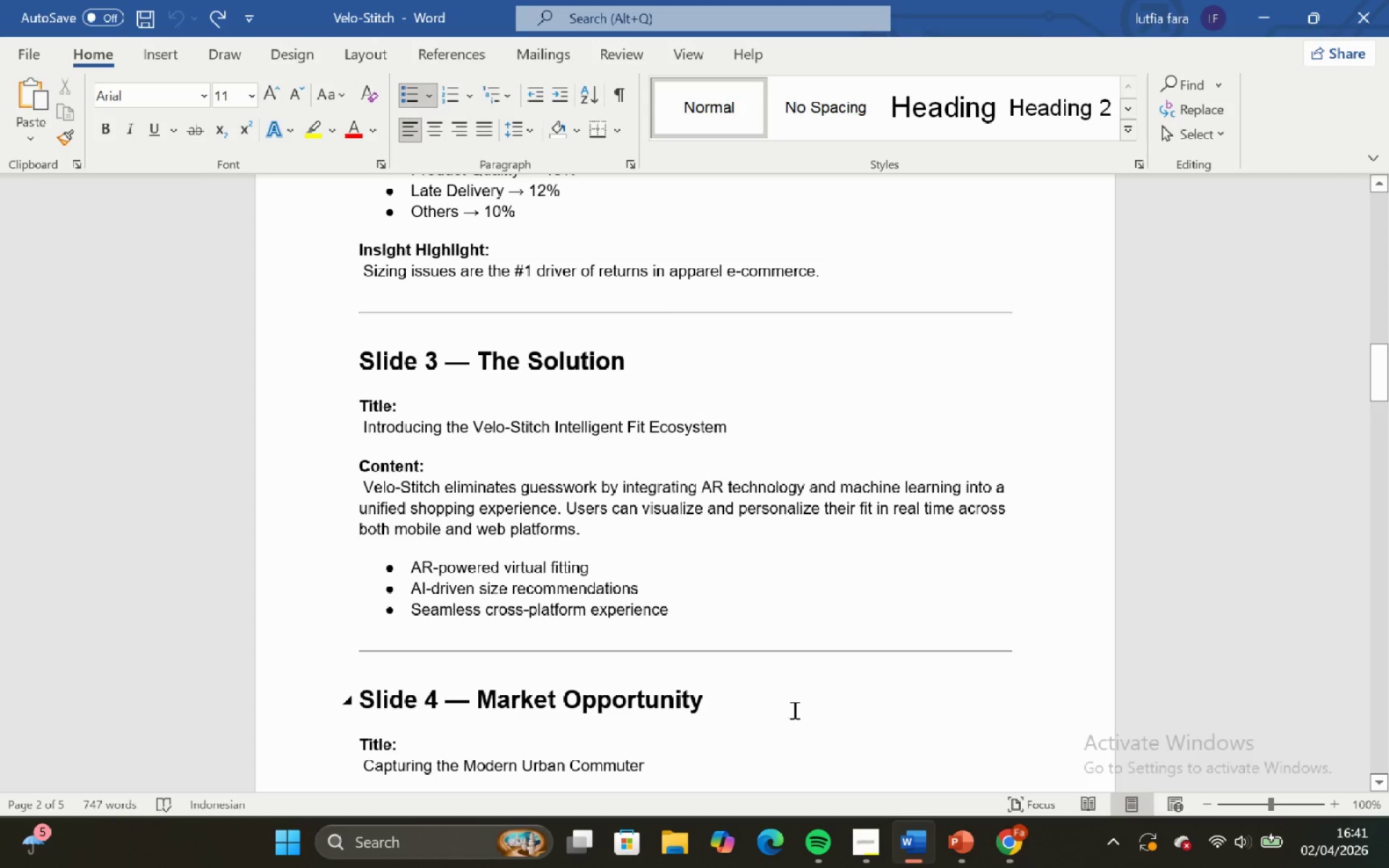 
wait(14.7)
 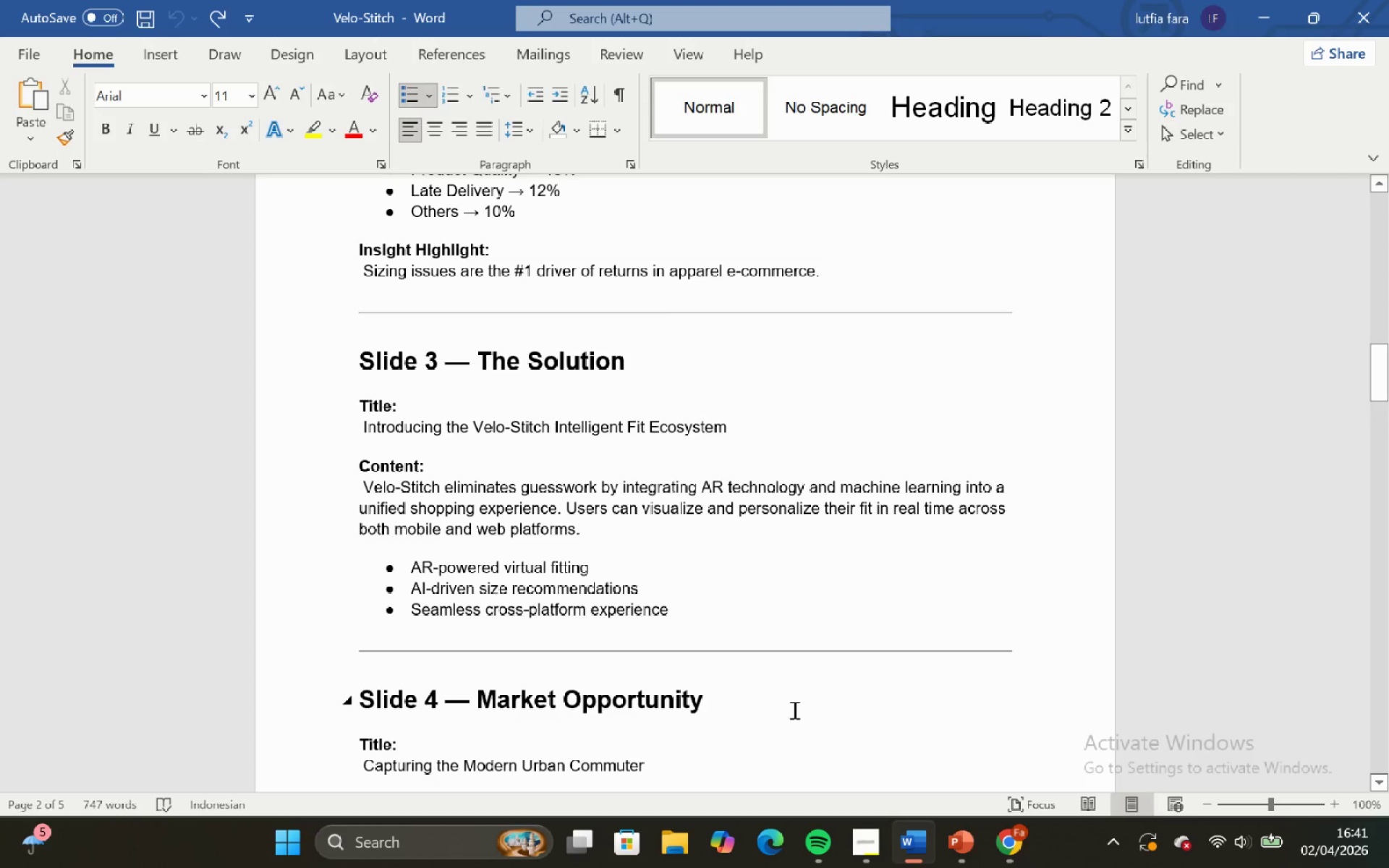 
left_click([367, 749])
 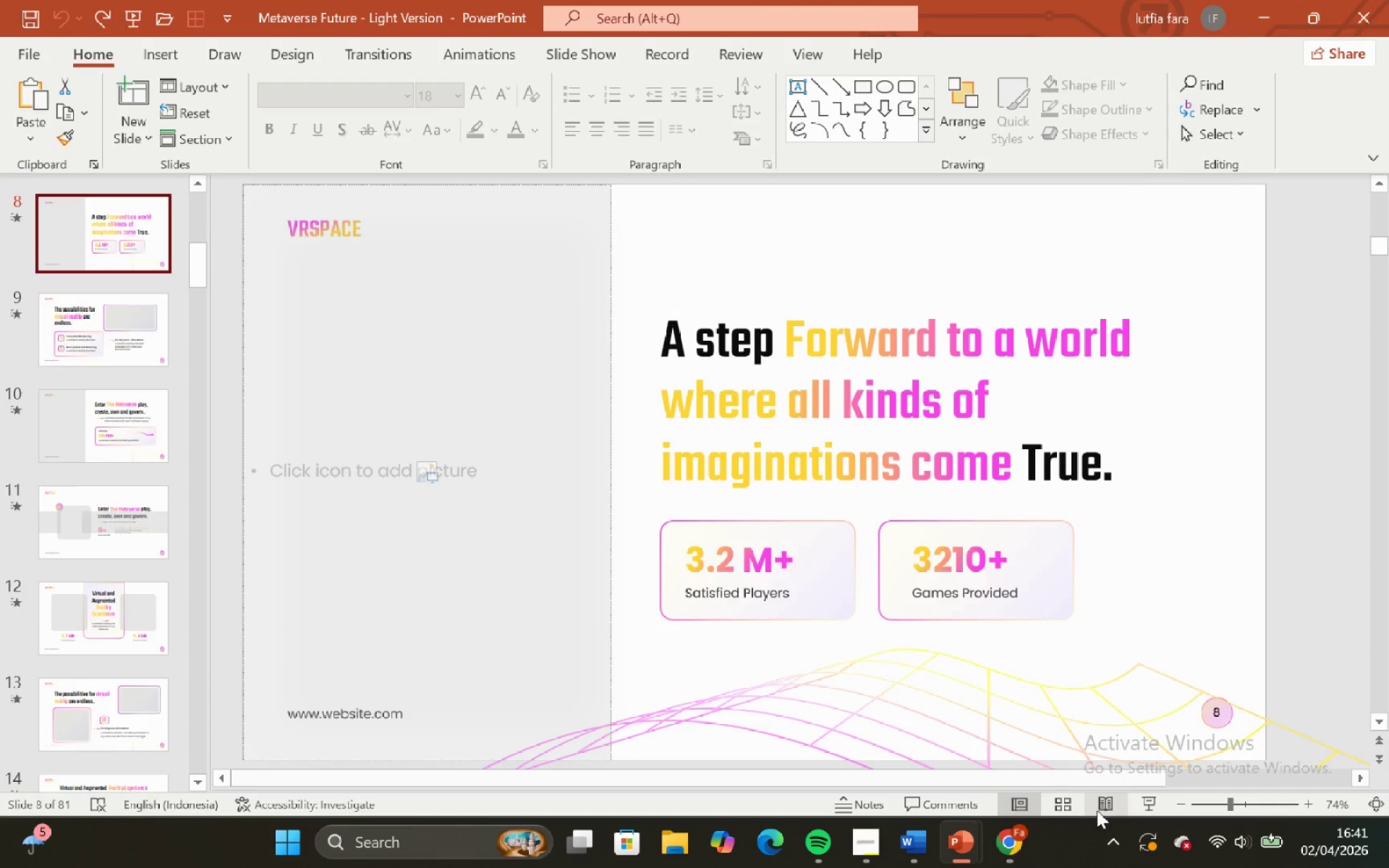 
left_click([1063, 806])
 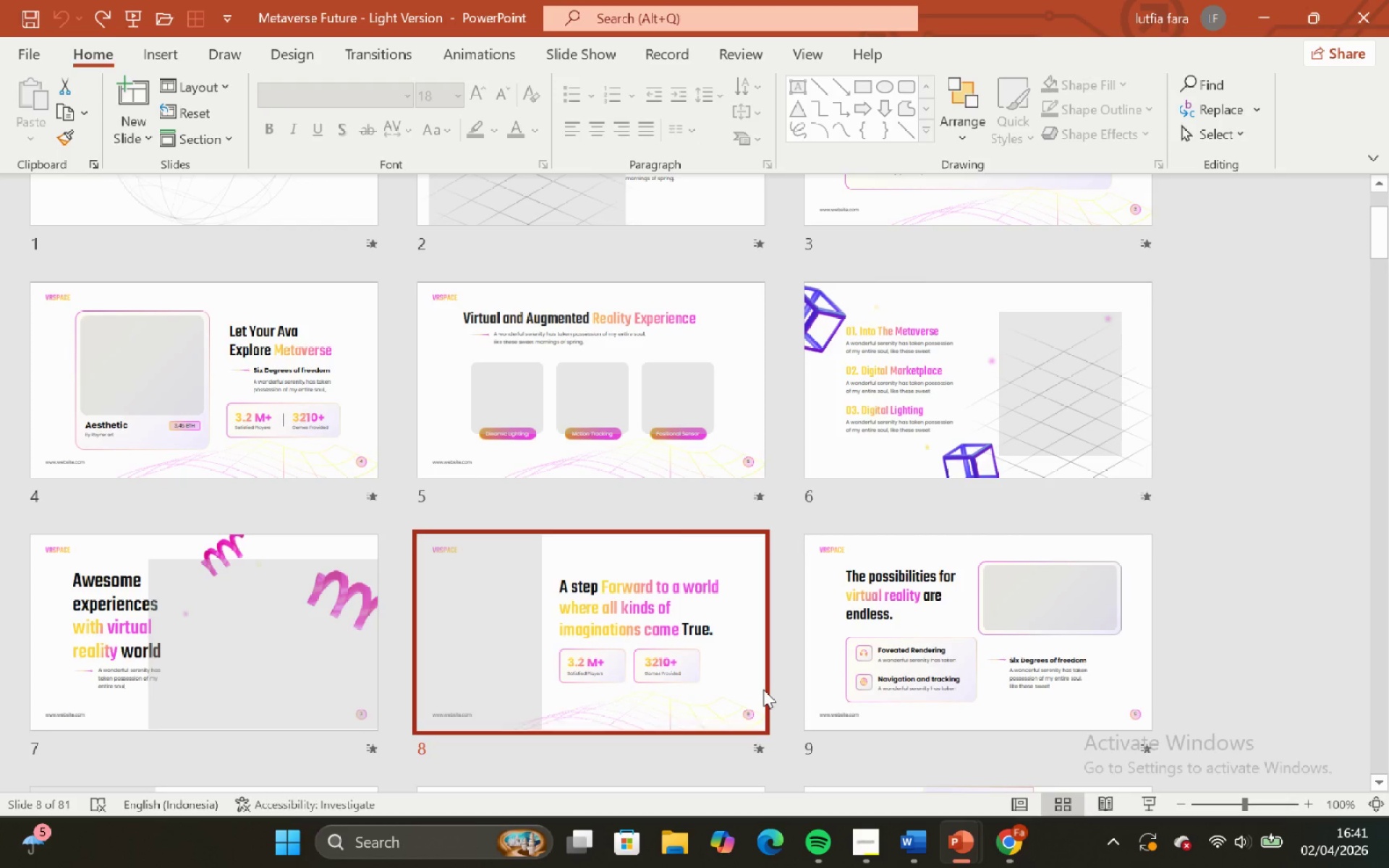 
scroll: coordinate [763, 689], scroll_direction: up, amount: 9.0
 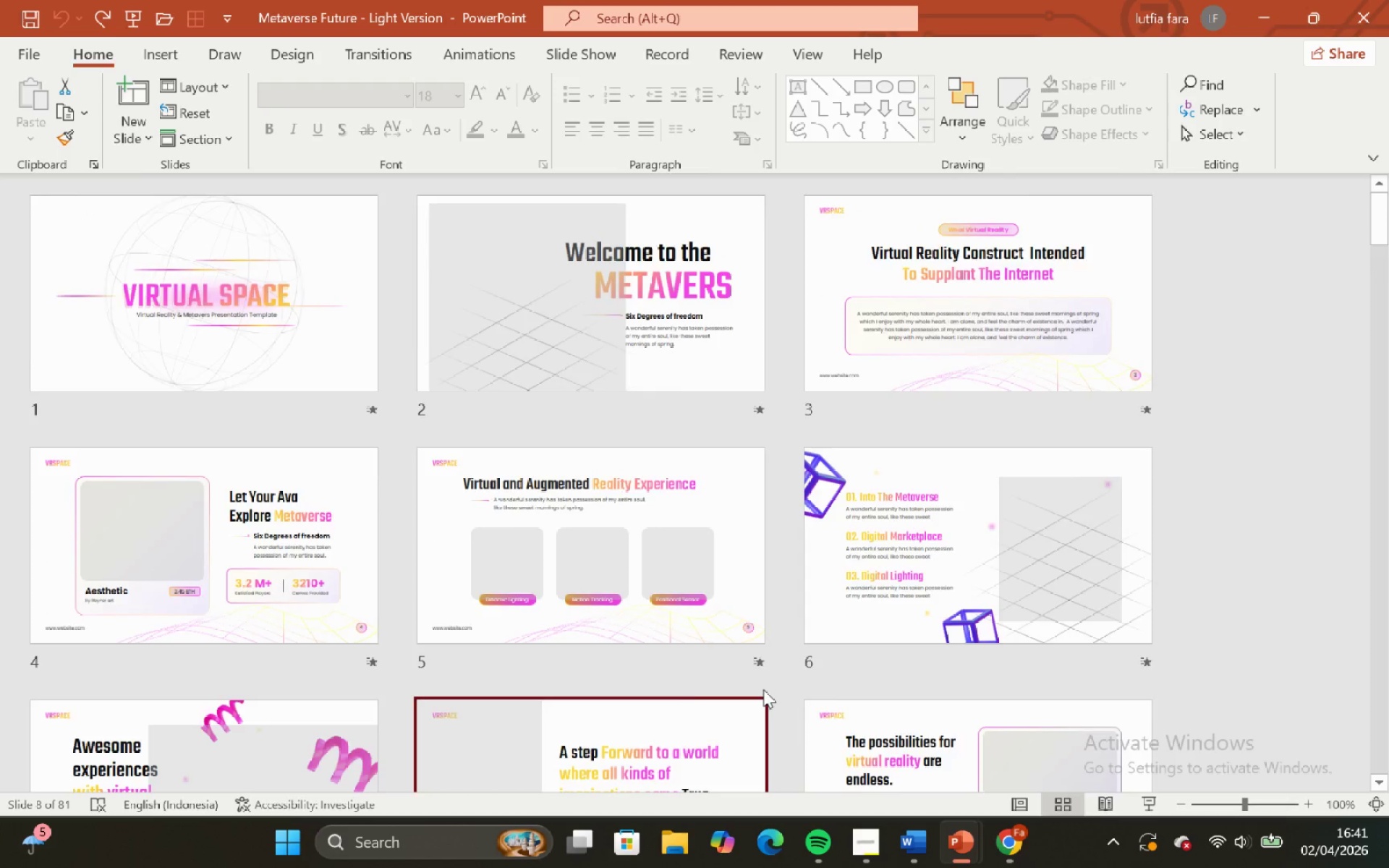 
scroll: coordinate [903, 487], scroll_direction: down, amount: 6.0
 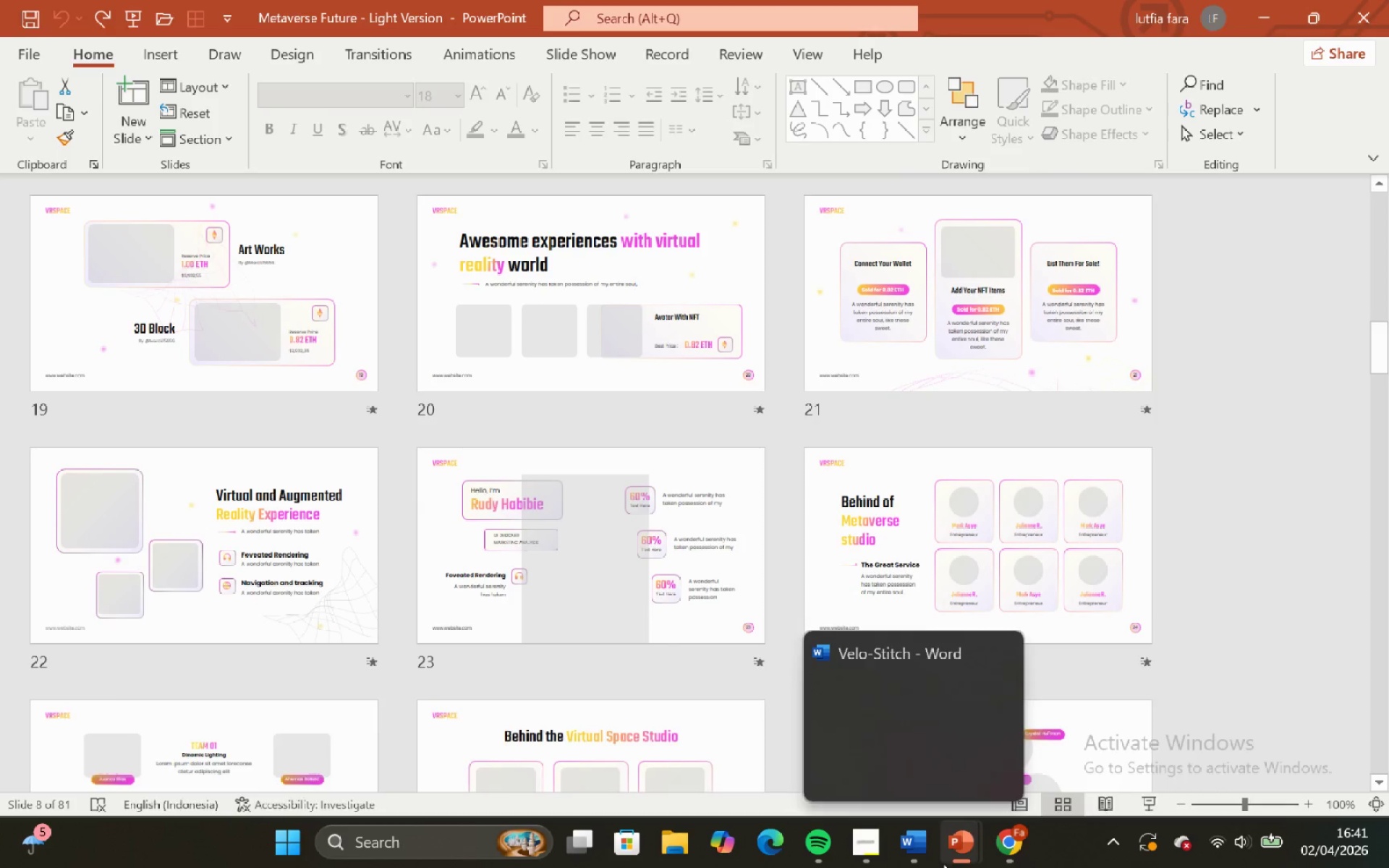 
wait(17.76)
 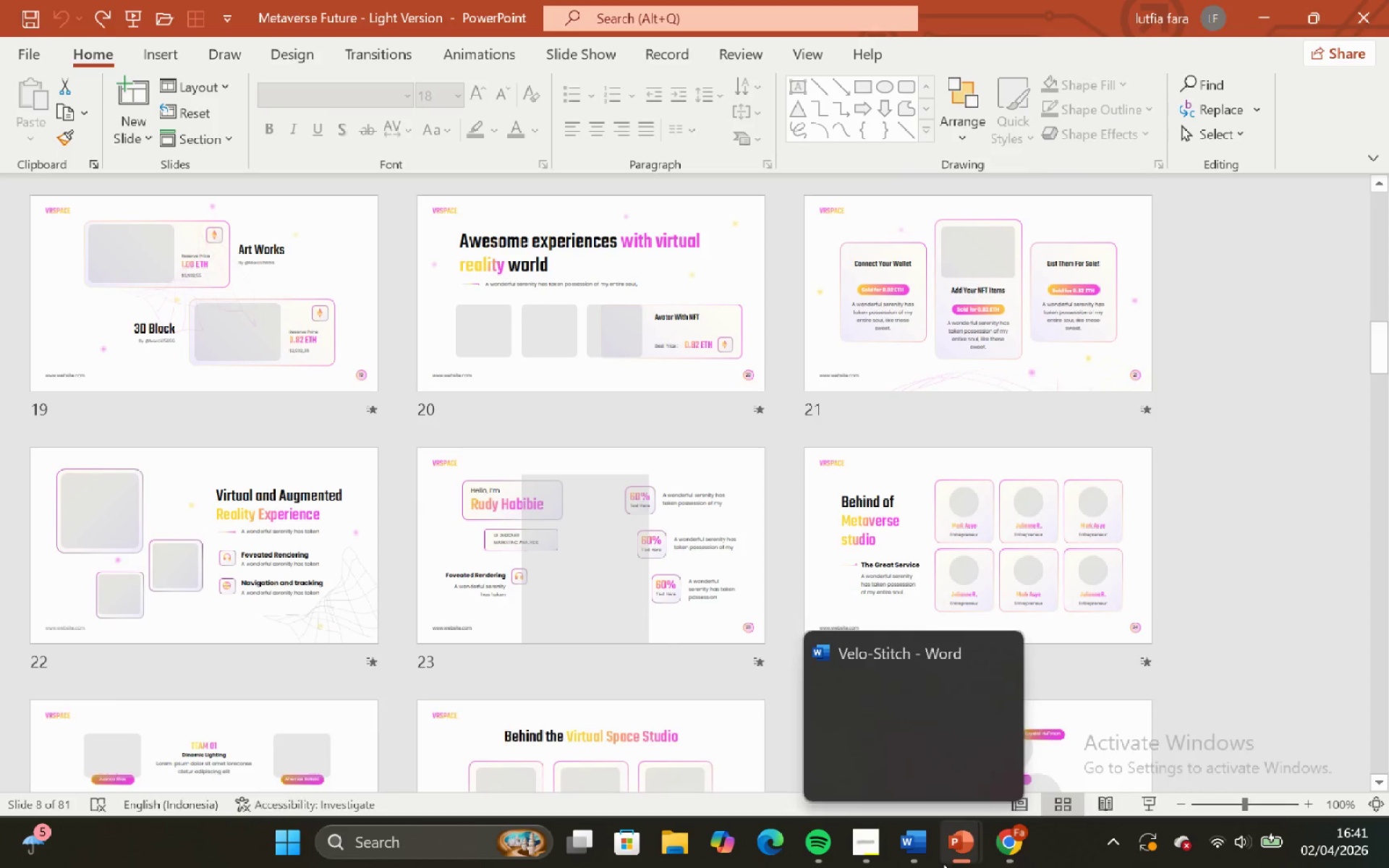 
scroll: coordinate [501, 600], scroll_direction: down, amount: 1.0
 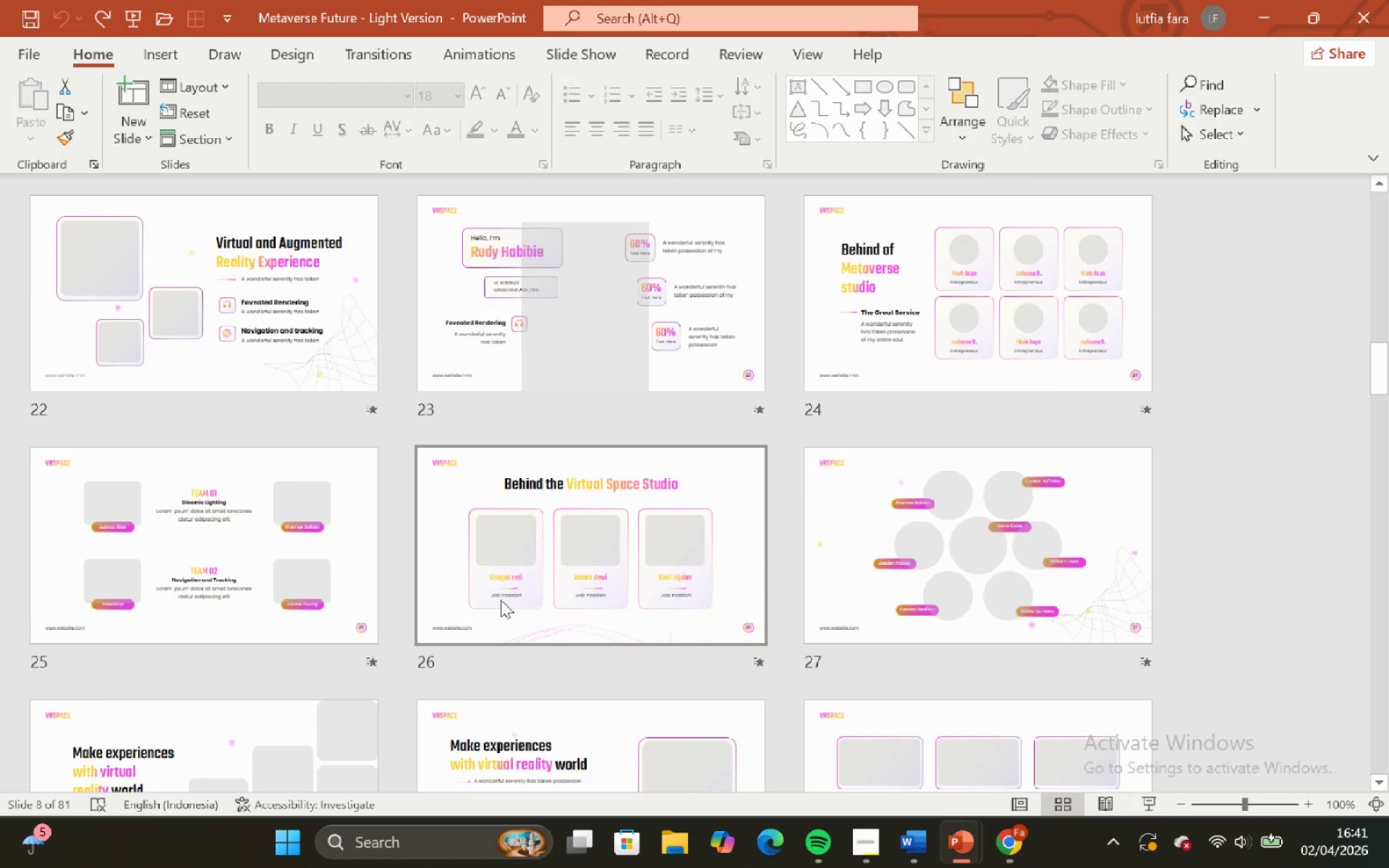 
scroll: coordinate [501, 600], scroll_direction: up, amount: 1.0
 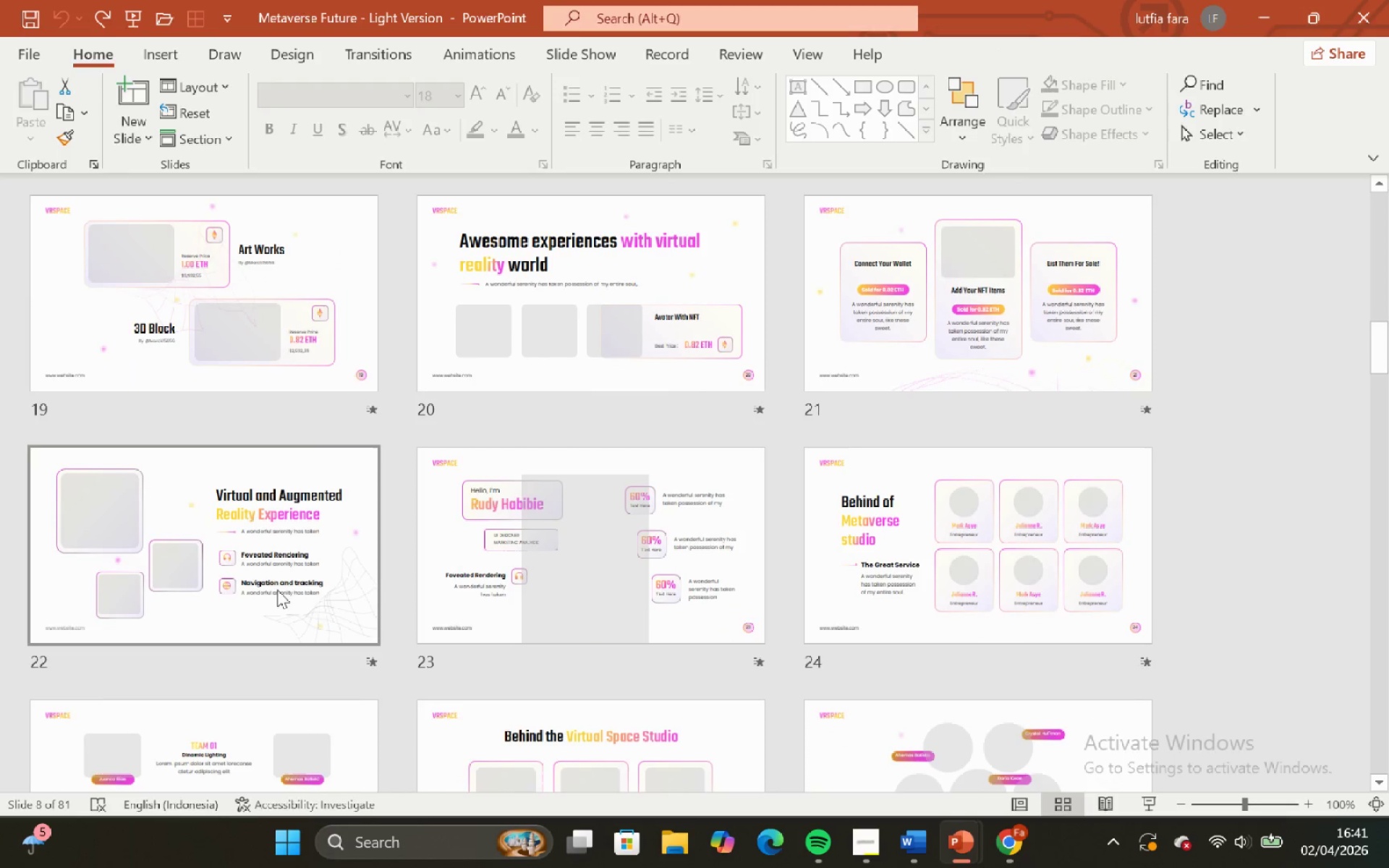 
double_click([276, 590])
 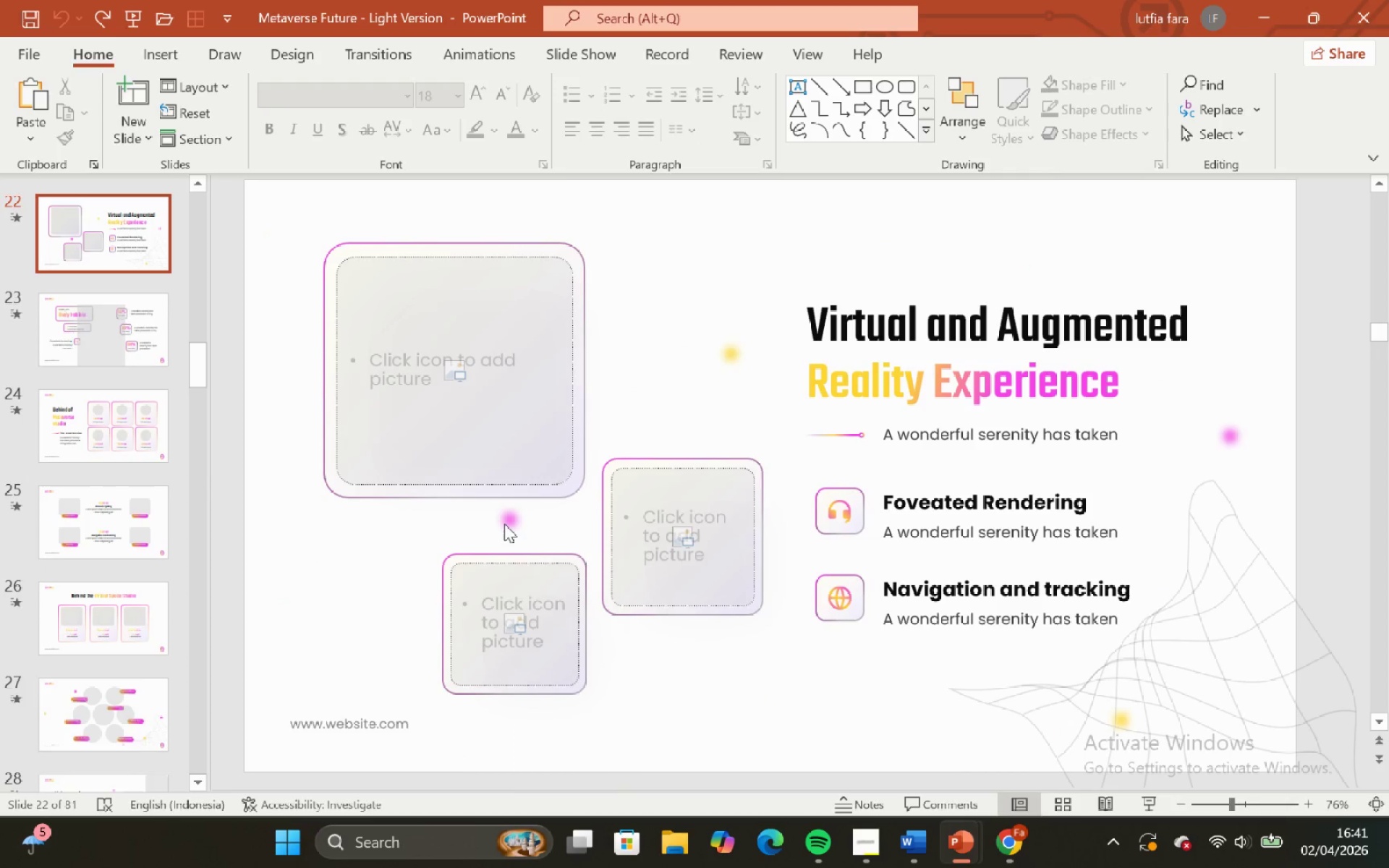 
double_click([505, 524])
 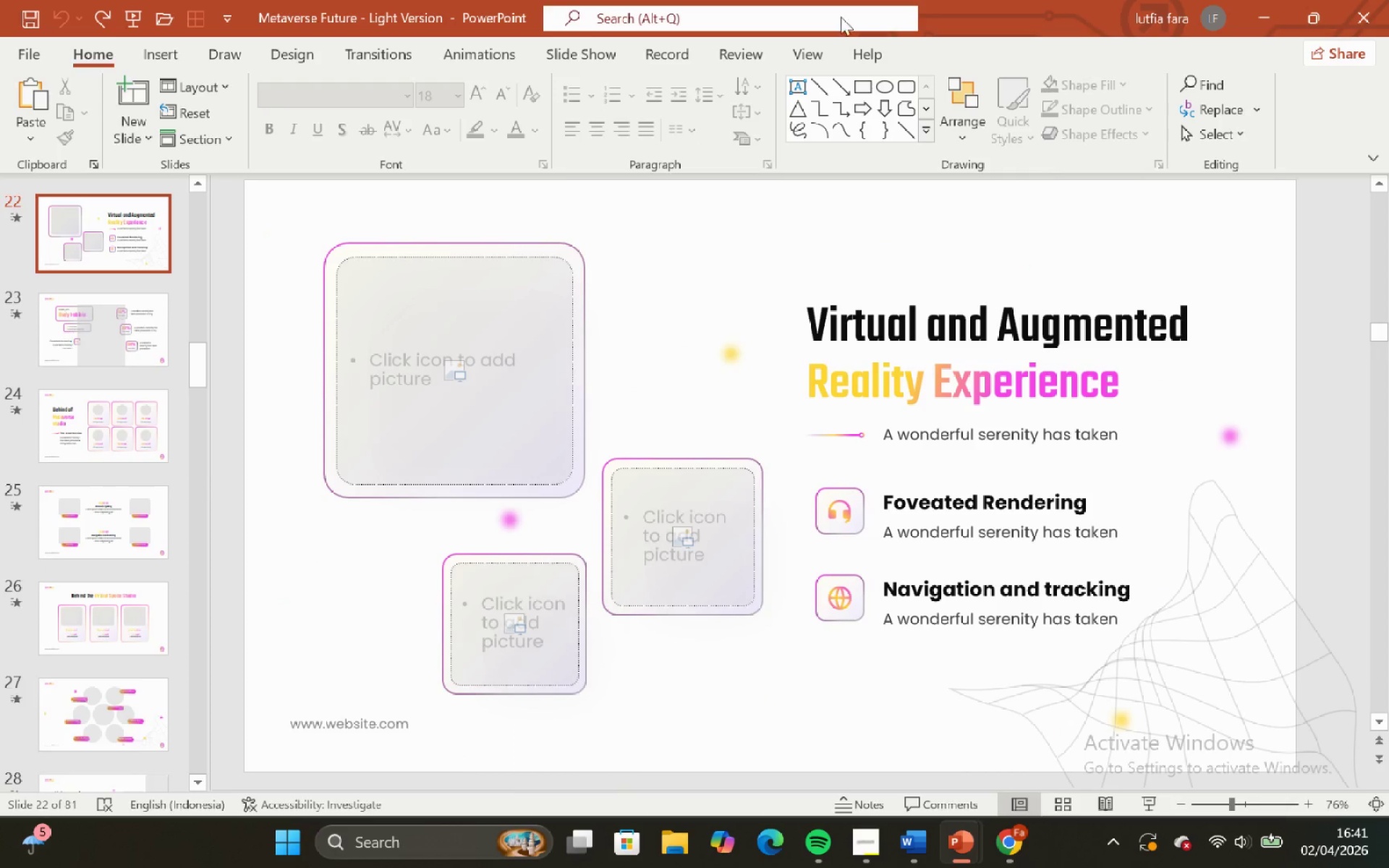 
left_click([815, 54])
 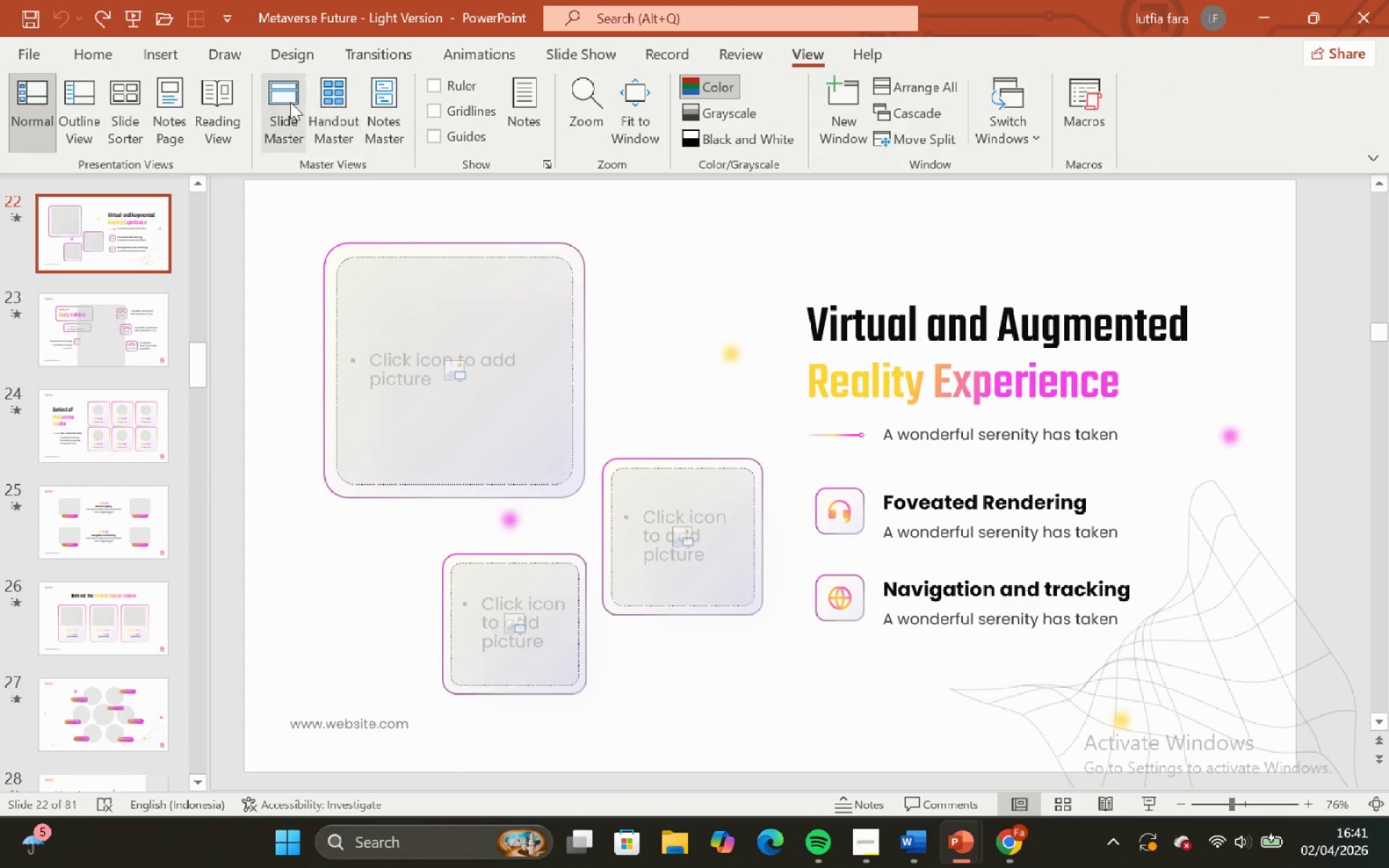 
left_click([286, 103])
 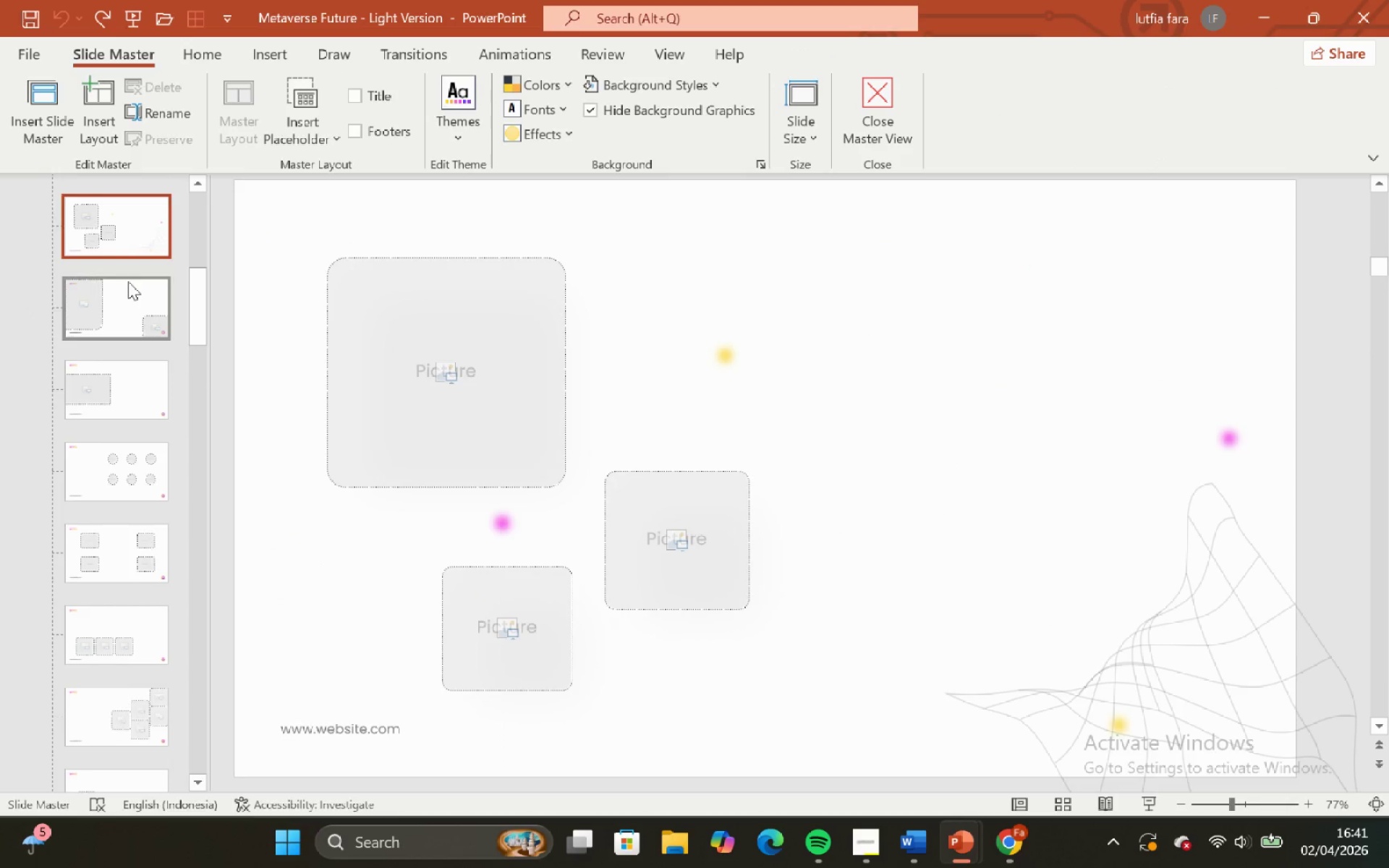 
scroll: coordinate [143, 276], scroll_direction: up, amount: 18.0
 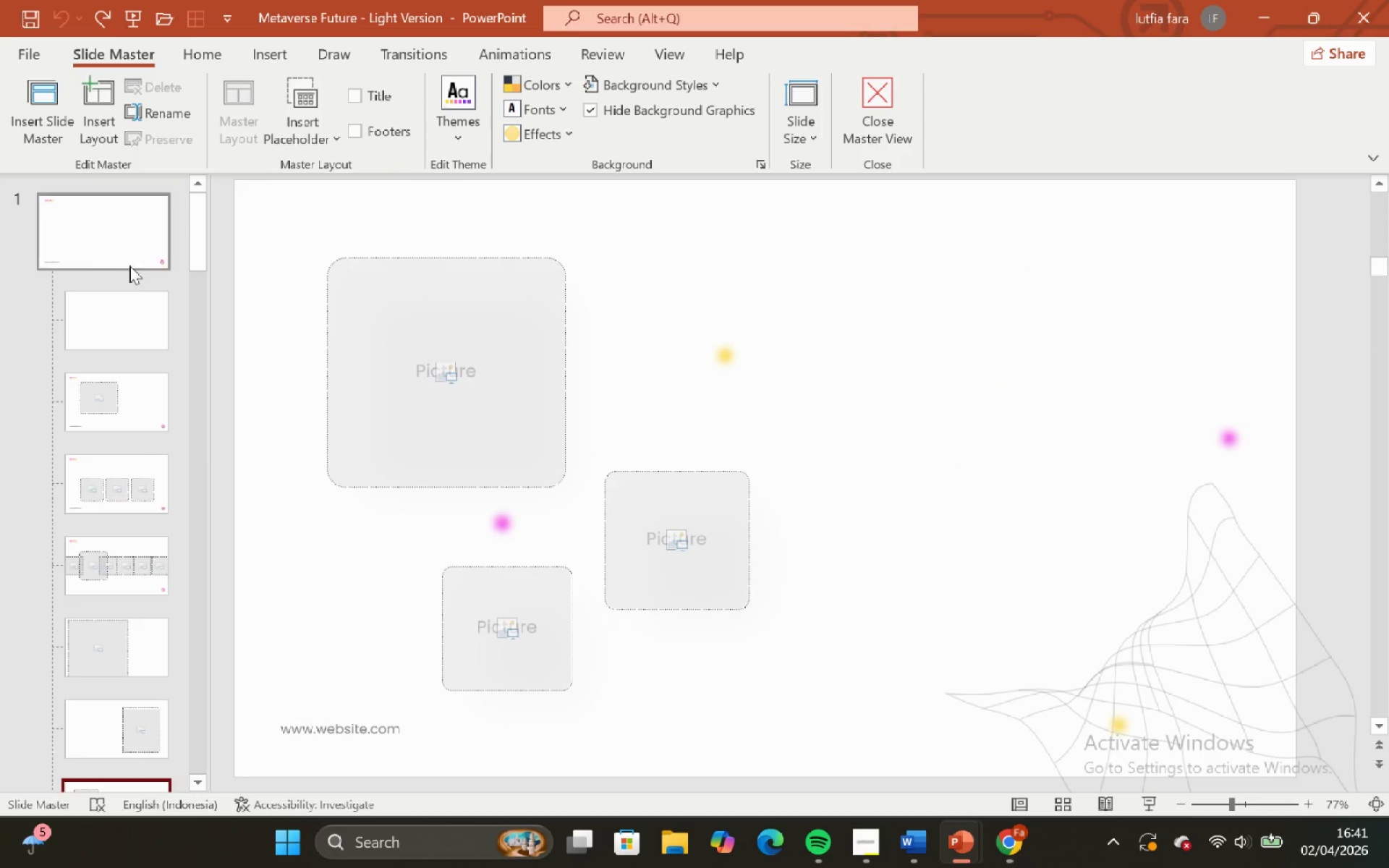 
left_click([100, 249])
 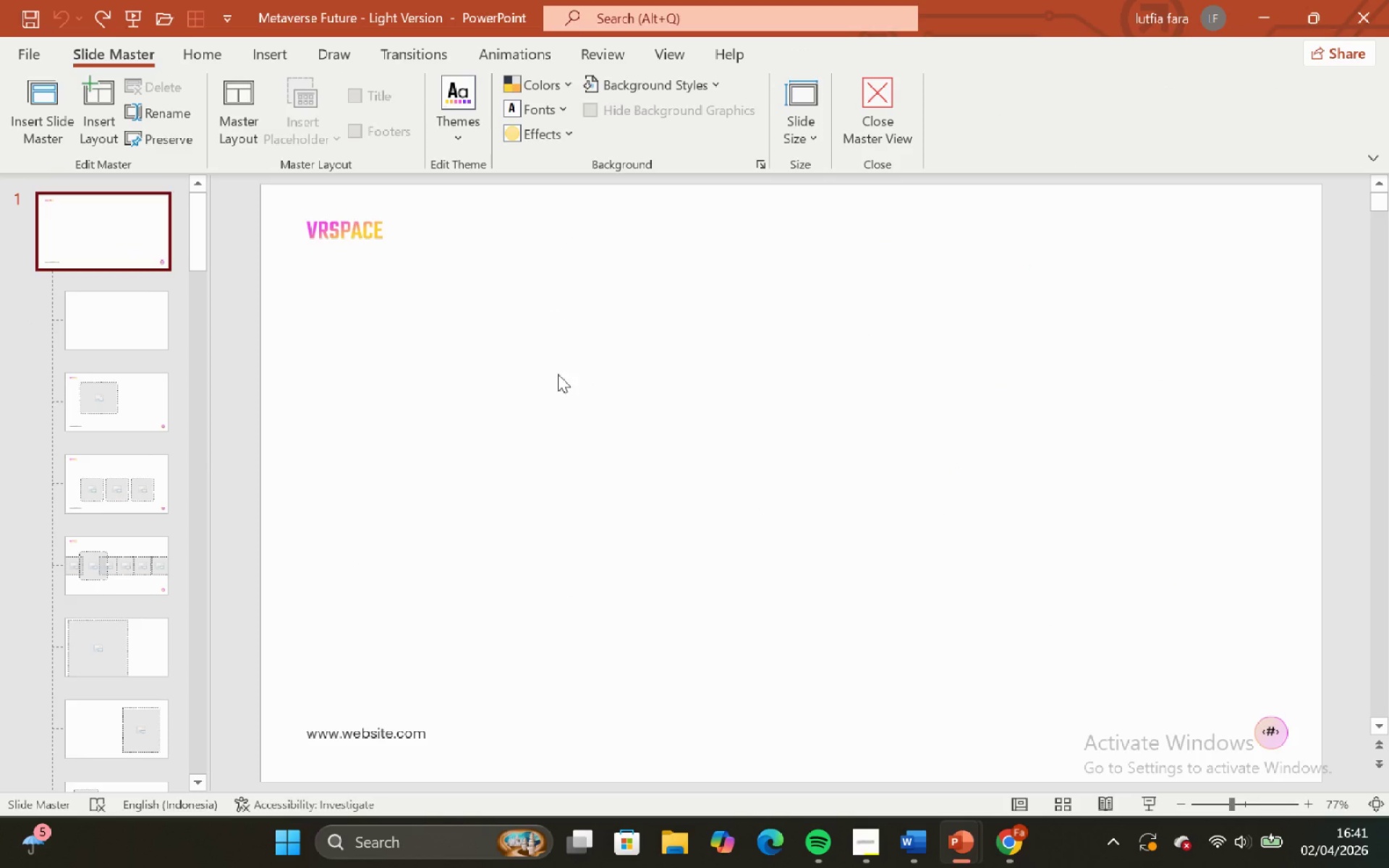 
left_click([535, 374])
 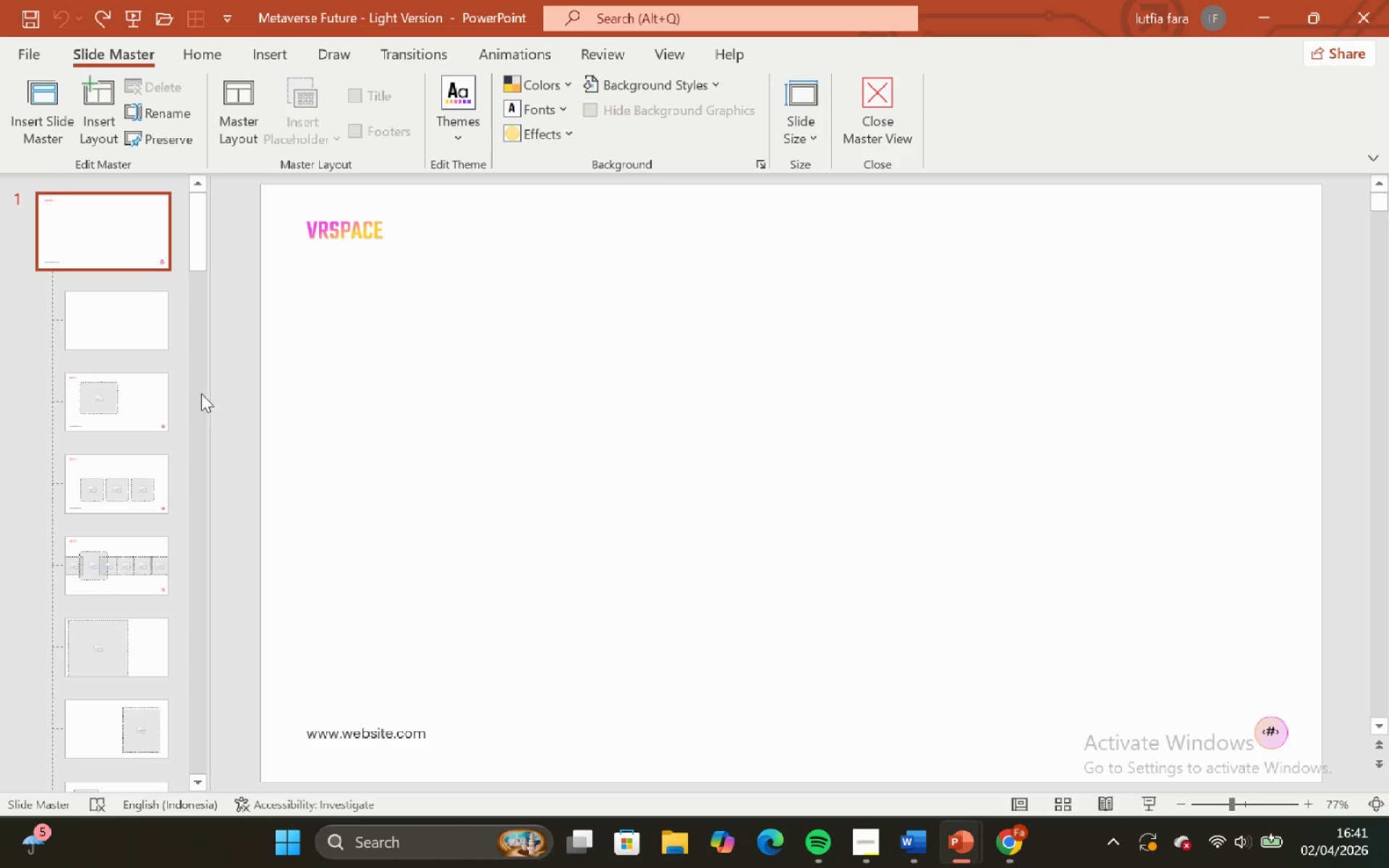 
scroll: coordinate [61, 507], scroll_direction: down, amount: 5.0
 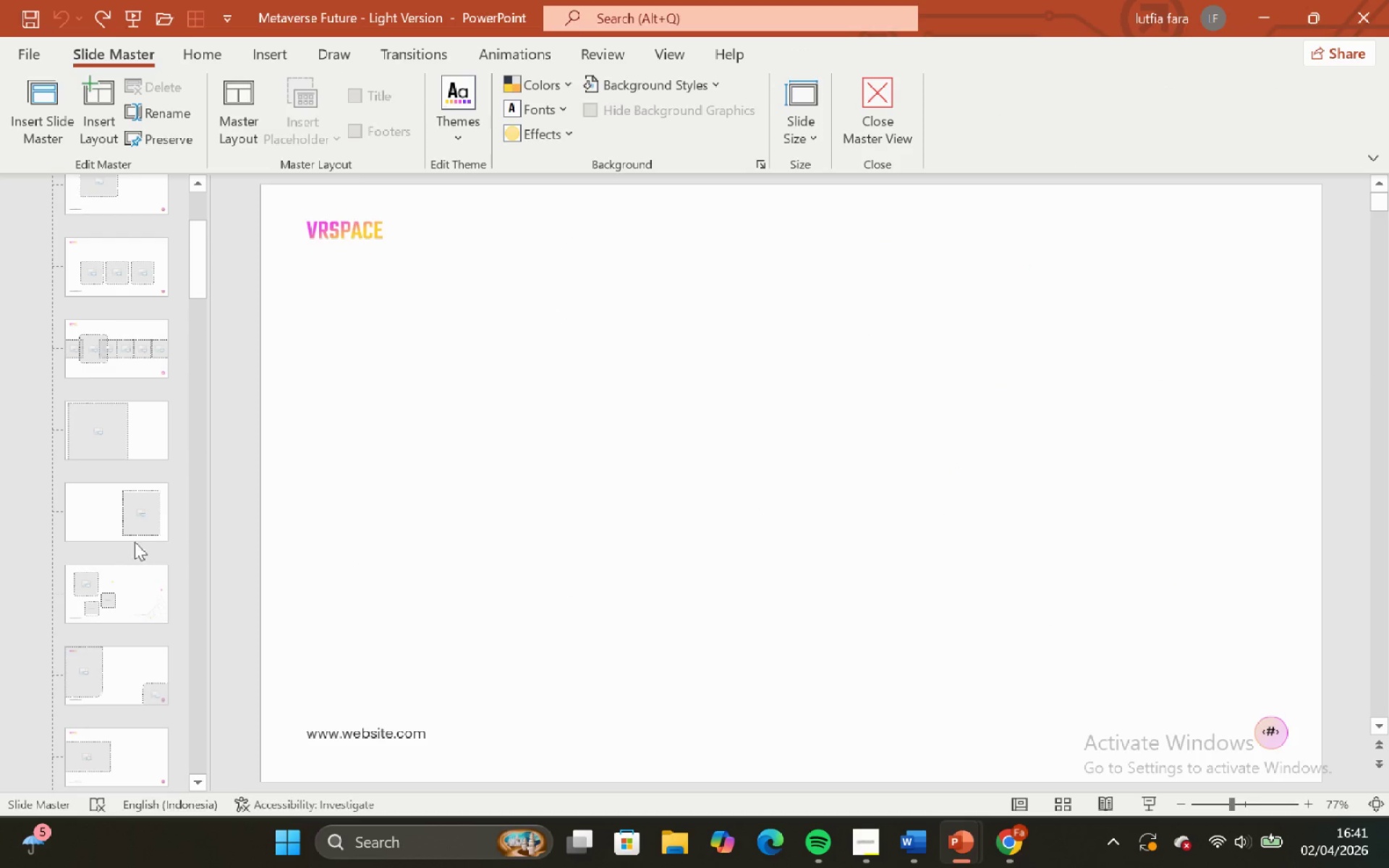 
left_click([129, 534])
 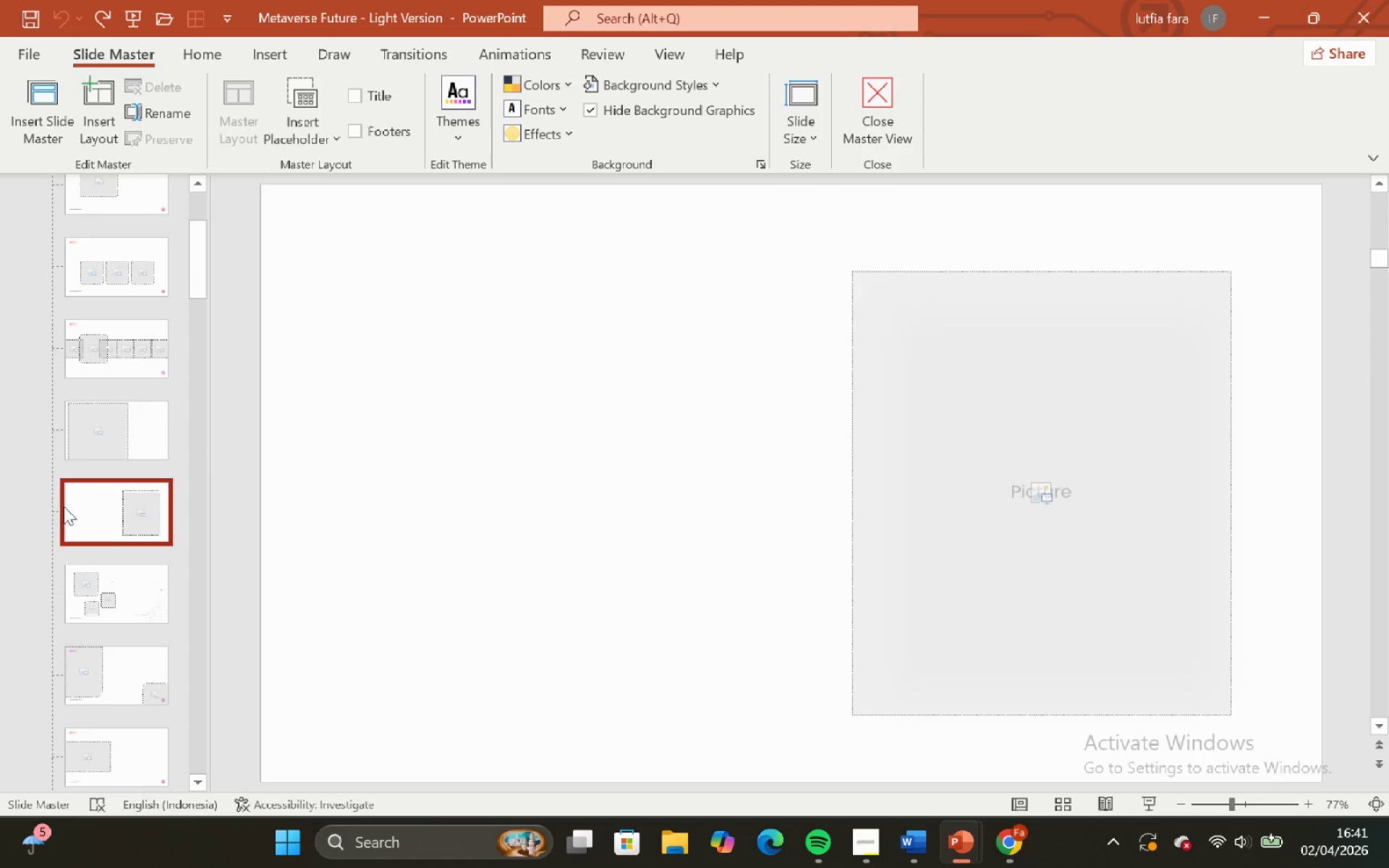 
left_click([82, 532])
 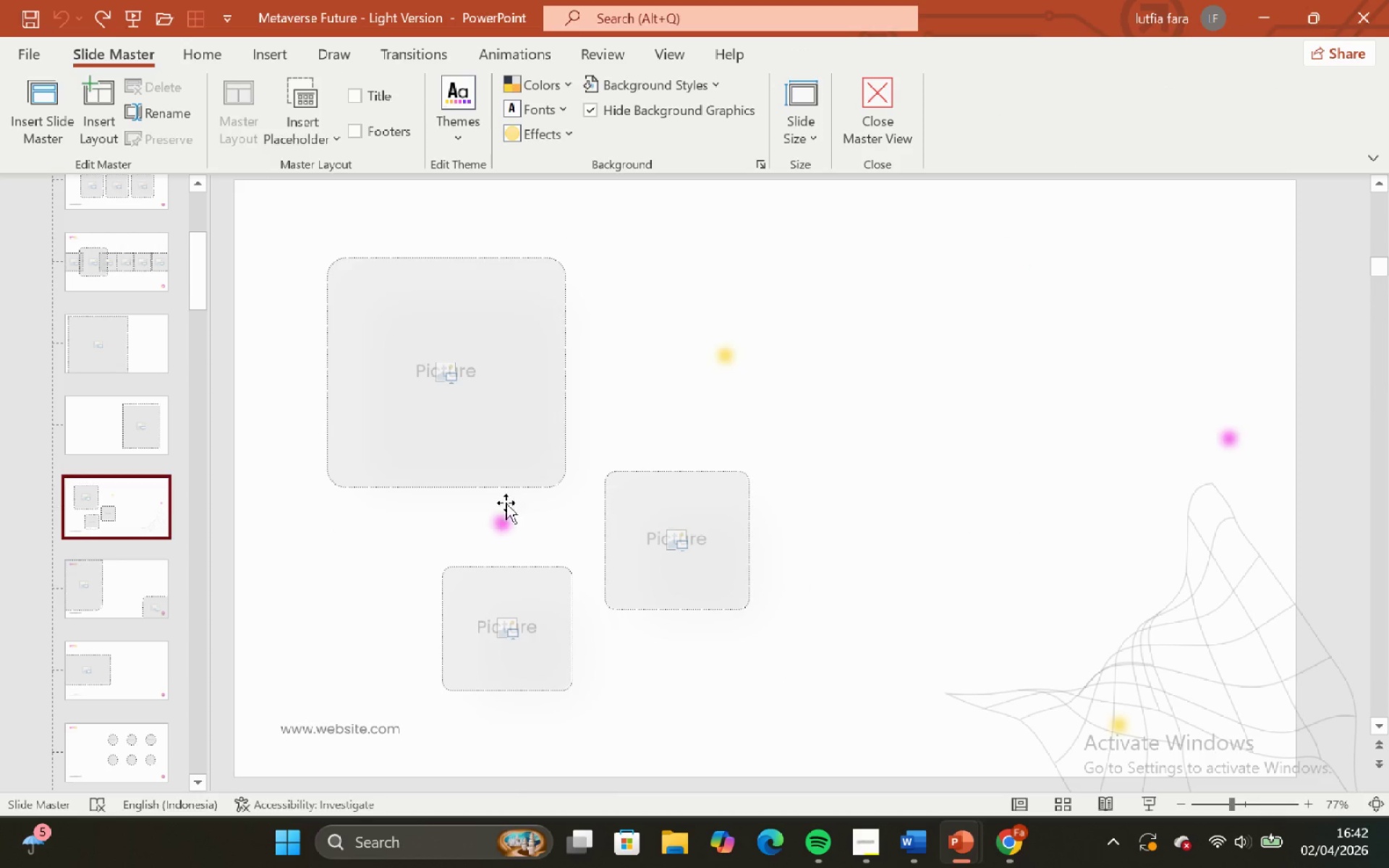 
scroll: coordinate [72, 537], scroll_direction: down, amount: 2.0
 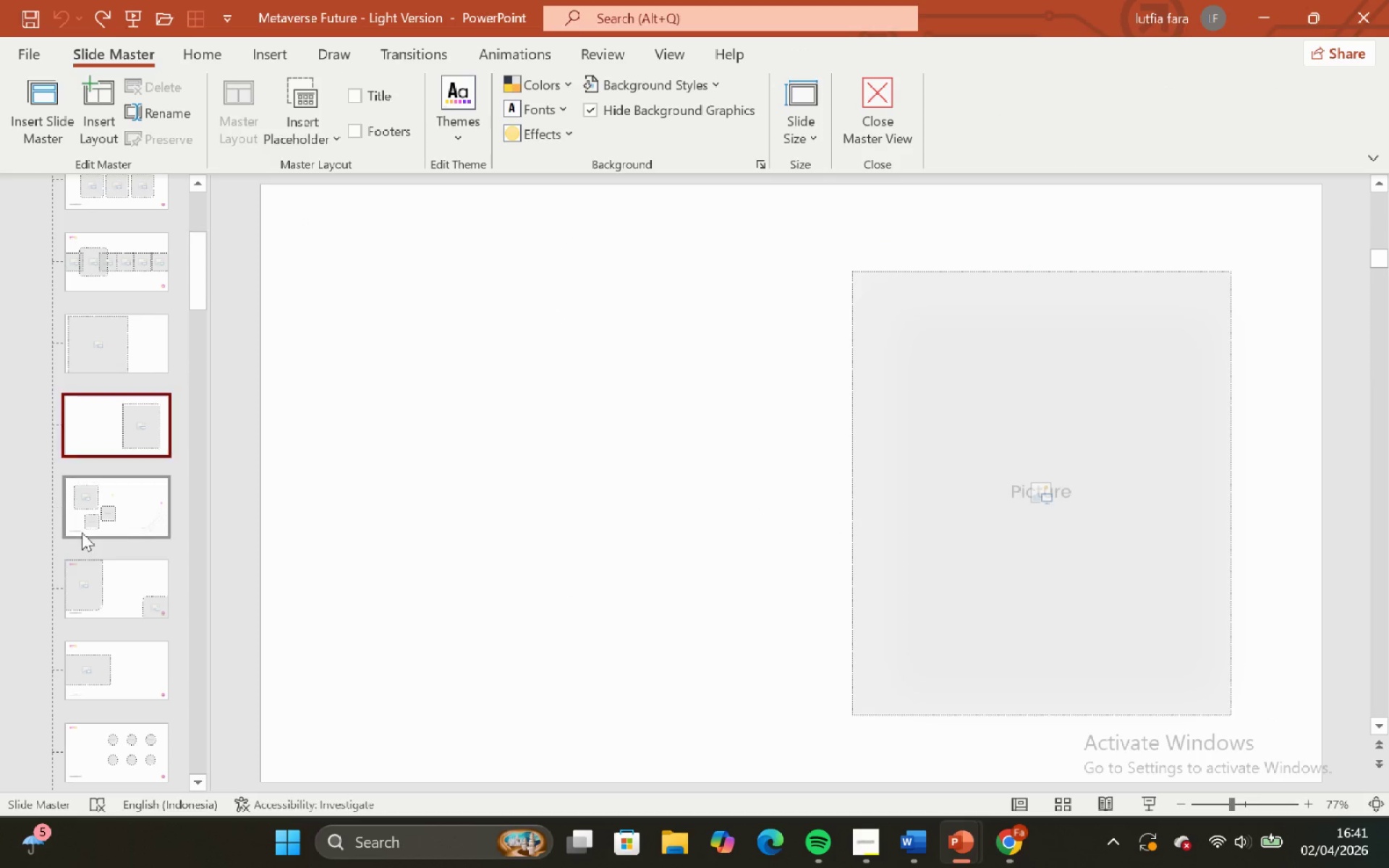 
left_click([498, 512])
 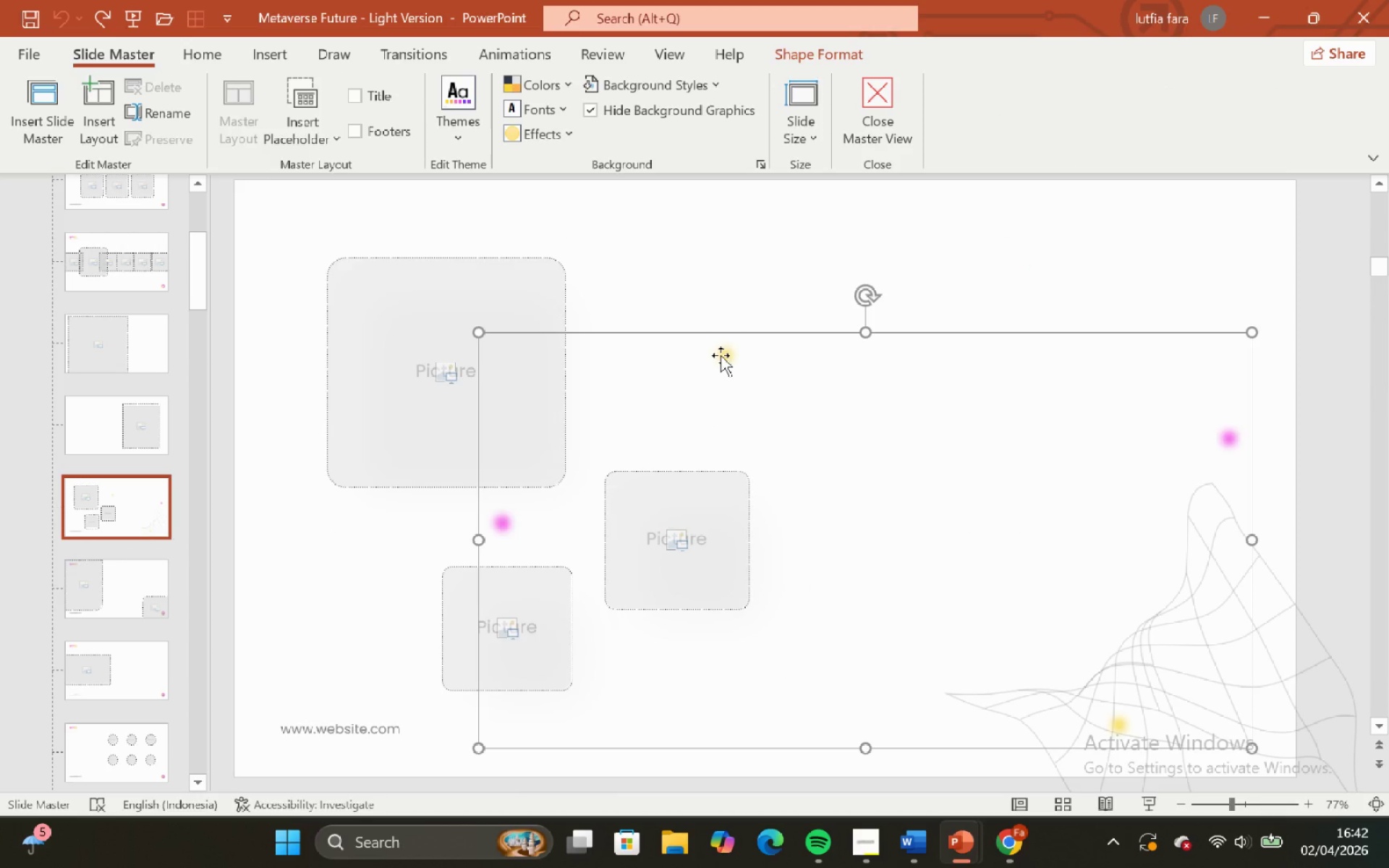 
left_click_drag(start_coordinate=[728, 351], to_coordinate=[712, 284])
 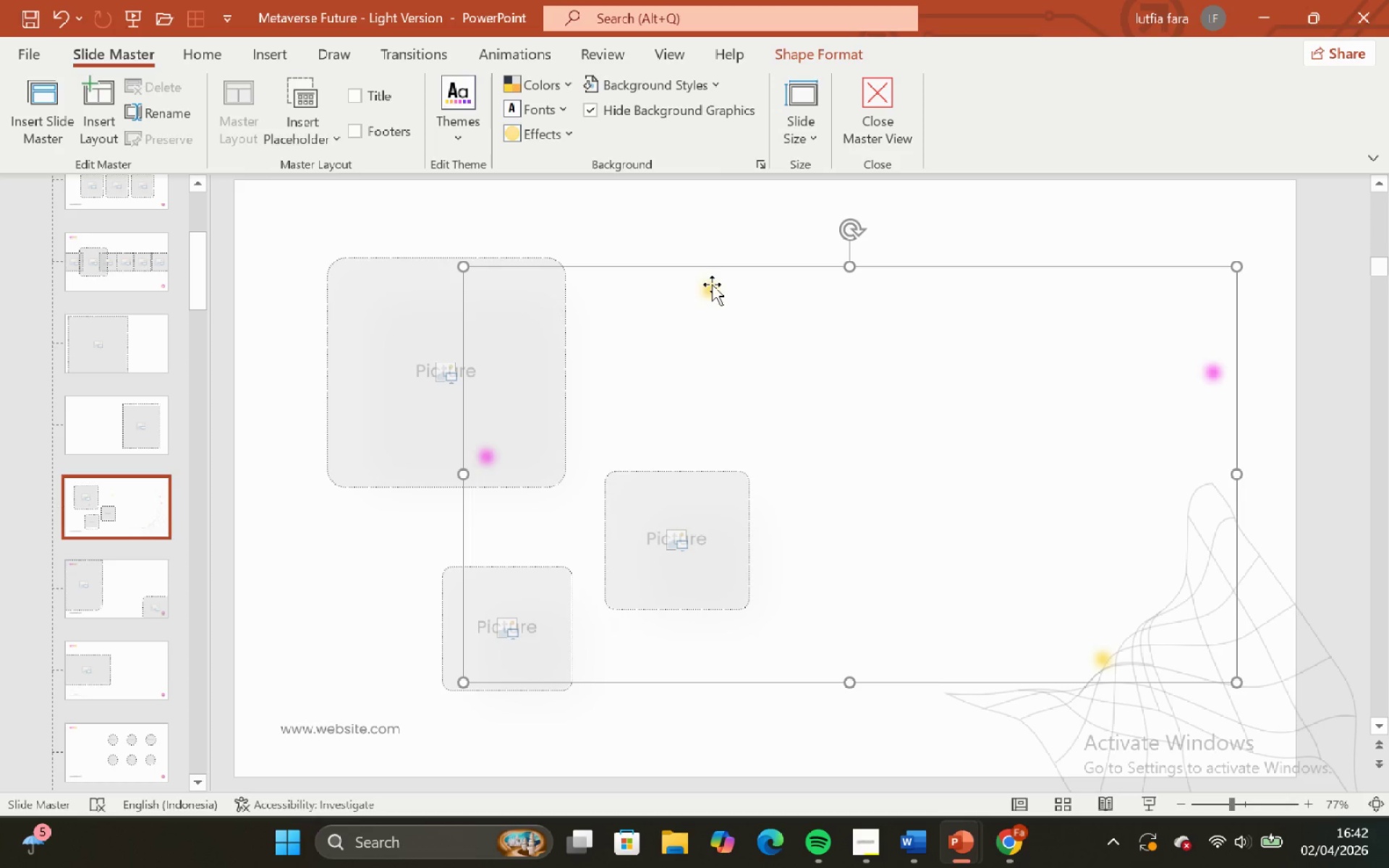 
key(Control+Z)
 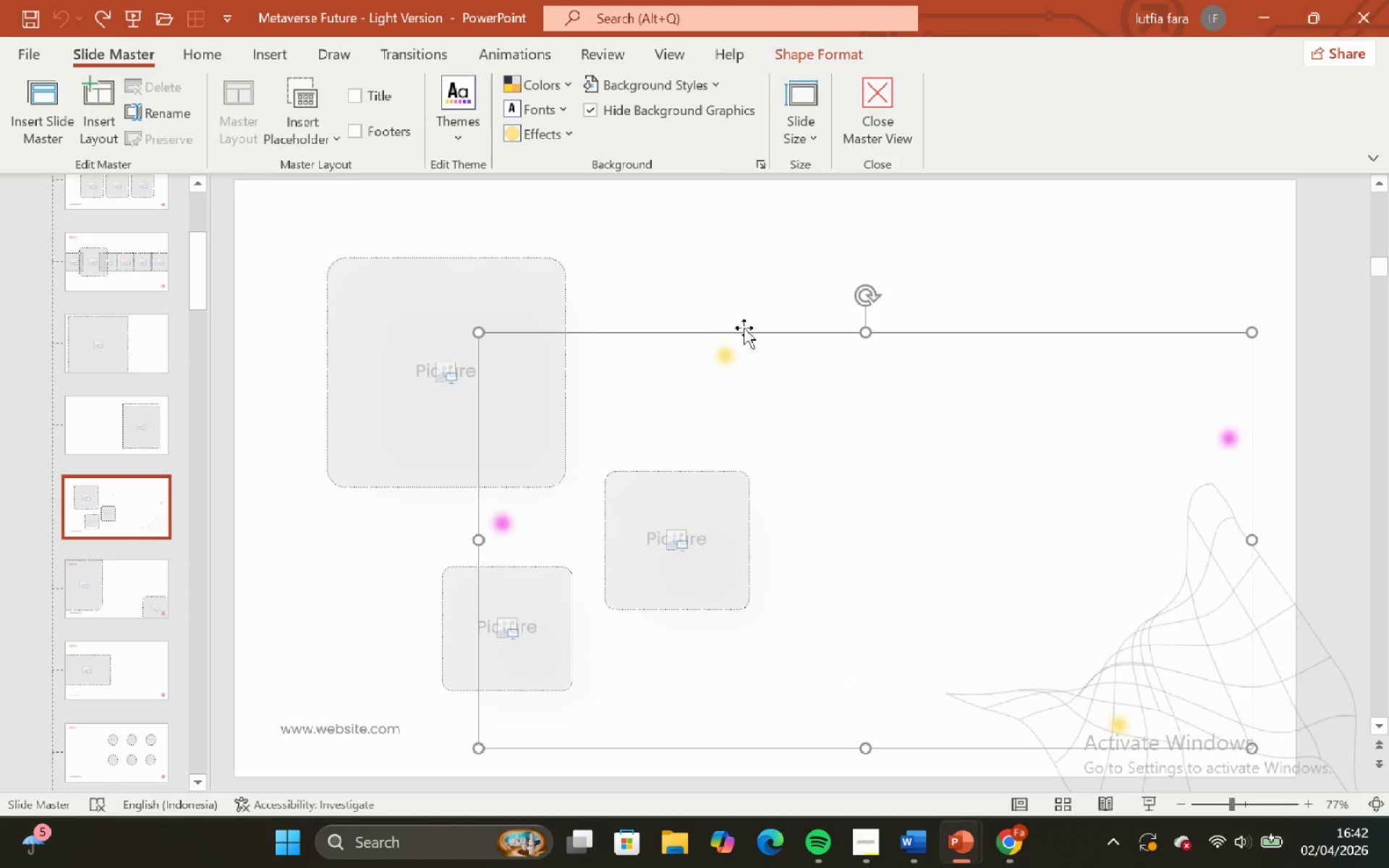 
key(Control+Shift+G)
 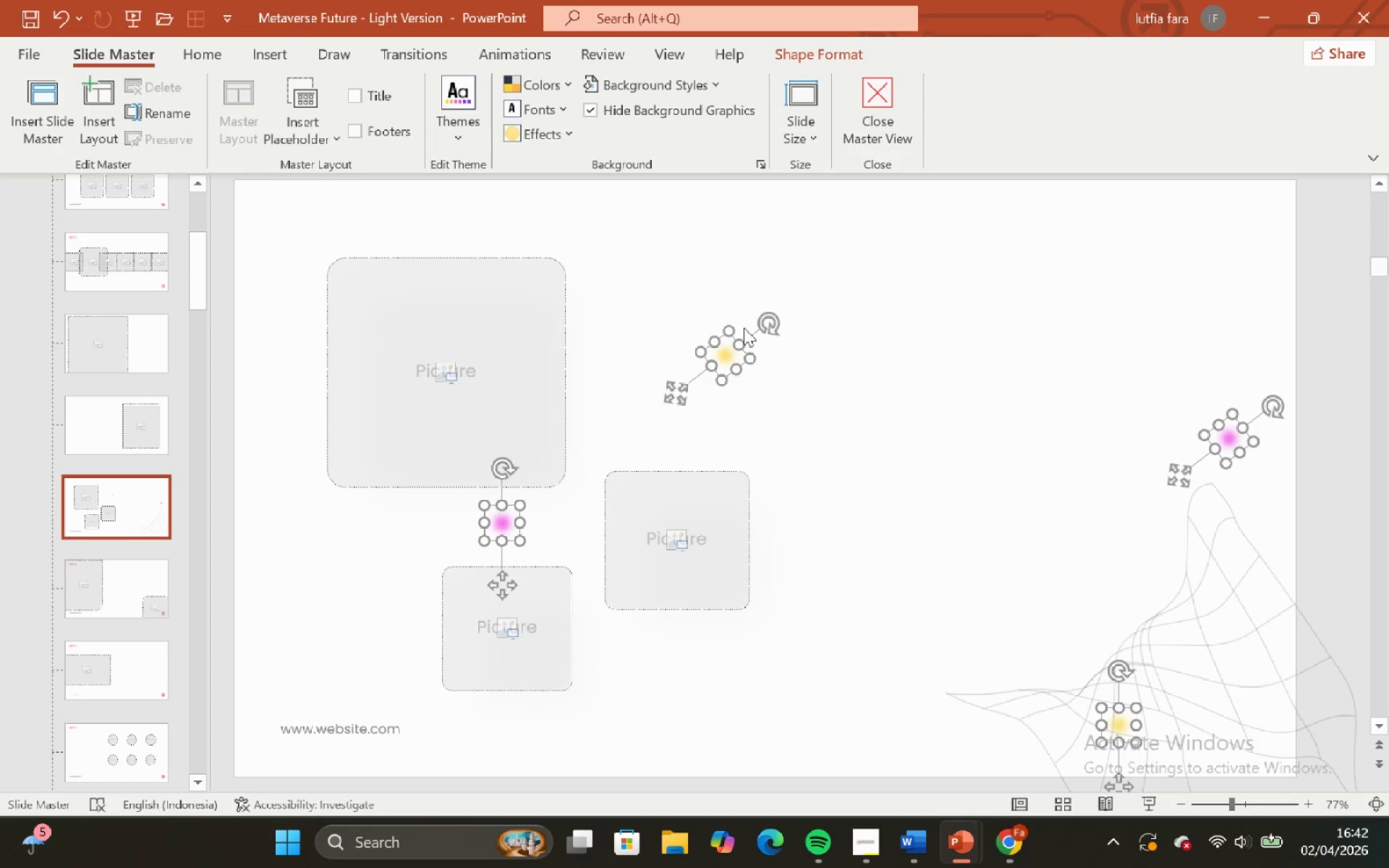 
key(Control+C)
 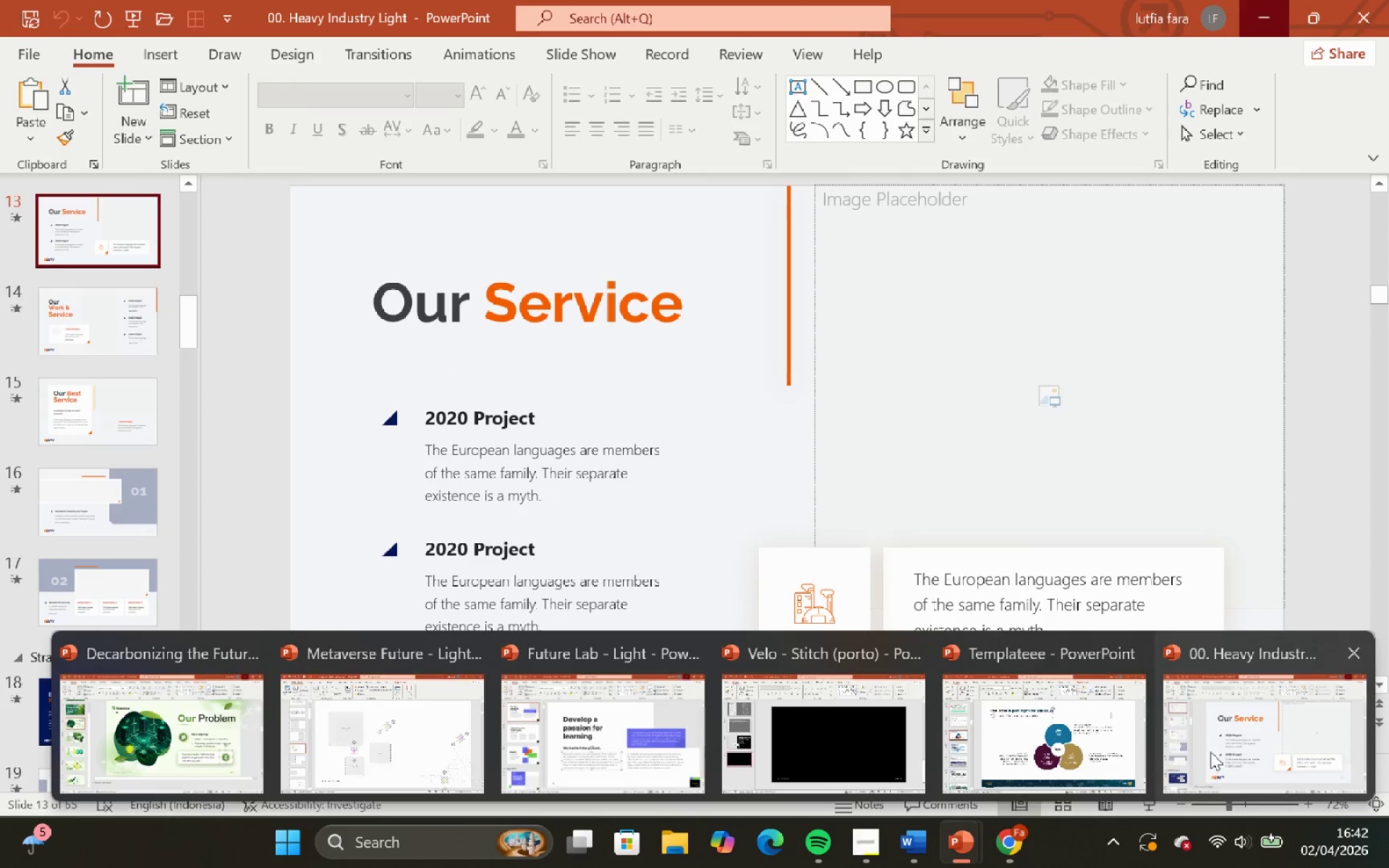 
left_click([841, 735])
 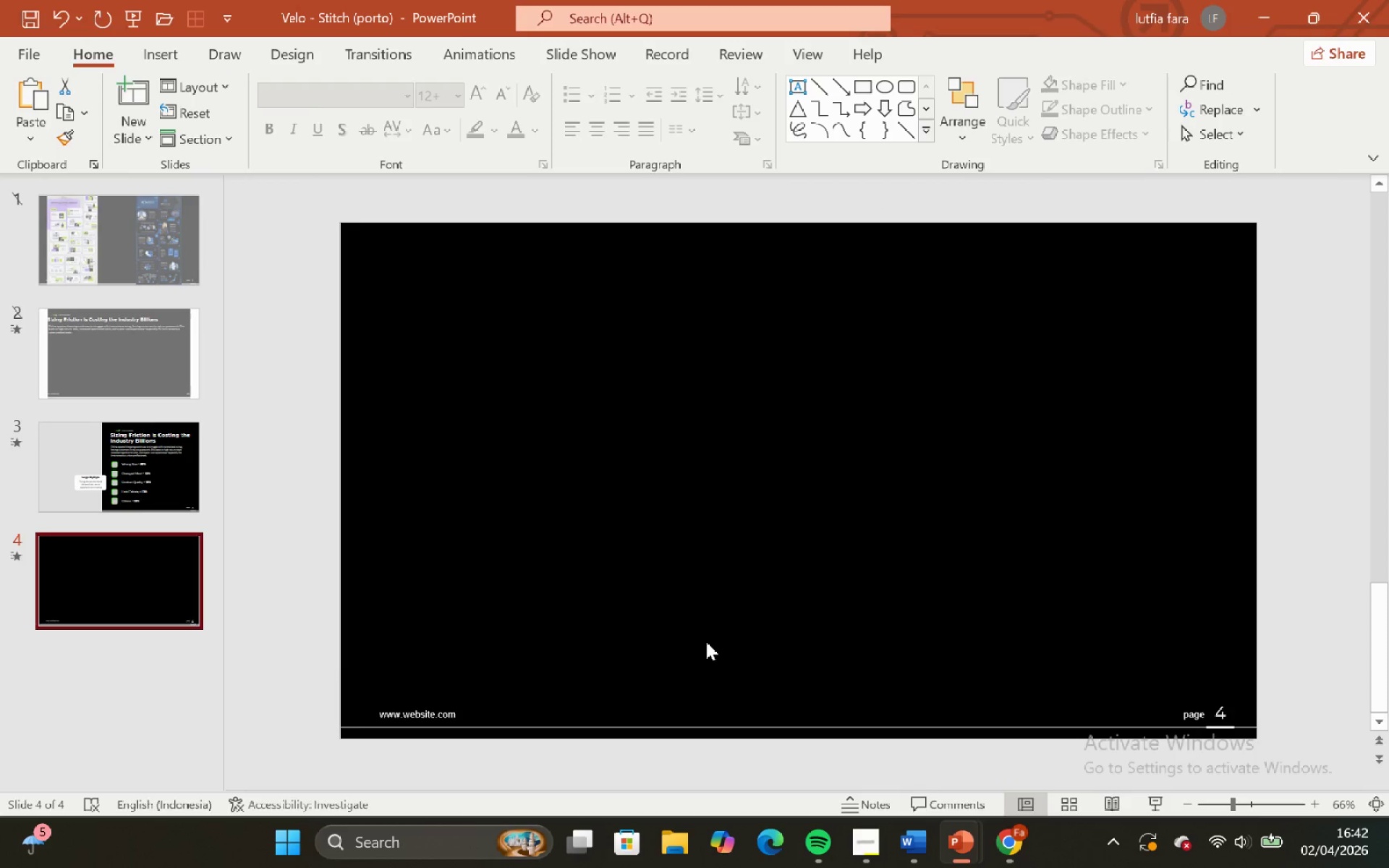 
key(Control+V)
 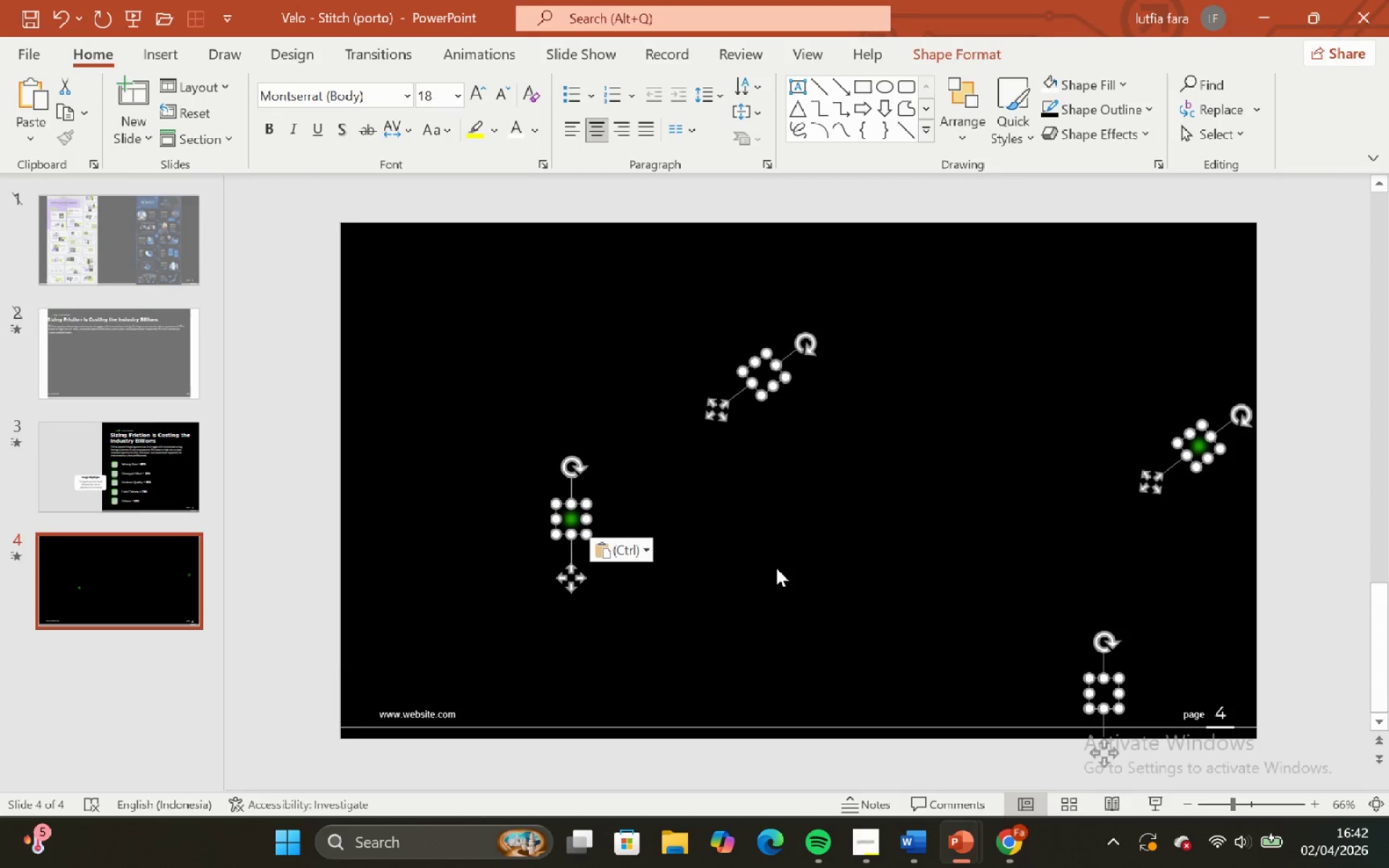 
left_click([780, 558])
 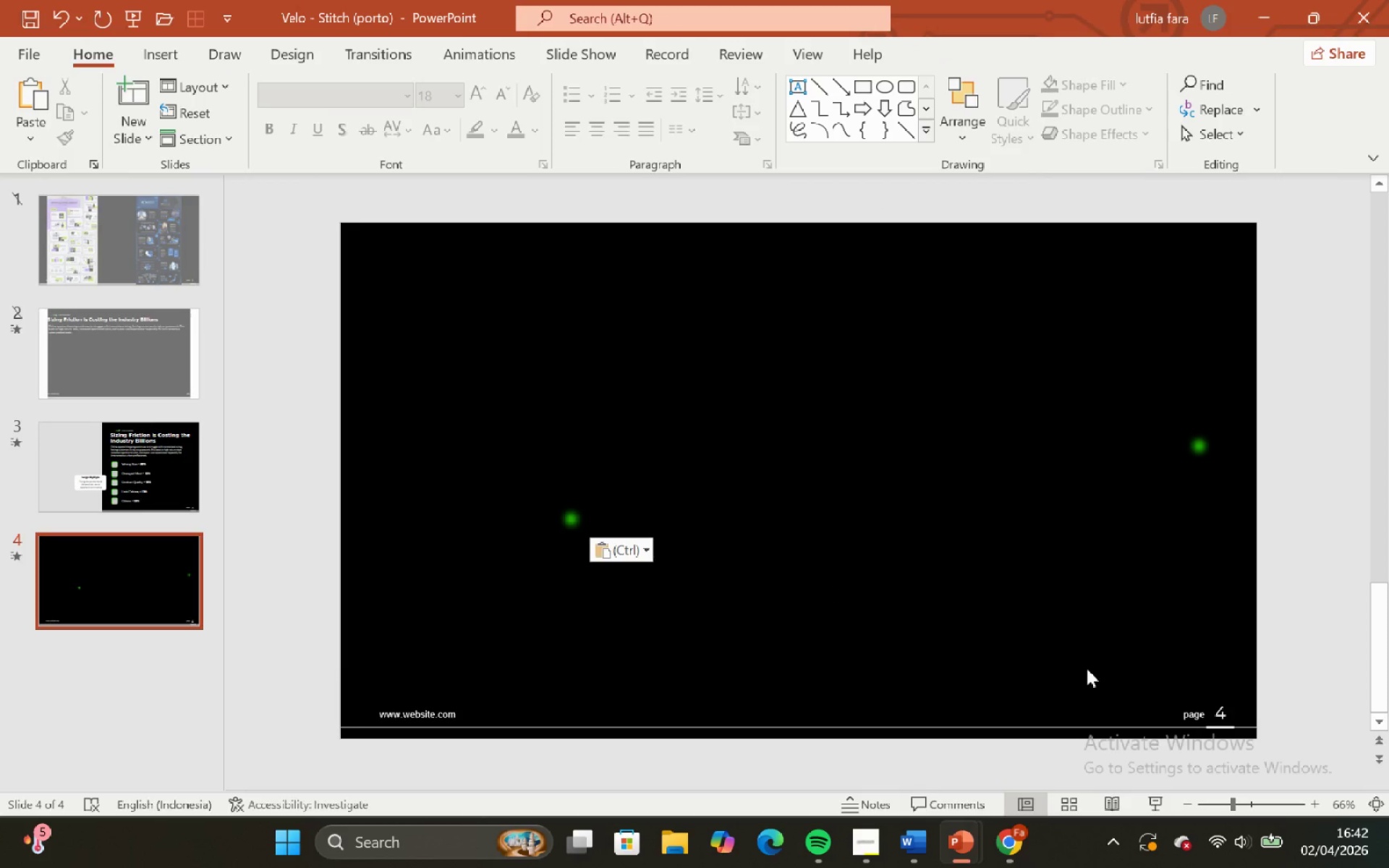 
left_click([1113, 693])
 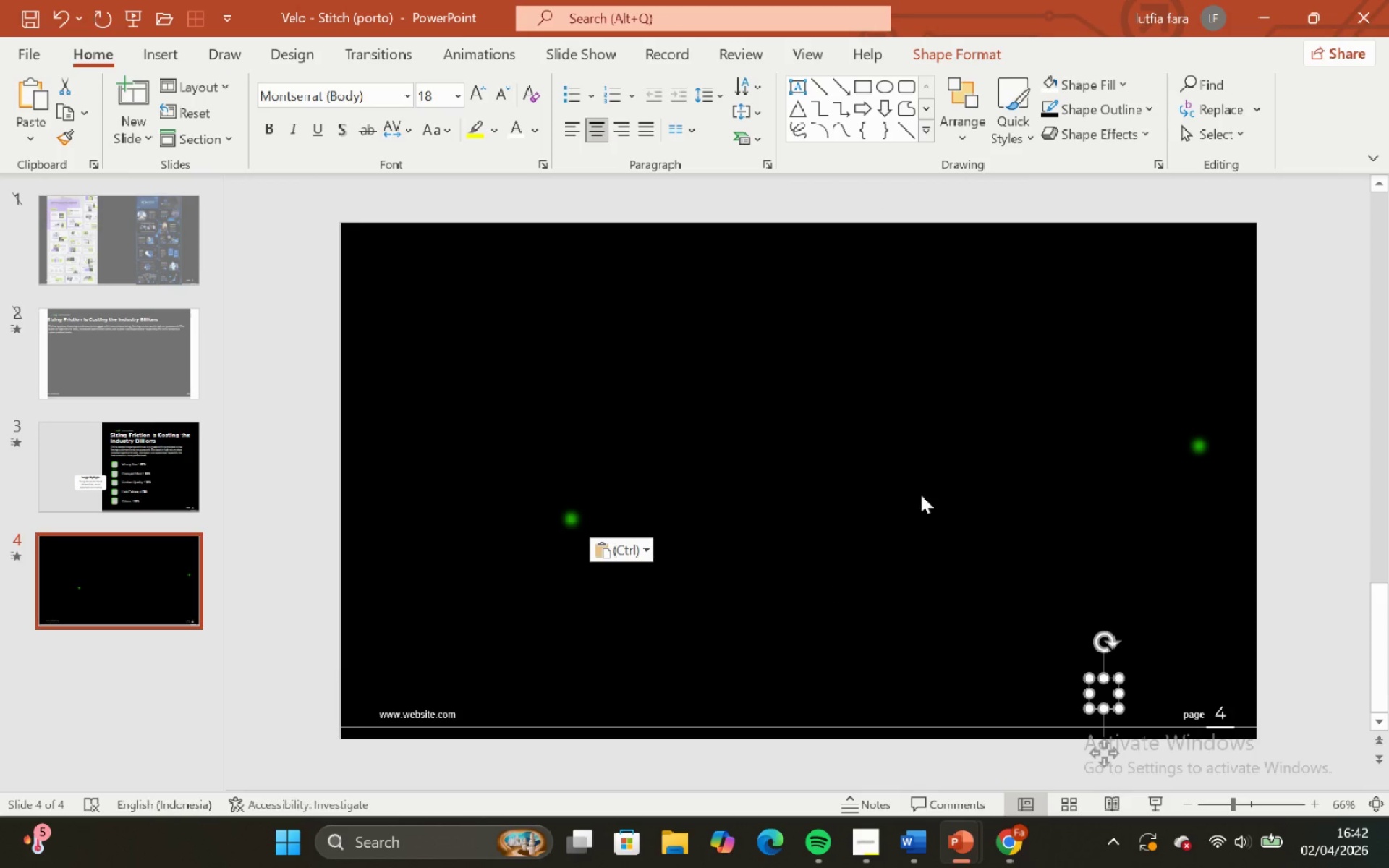 
hold_key(key=ShiftLeft, duration=0.78)
left_click([823, 375])
 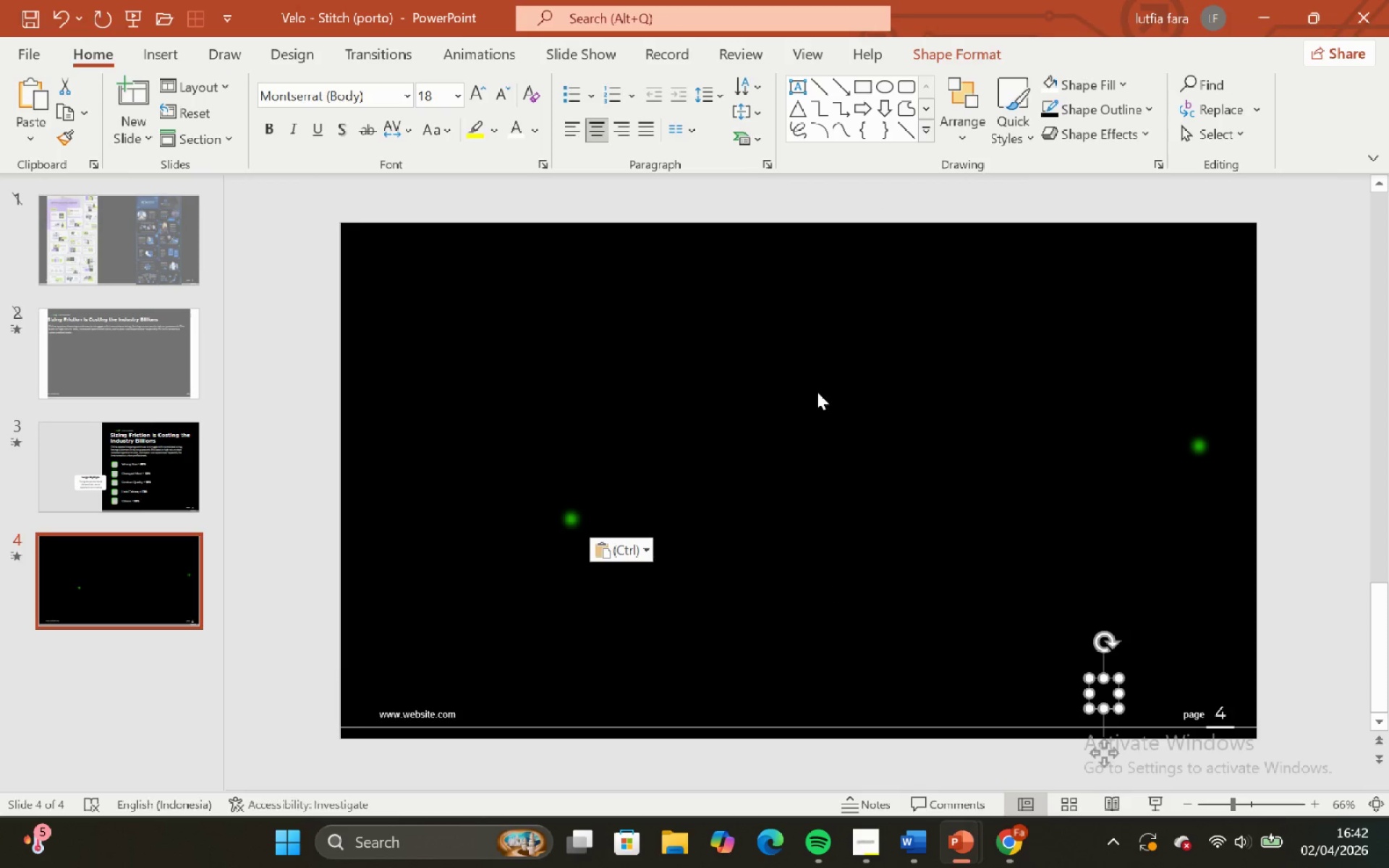 
double_click([816, 391])
 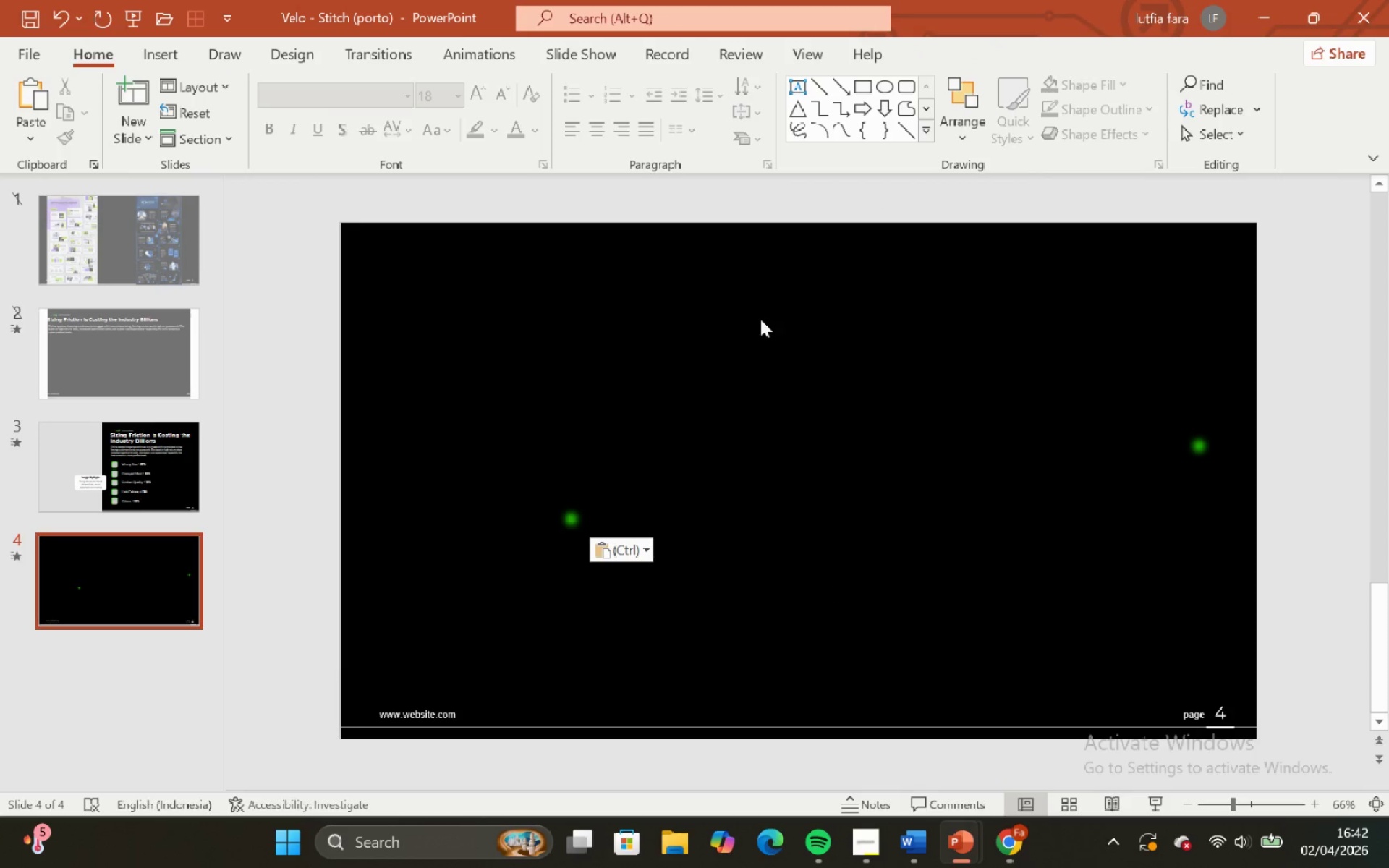 
left_click_drag(start_coordinate=[728, 302], to_coordinate=[1176, 754])
 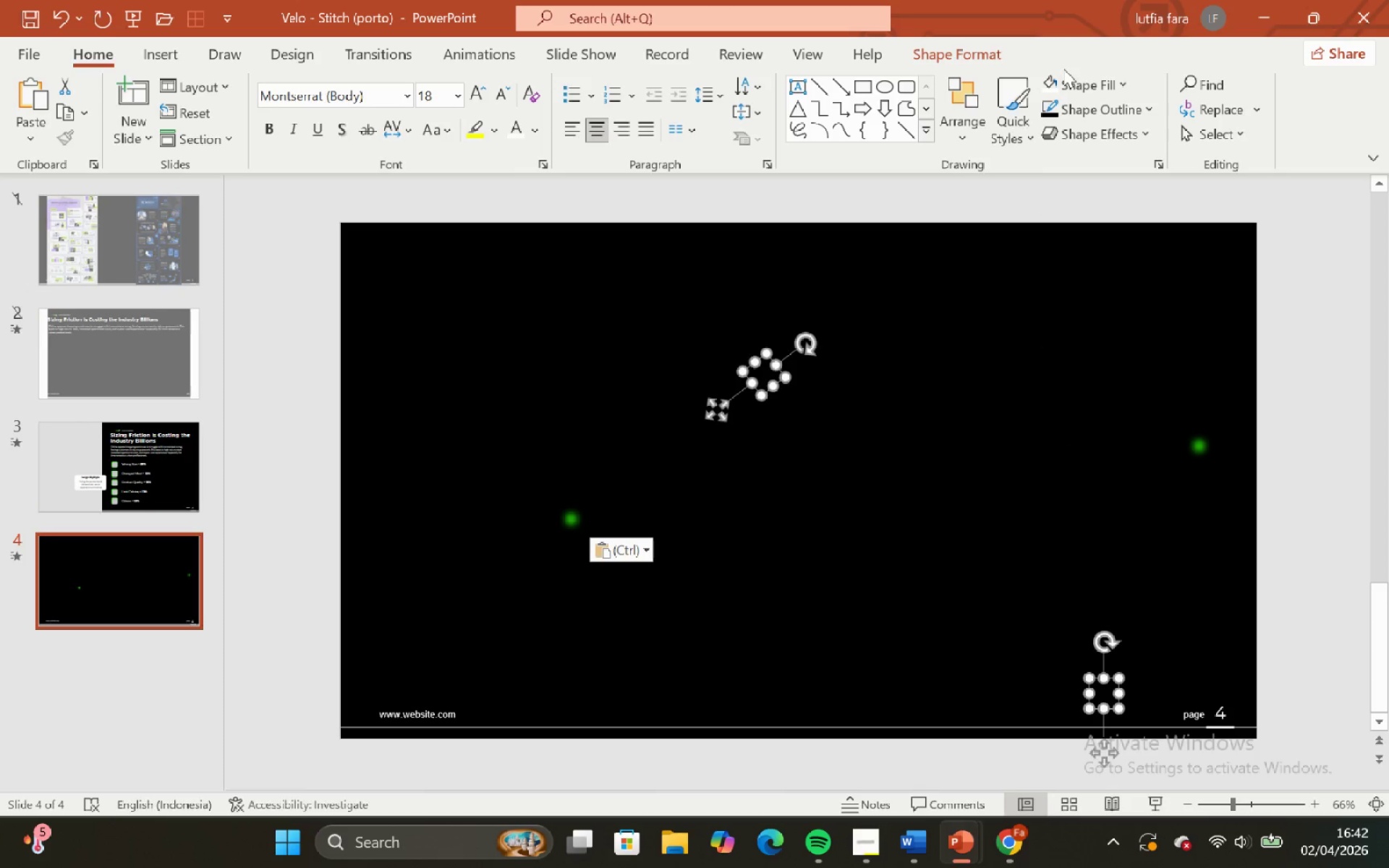 
left_click([1086, 85])
 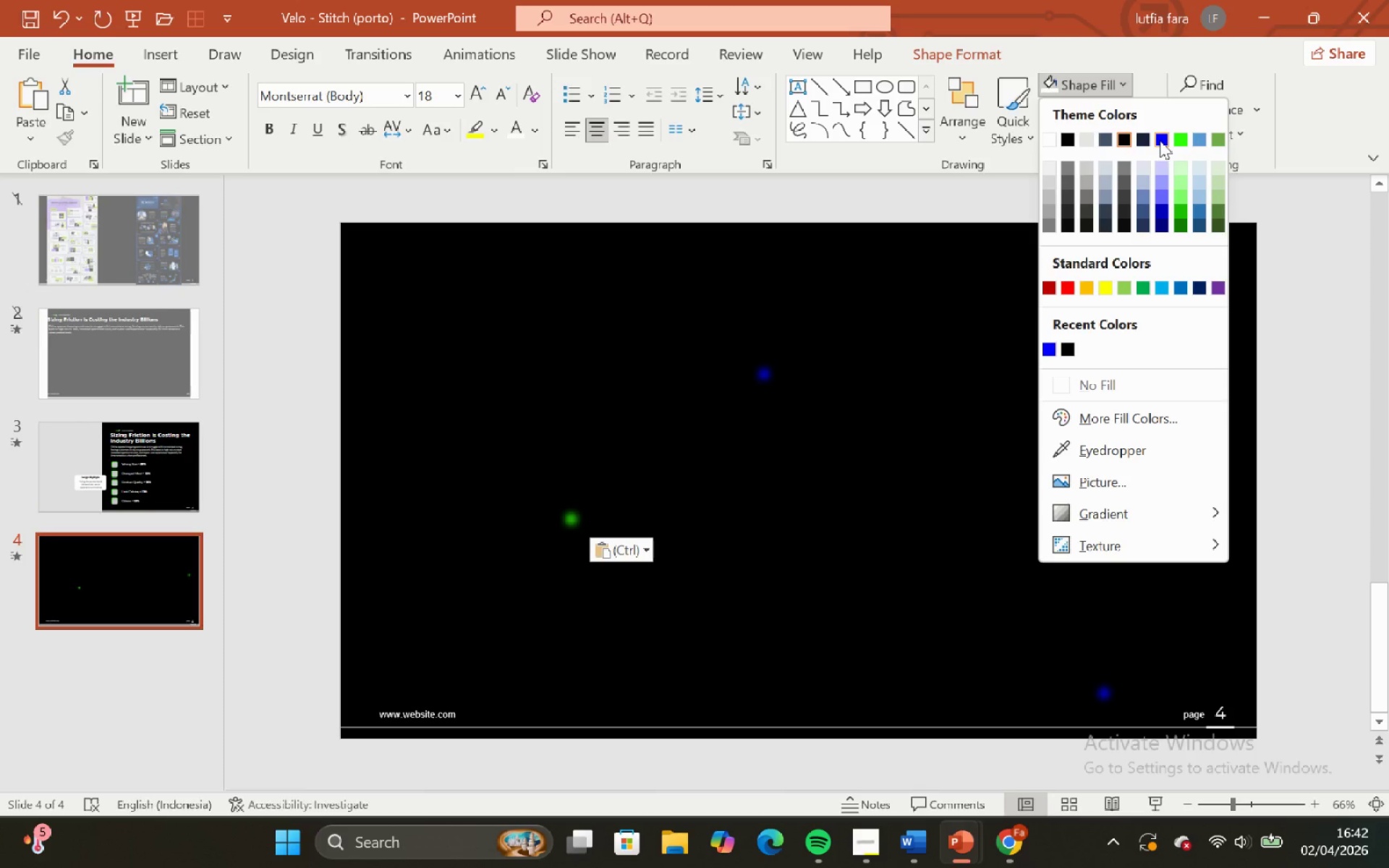 
left_click([1160, 140])
 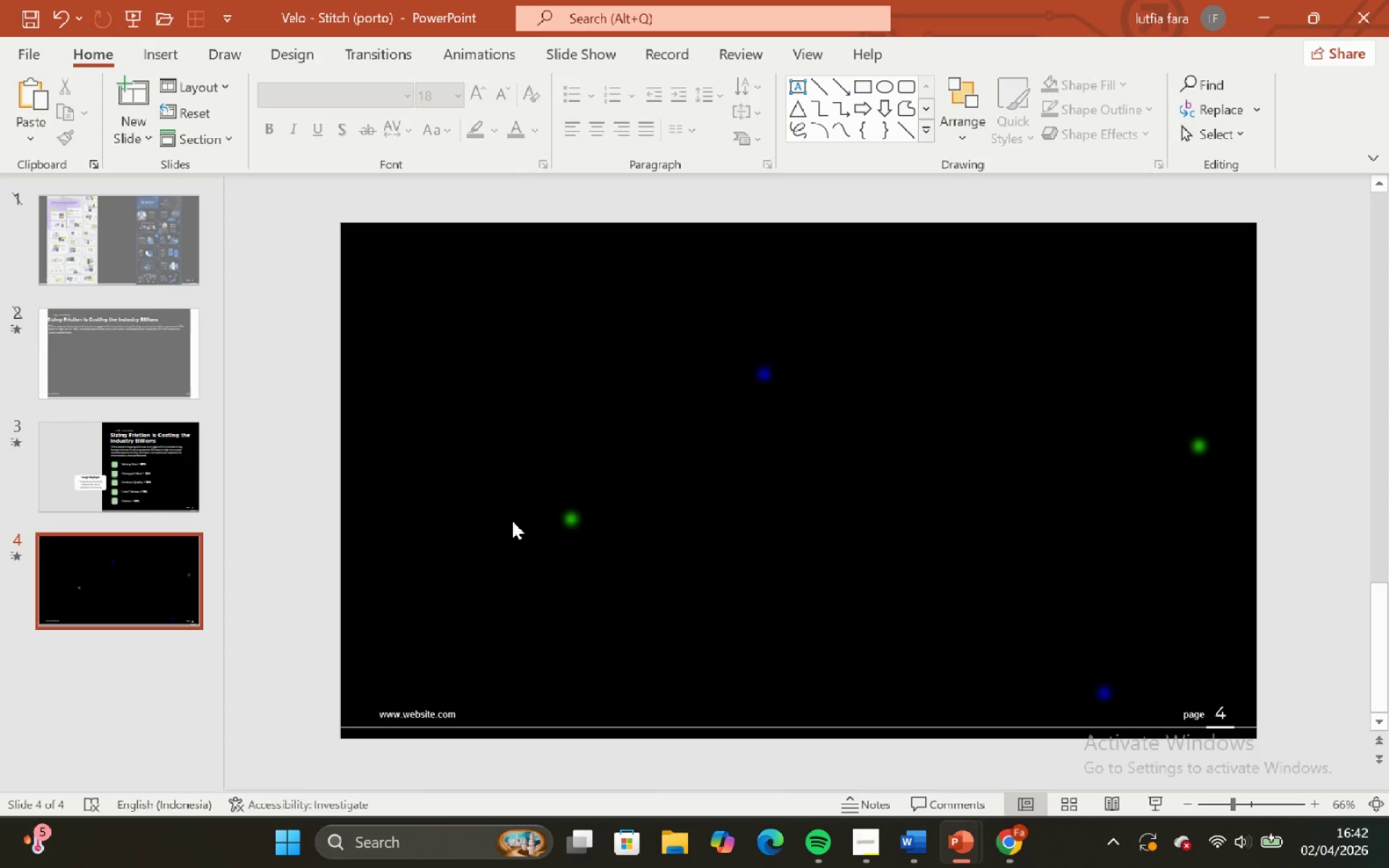 
left_click([563, 510])
 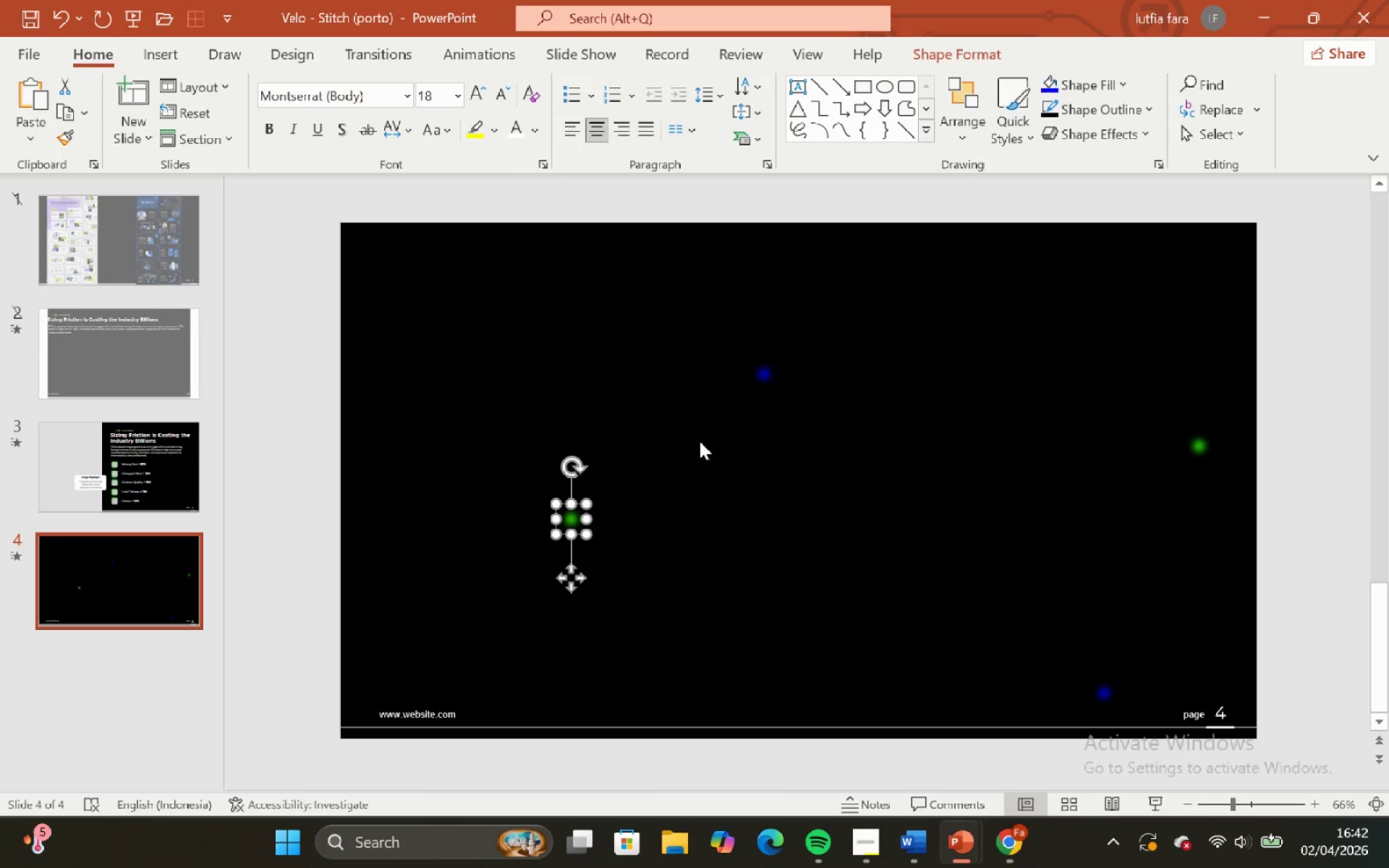 
hold_key(key=ShiftLeft, duration=0.89)
left_click([751, 365])
 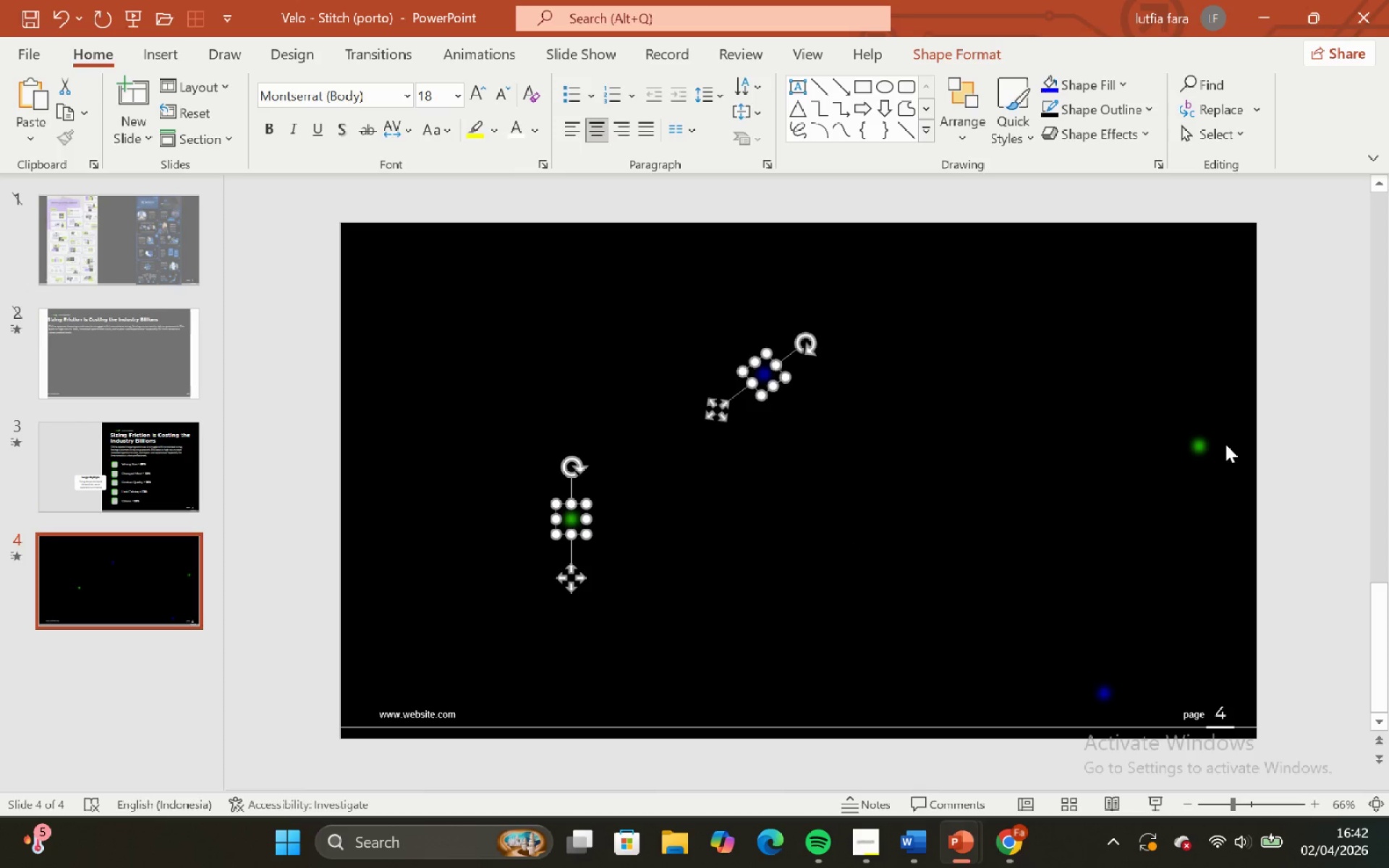 
hold_key(key=ShiftLeft, duration=1.22)
left_click([1206, 442])
 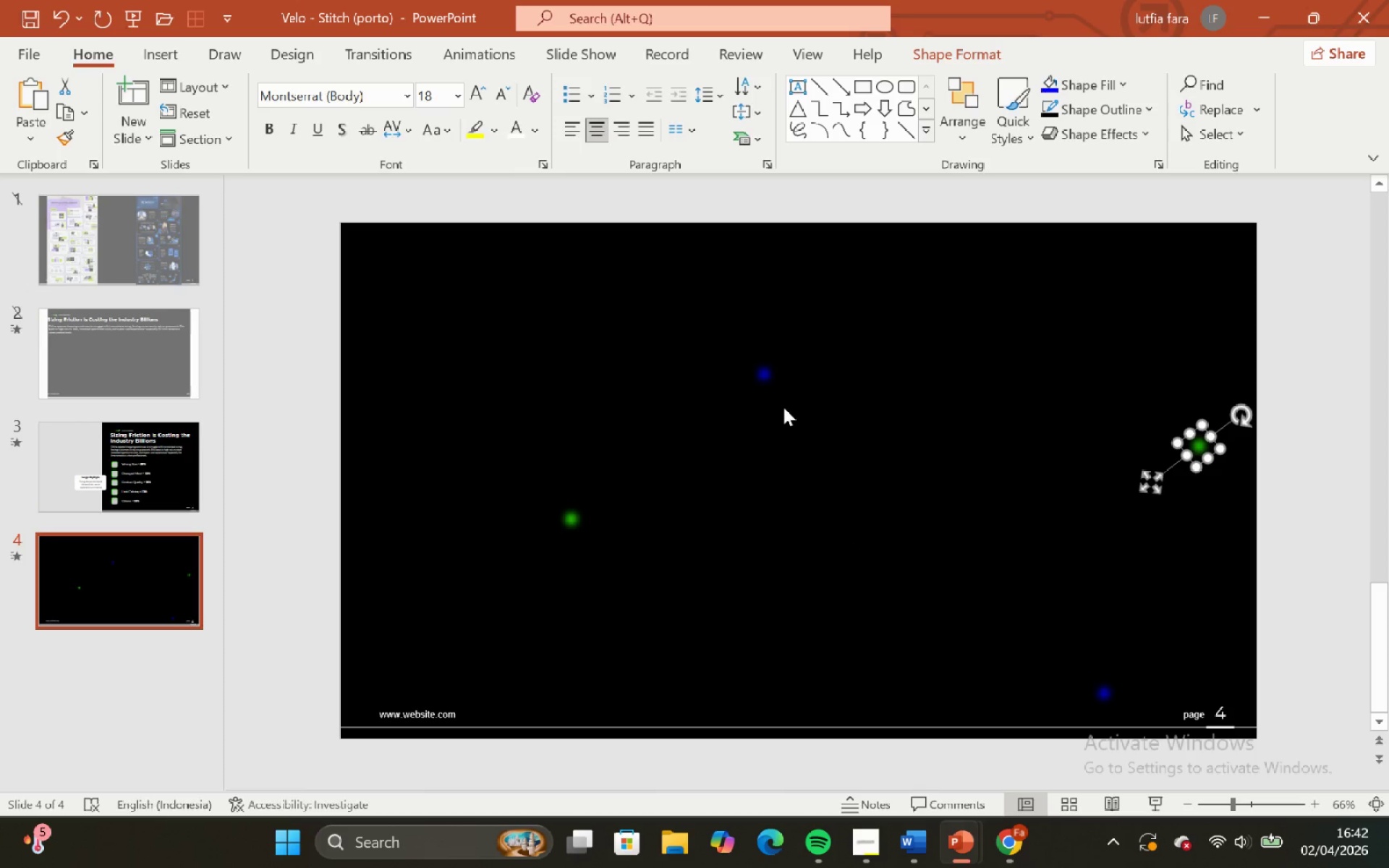 
left_click([762, 369])
 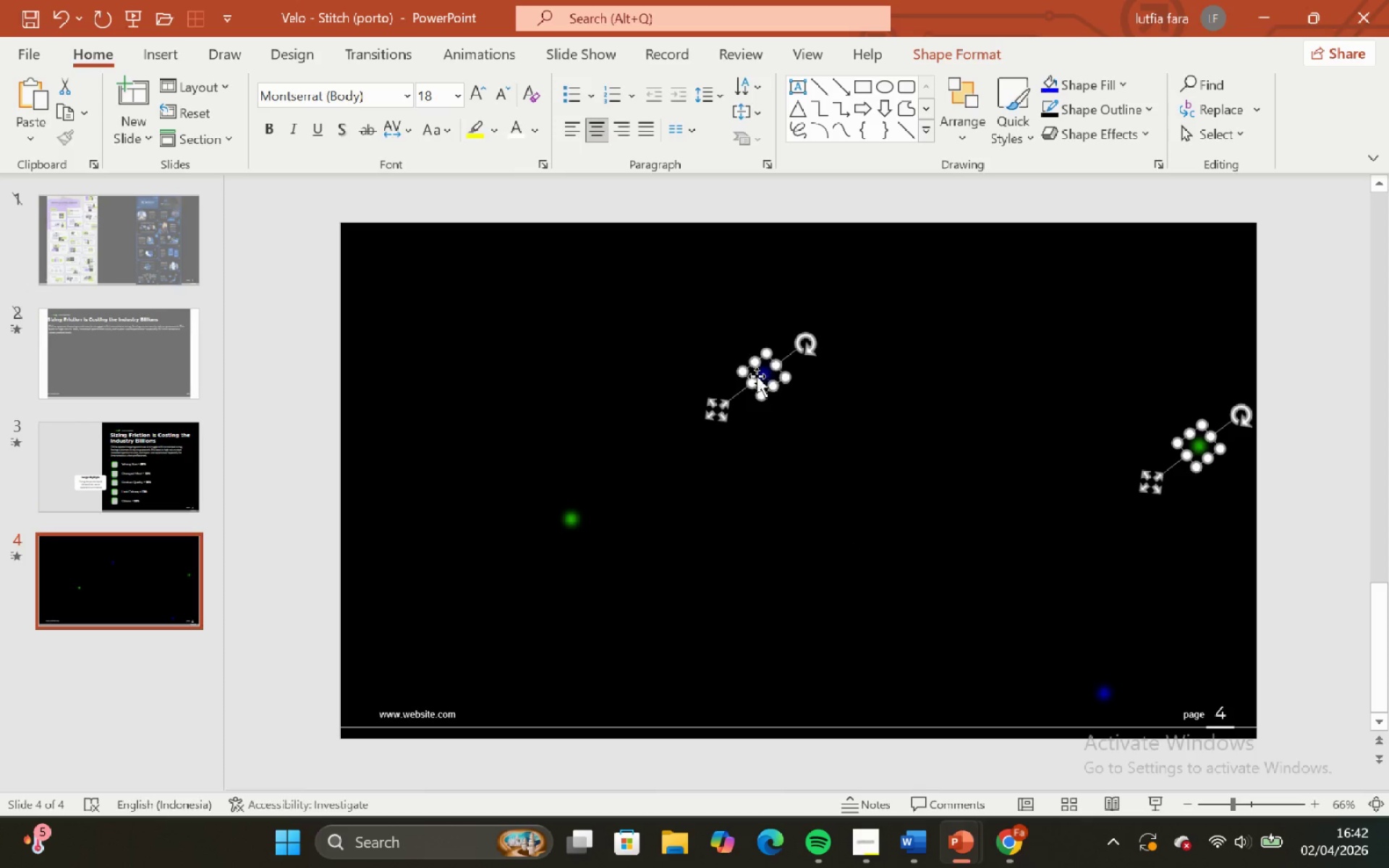 
key(Control+C)
 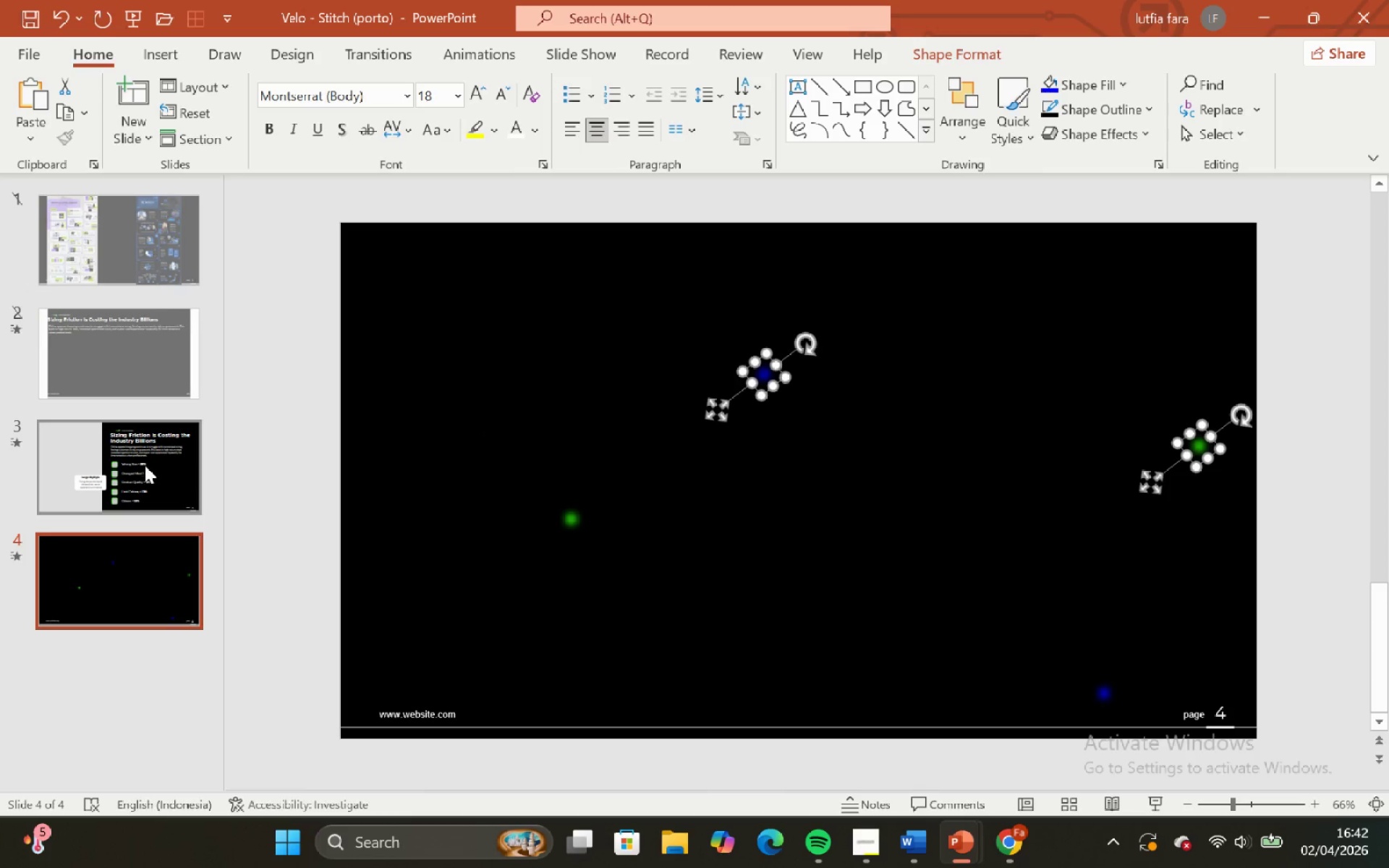 
left_click([145, 465])
 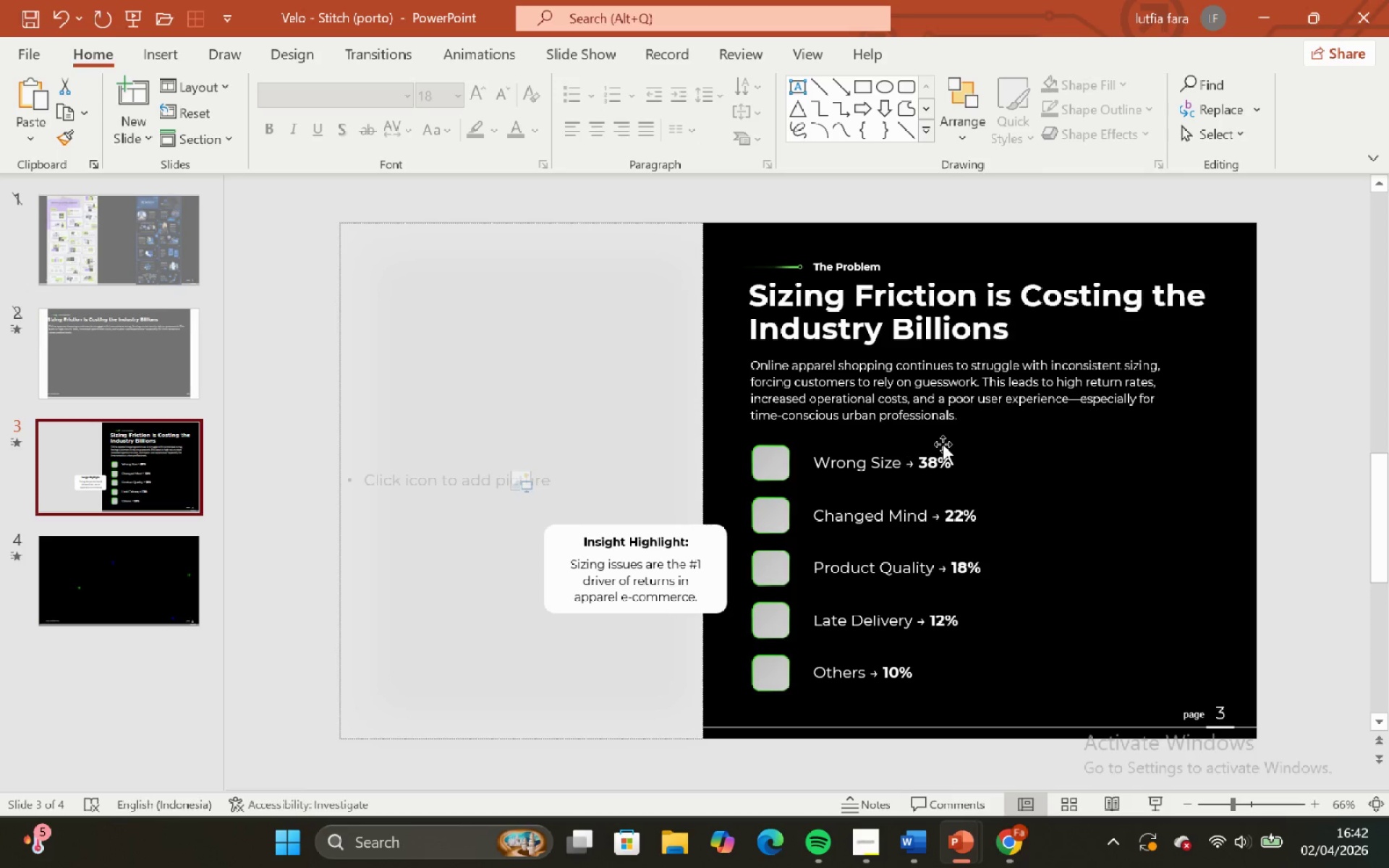 
key(Control+V)
 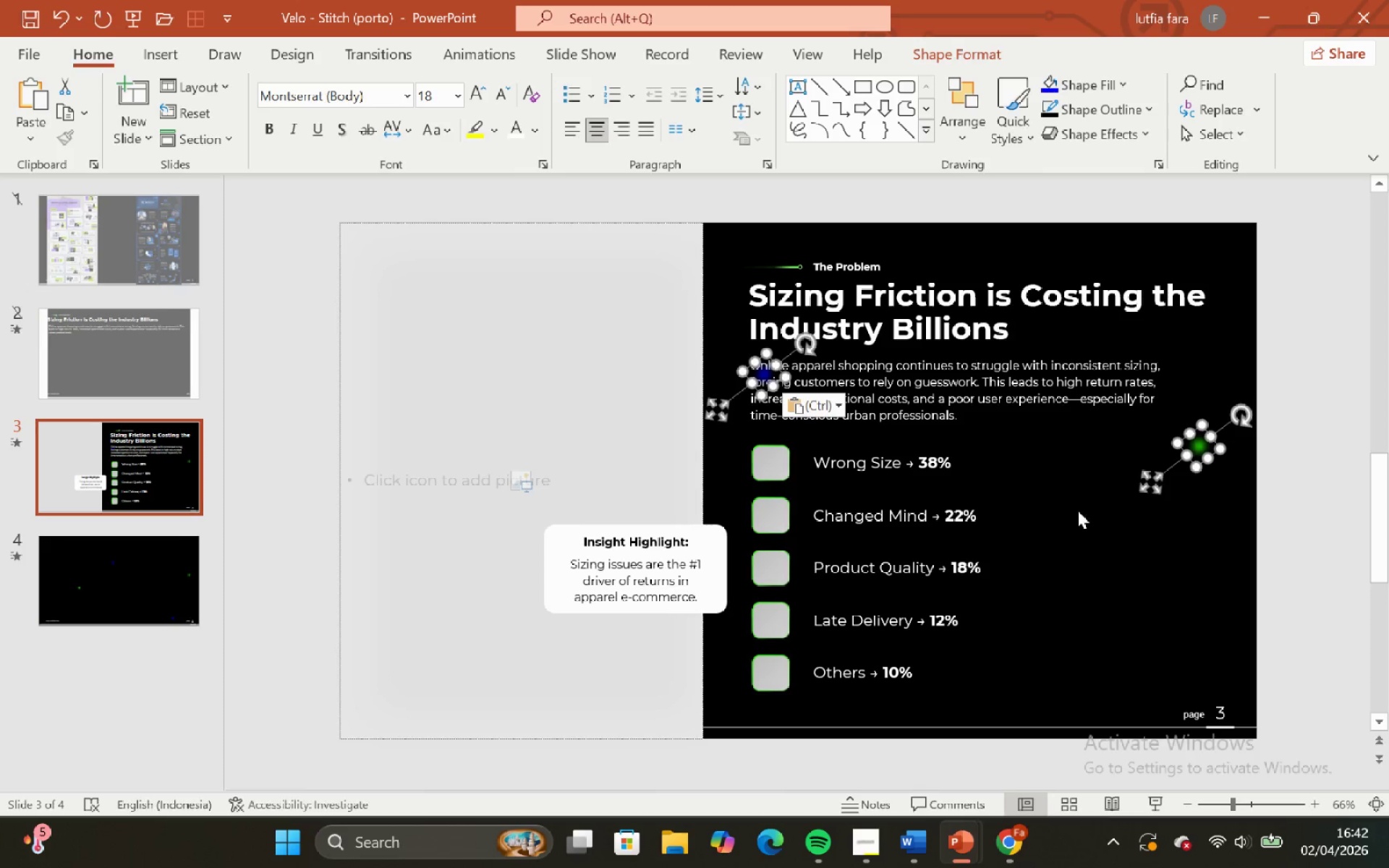 
left_click([1079, 512])
 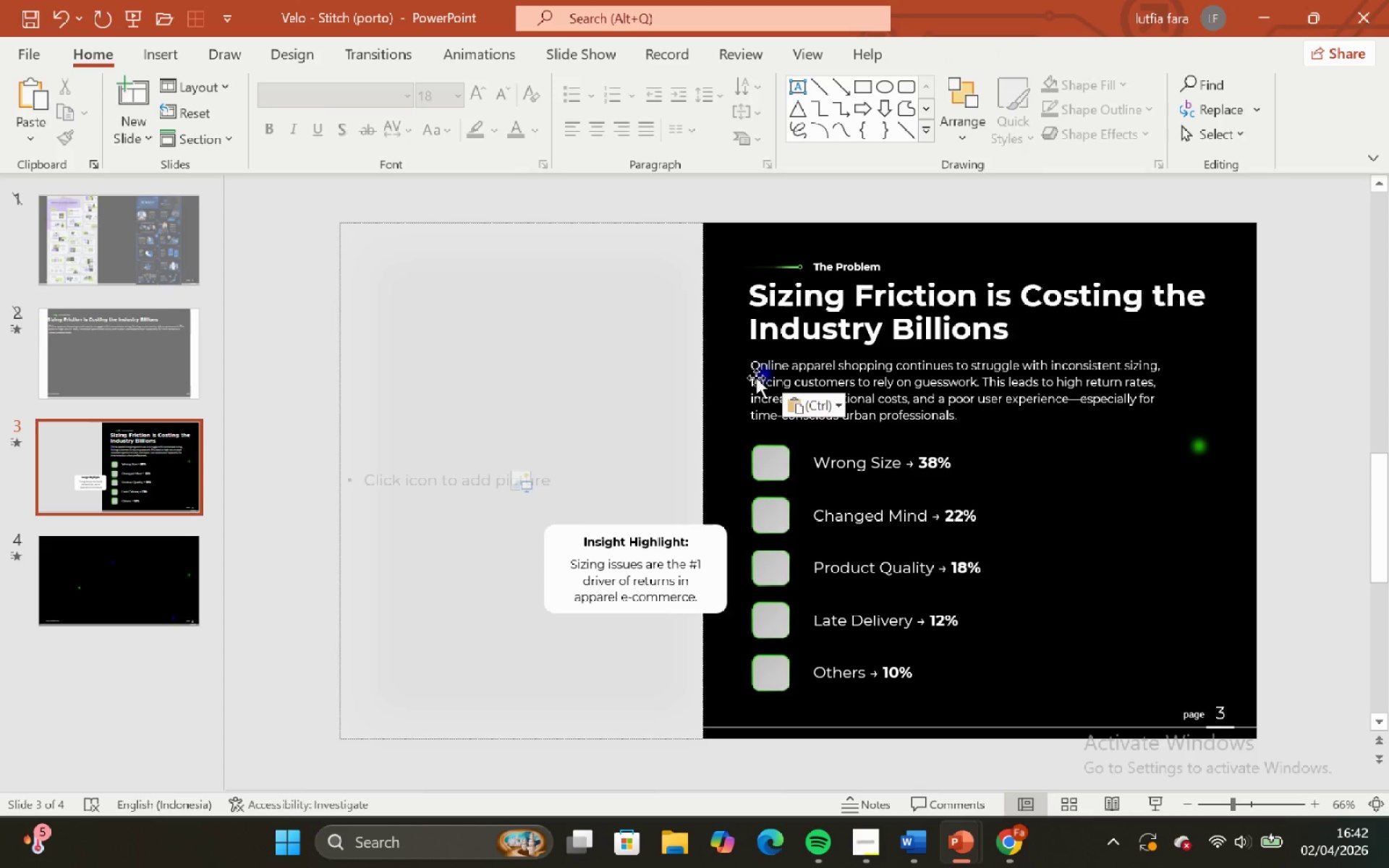 
left_click([762, 375])
 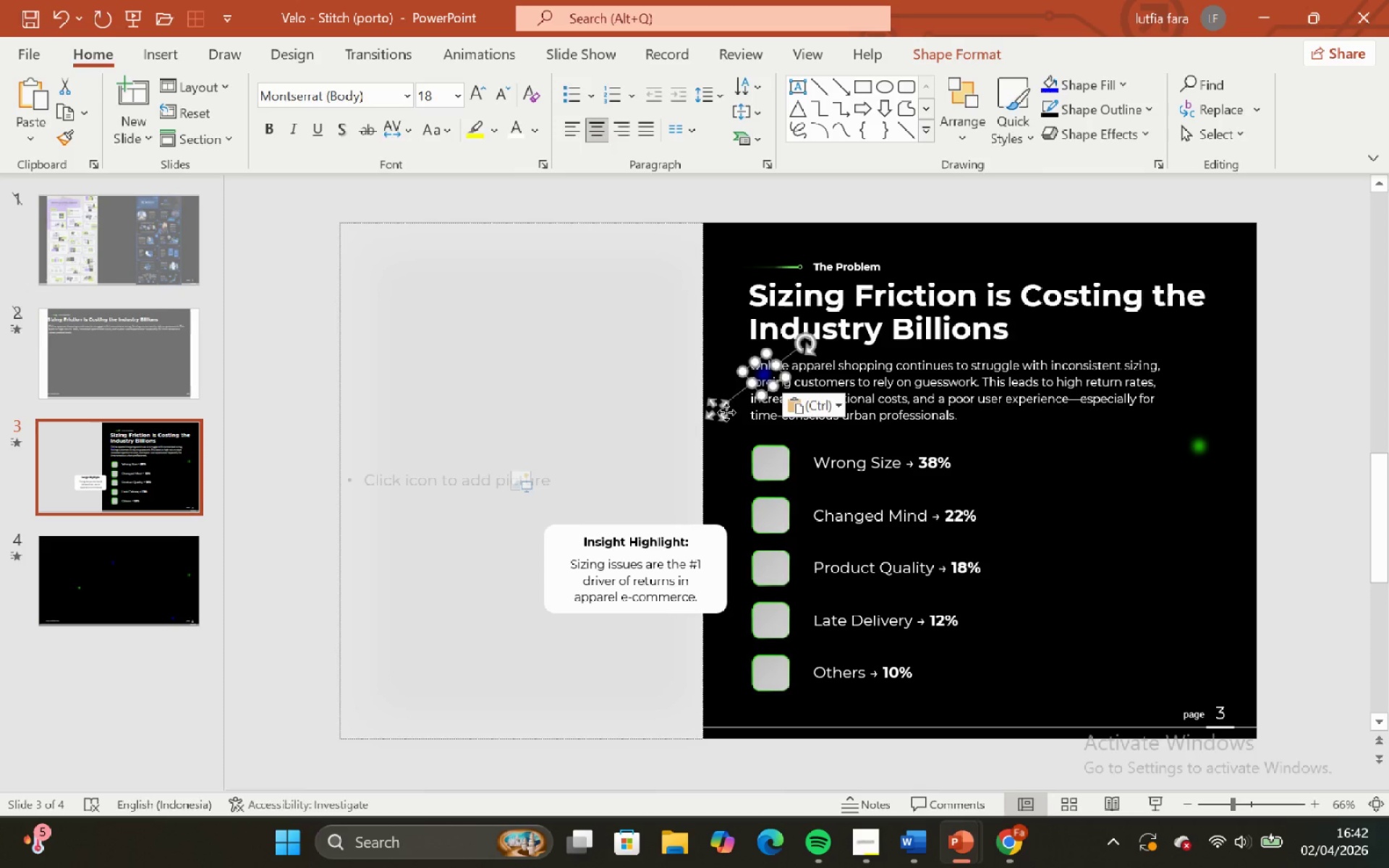 
left_click_drag(start_coordinate=[728, 402], to_coordinate=[1174, 293])
 